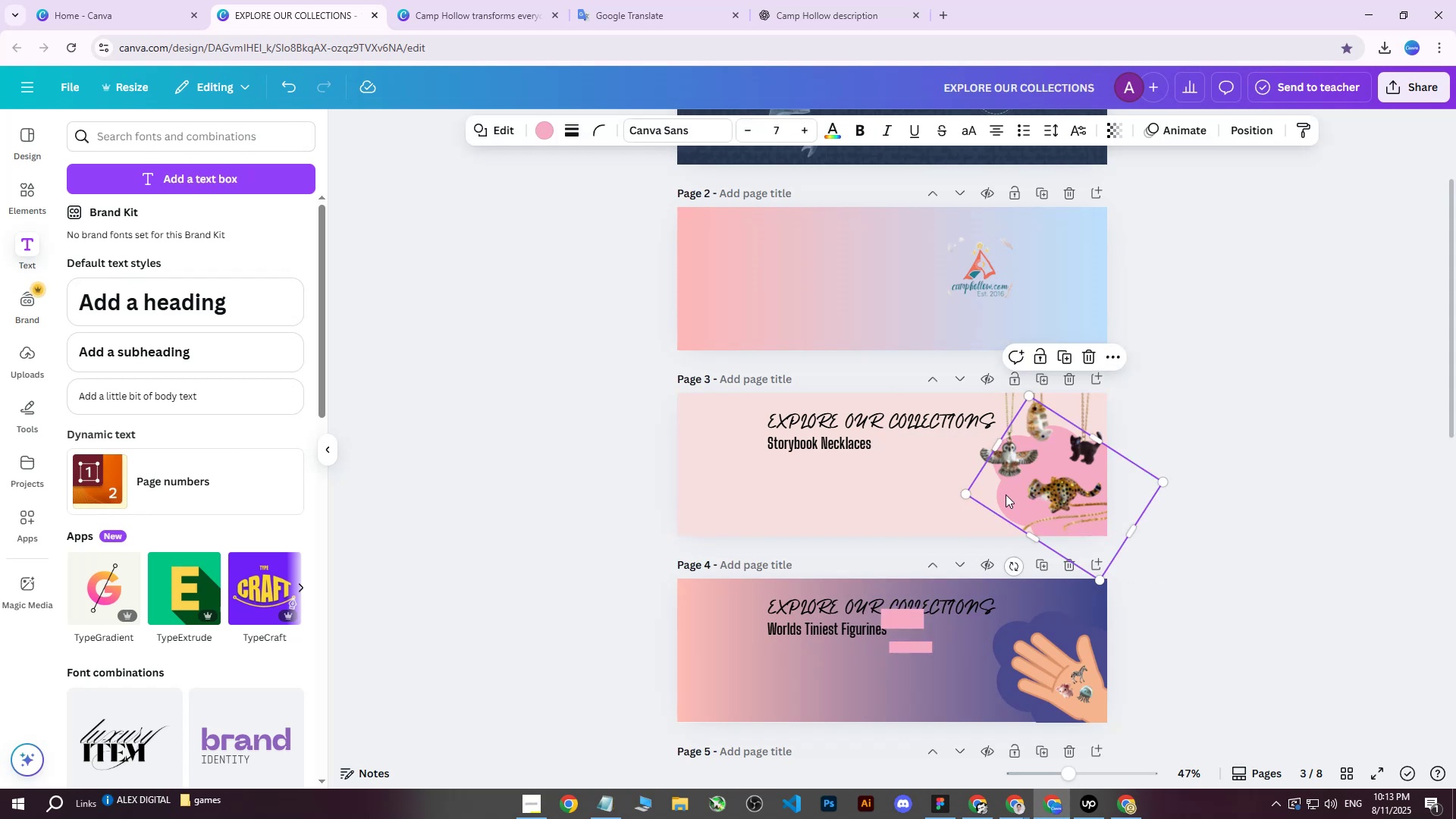 
key(Delete)
 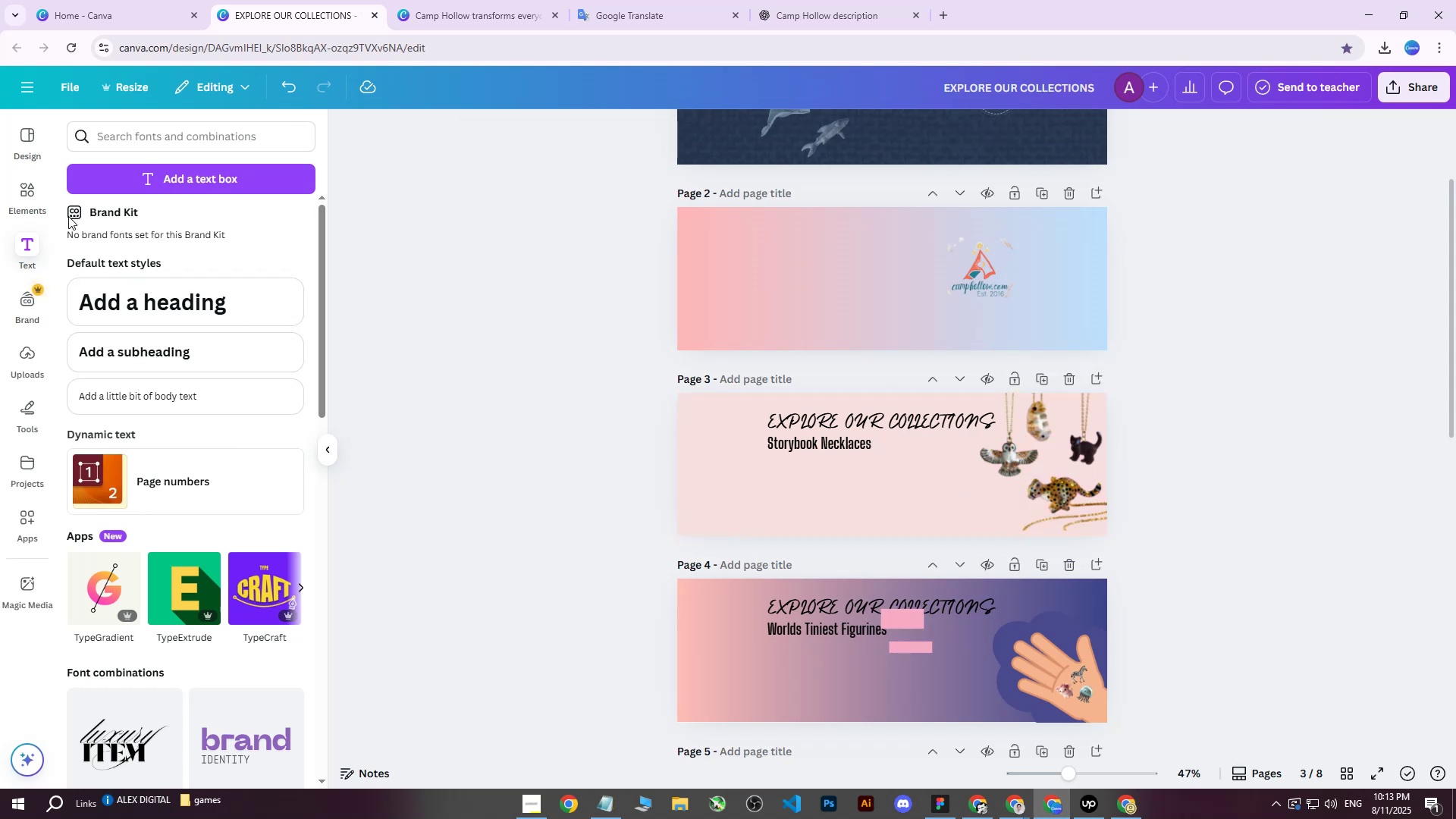 
left_click([30, 193])
 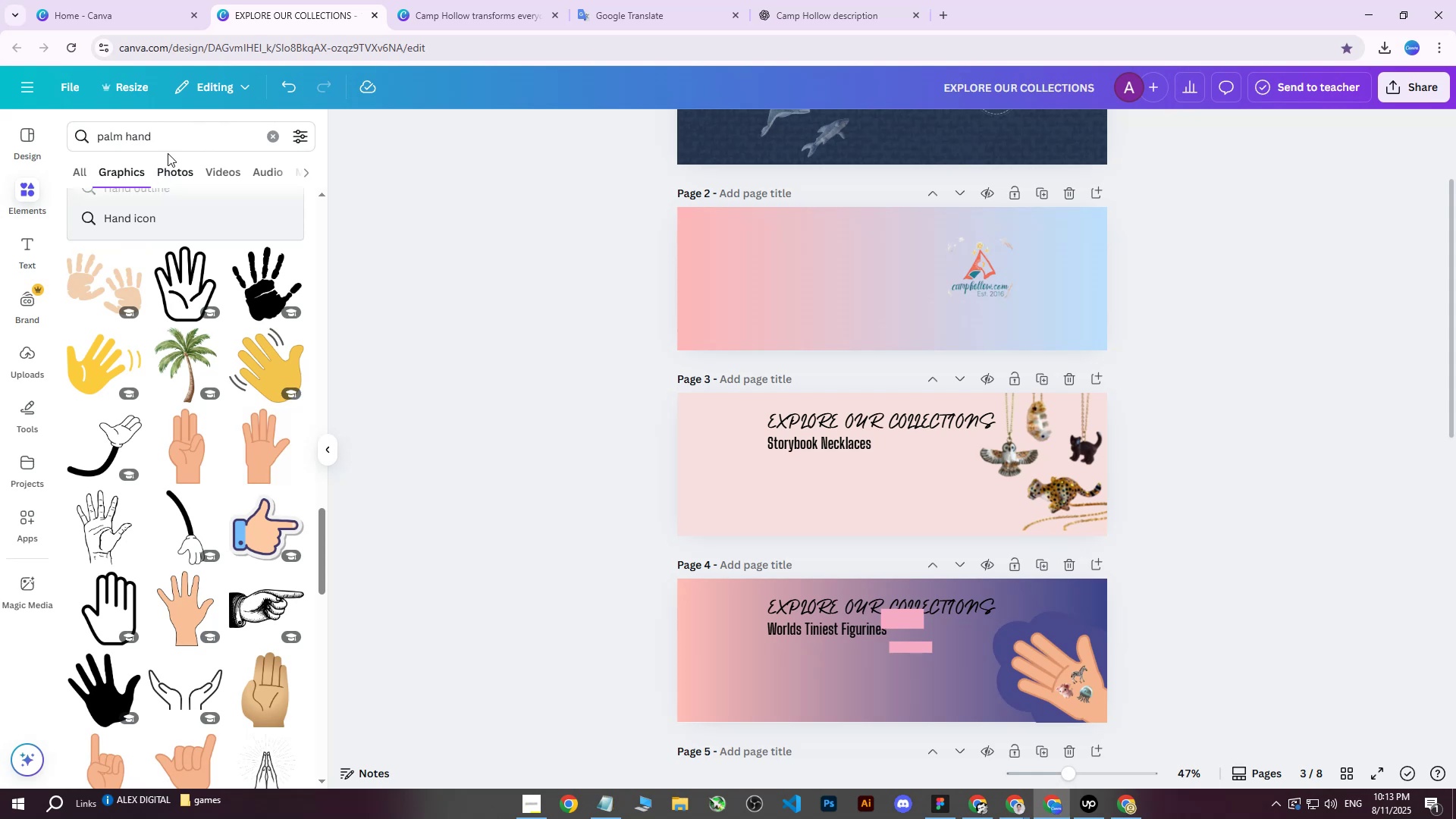 
left_click([272, 133])
 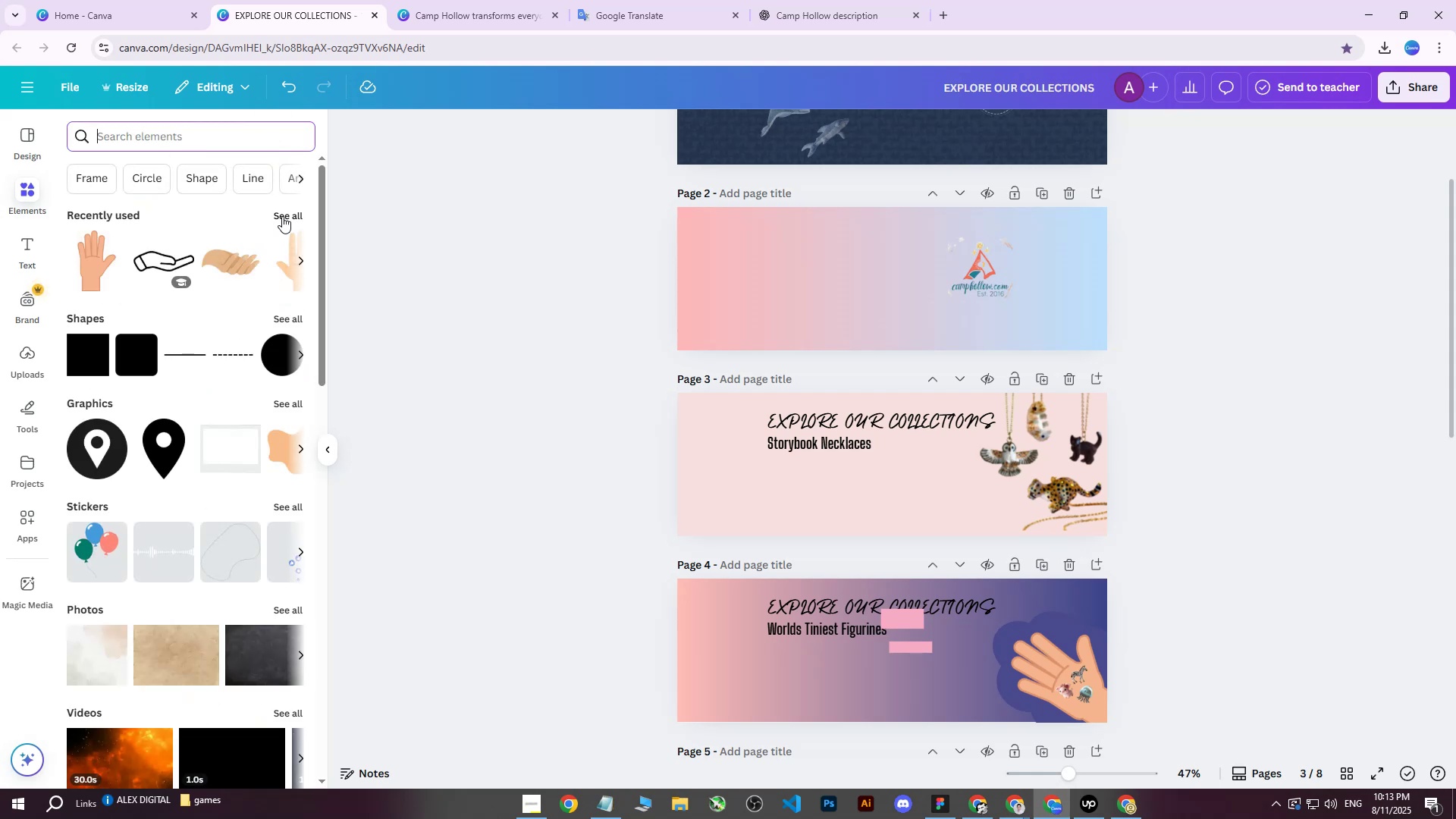 
left_click([284, 215])
 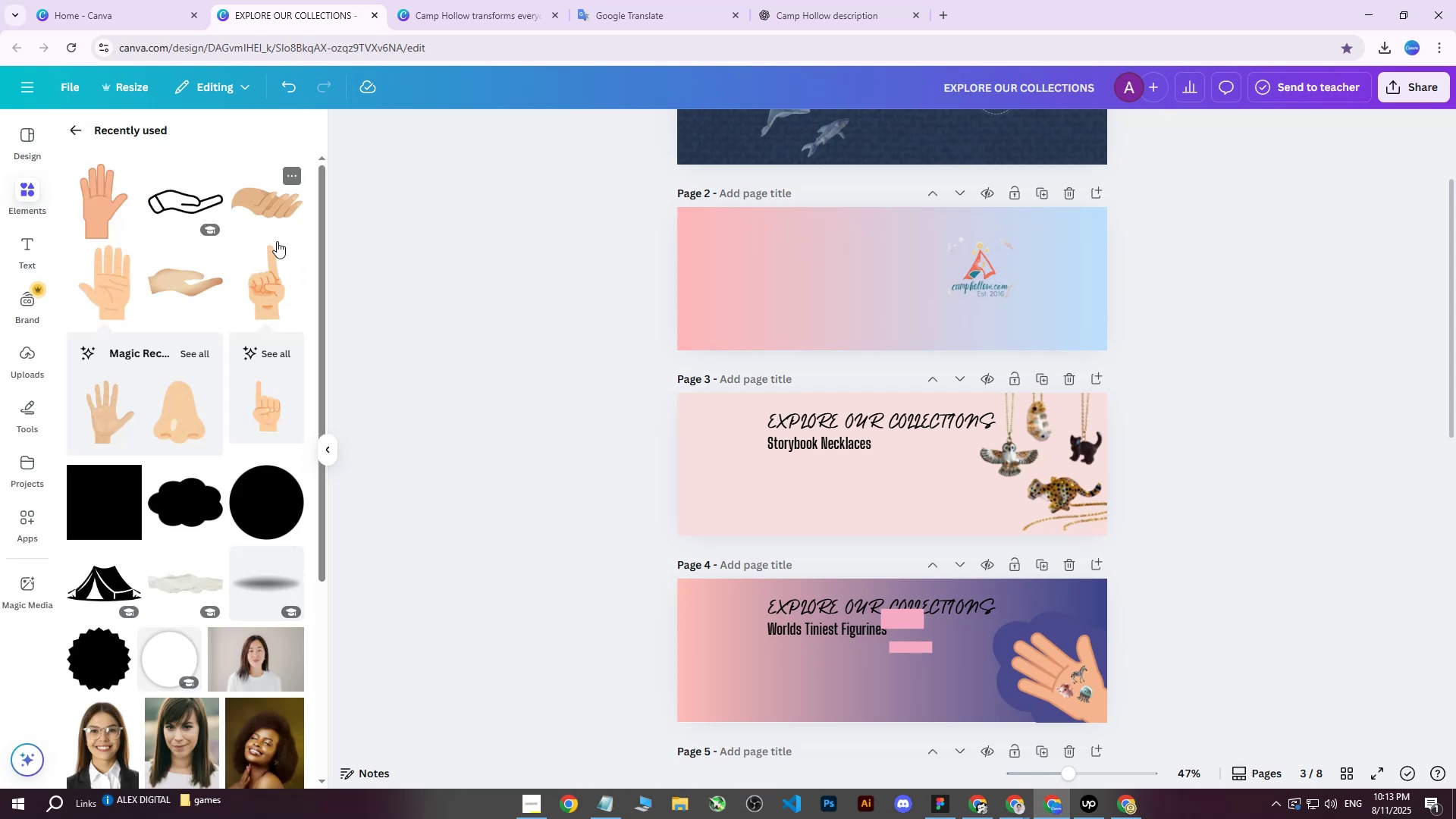 
scroll: coordinate [244, 391], scroll_direction: up, amount: 4.0
 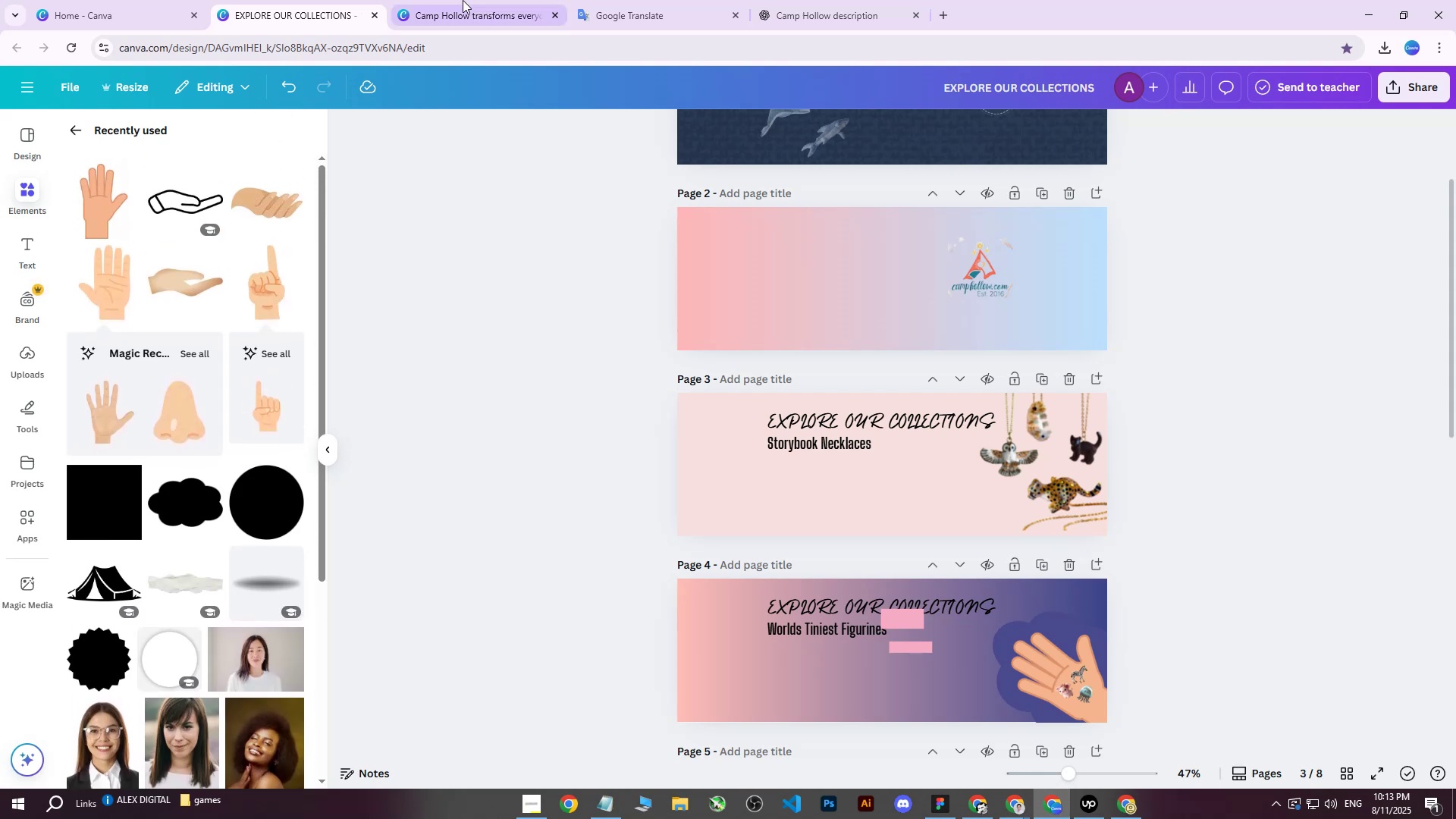 
left_click([463, 0])
 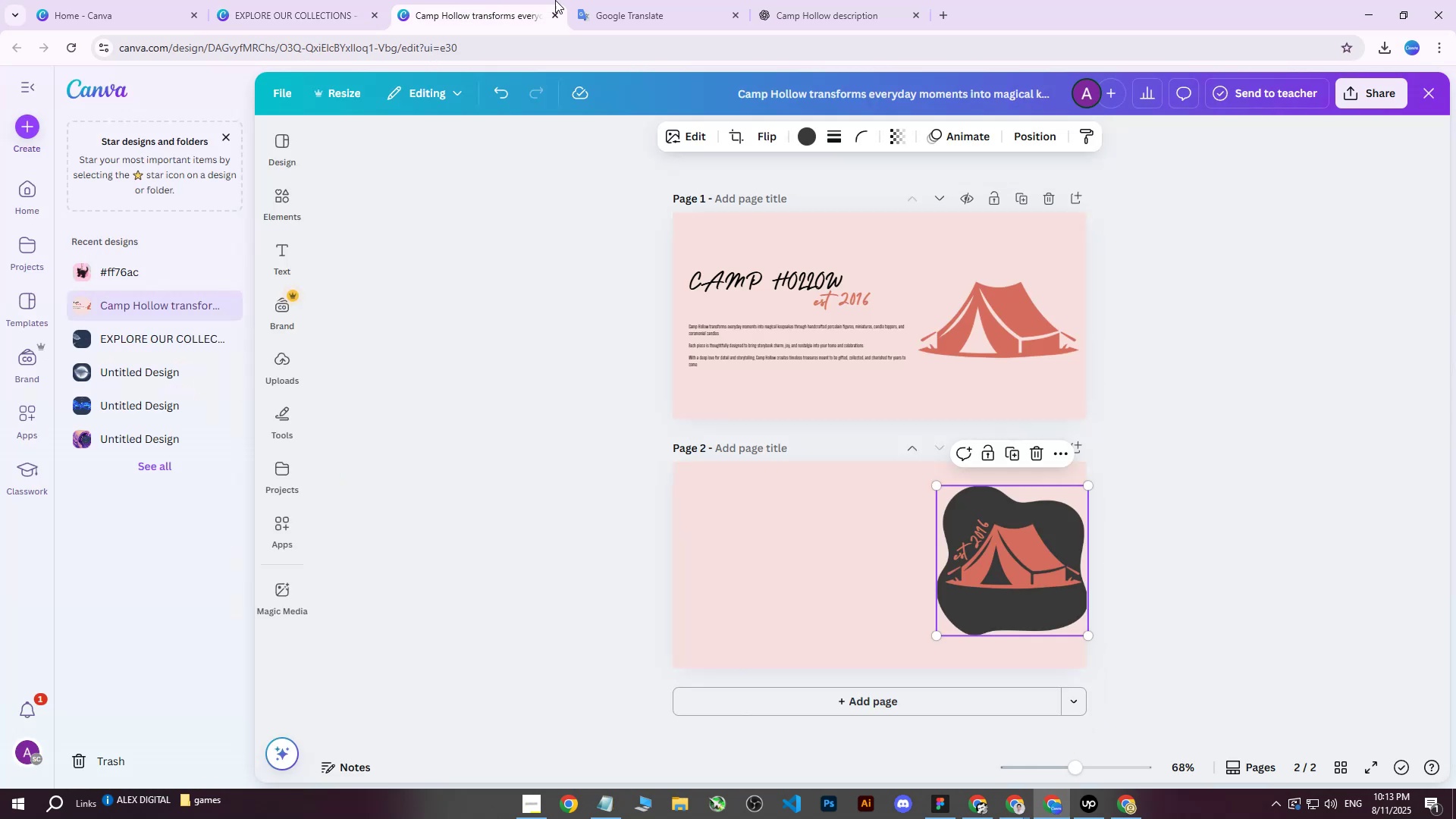 
left_click([600, 0])
 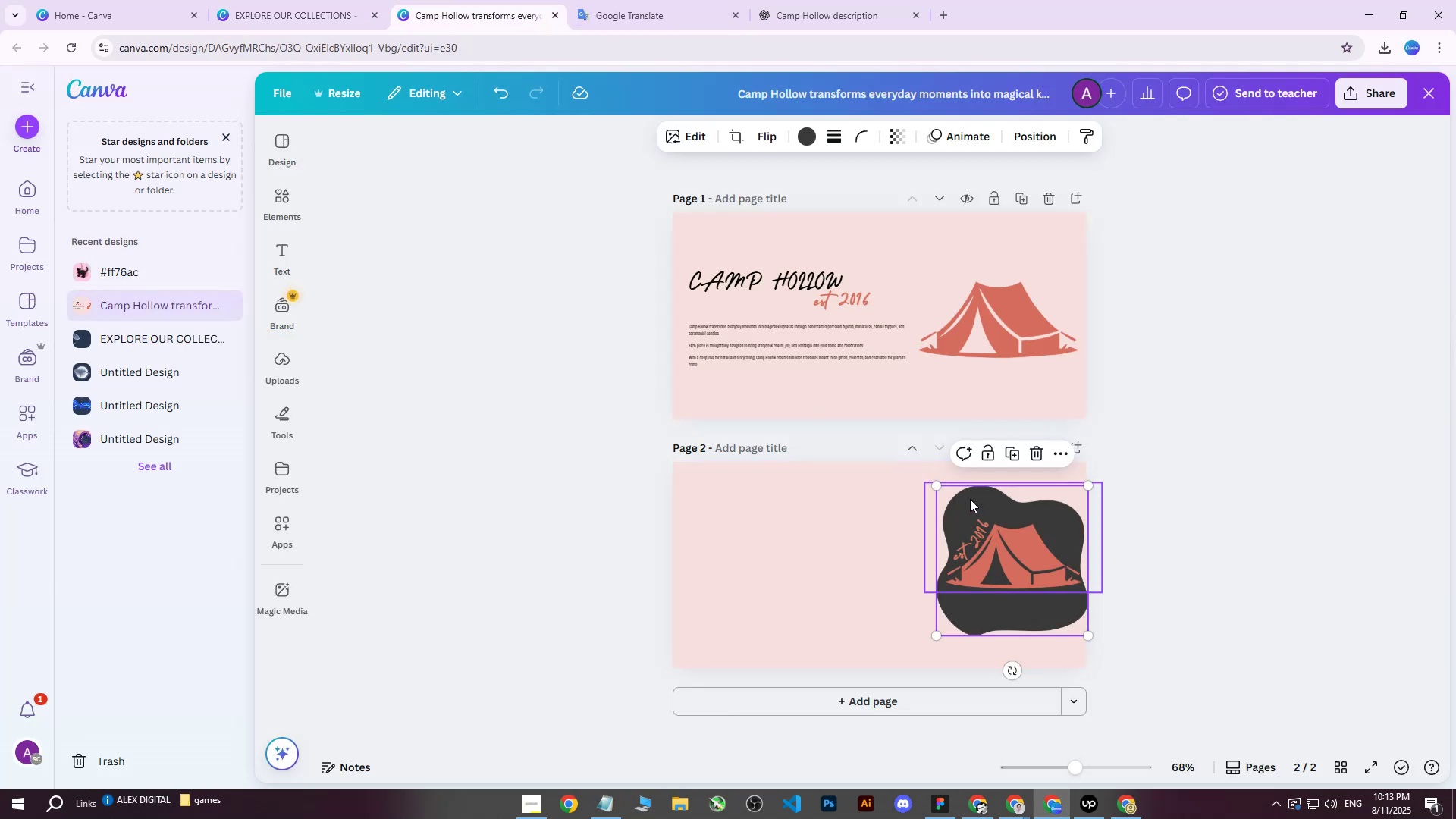 
right_click([966, 501])
 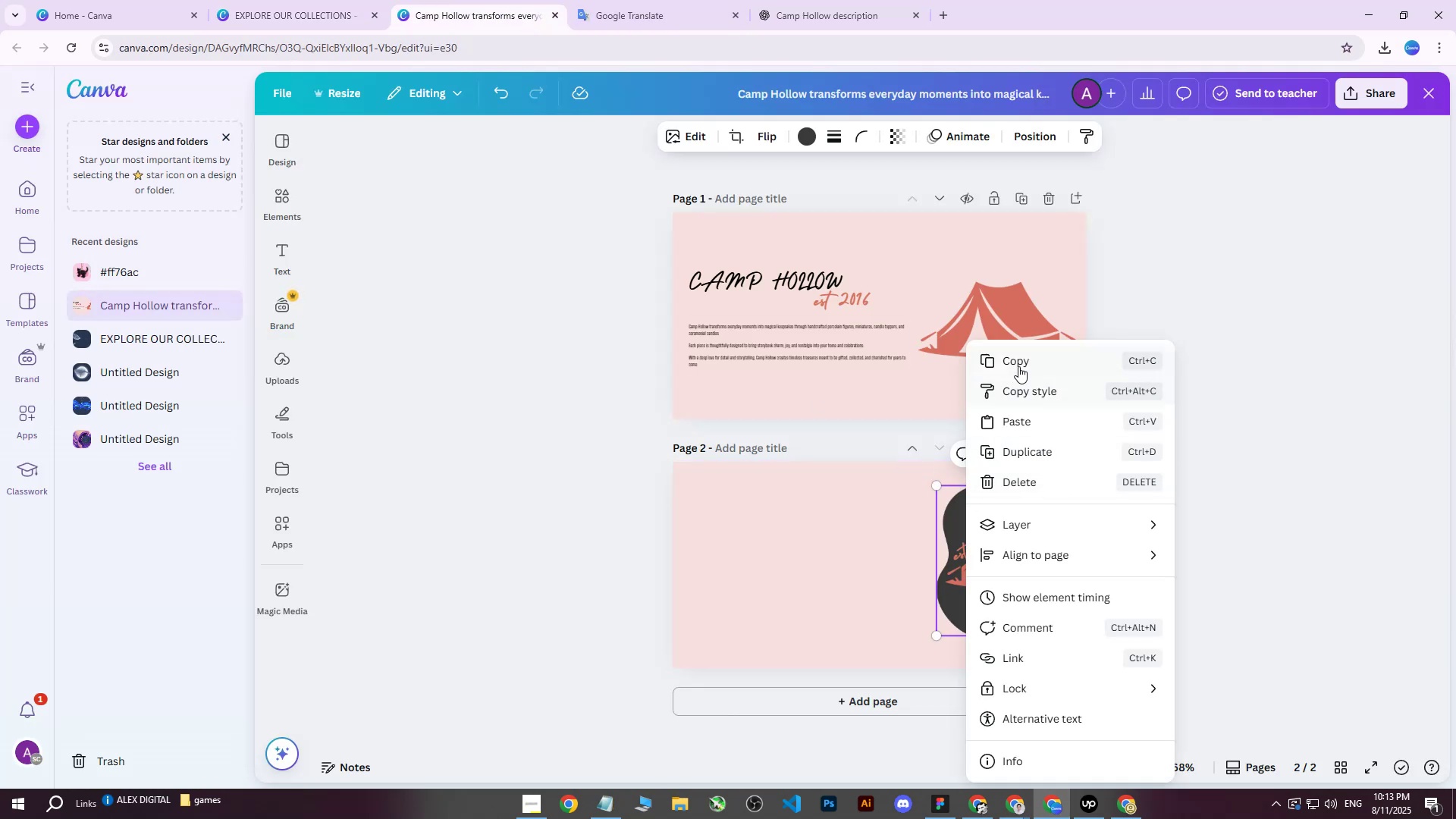 
left_click([1019, 366])
 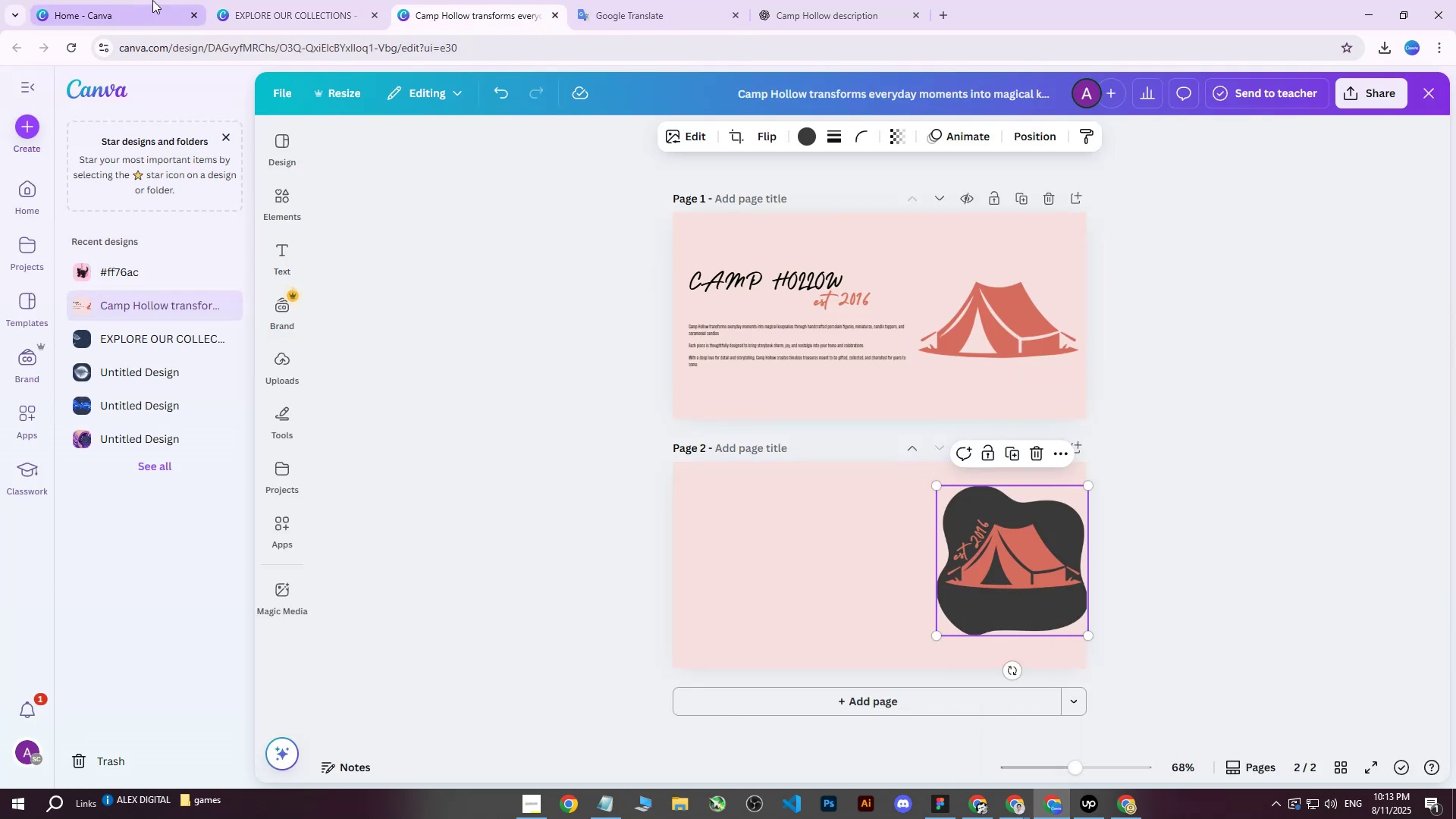 
left_click([265, 0])
 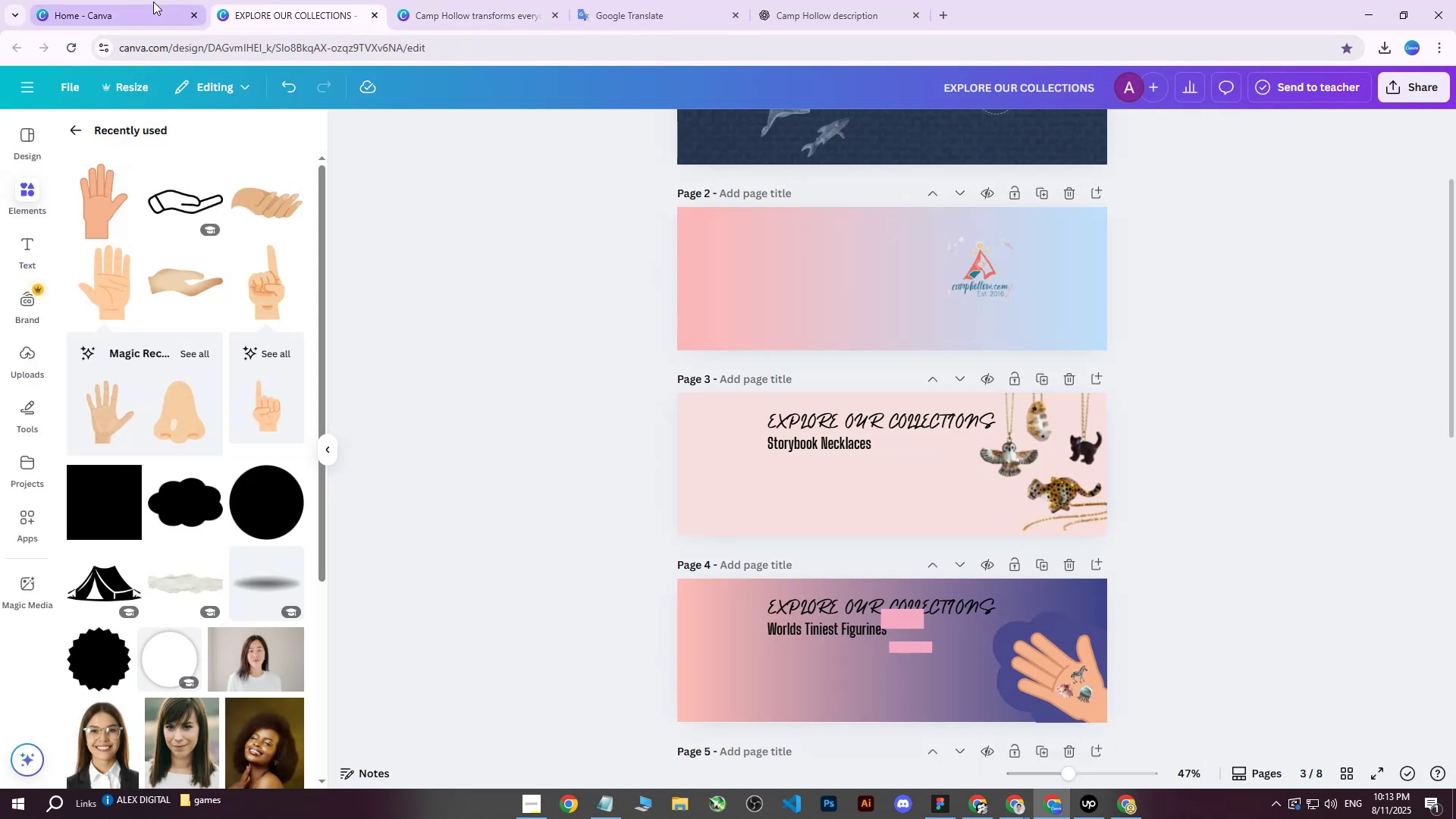 
key(Control+V)
 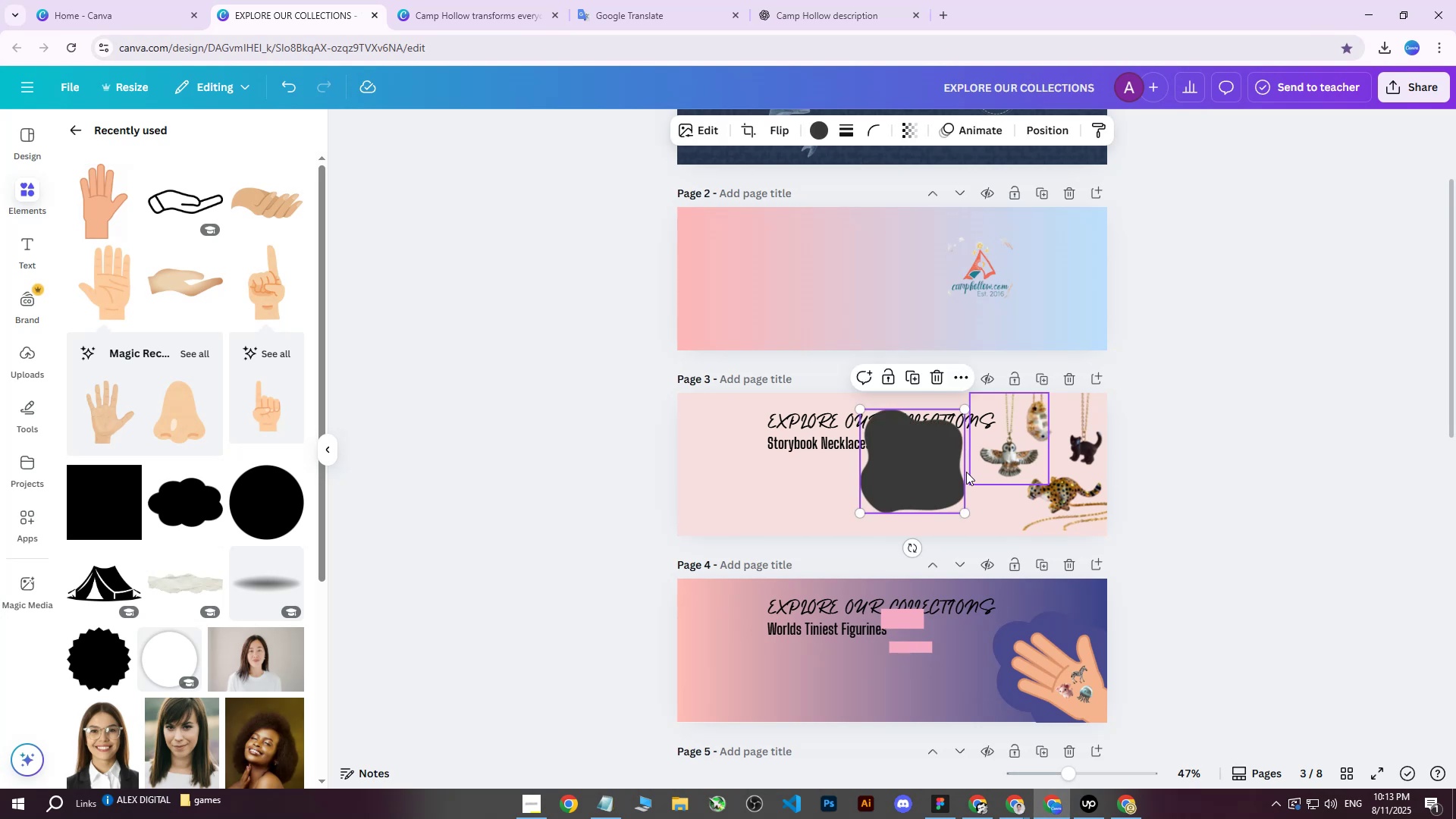 
left_click_drag(start_coordinate=[935, 477], to_coordinate=[1022, 497])
 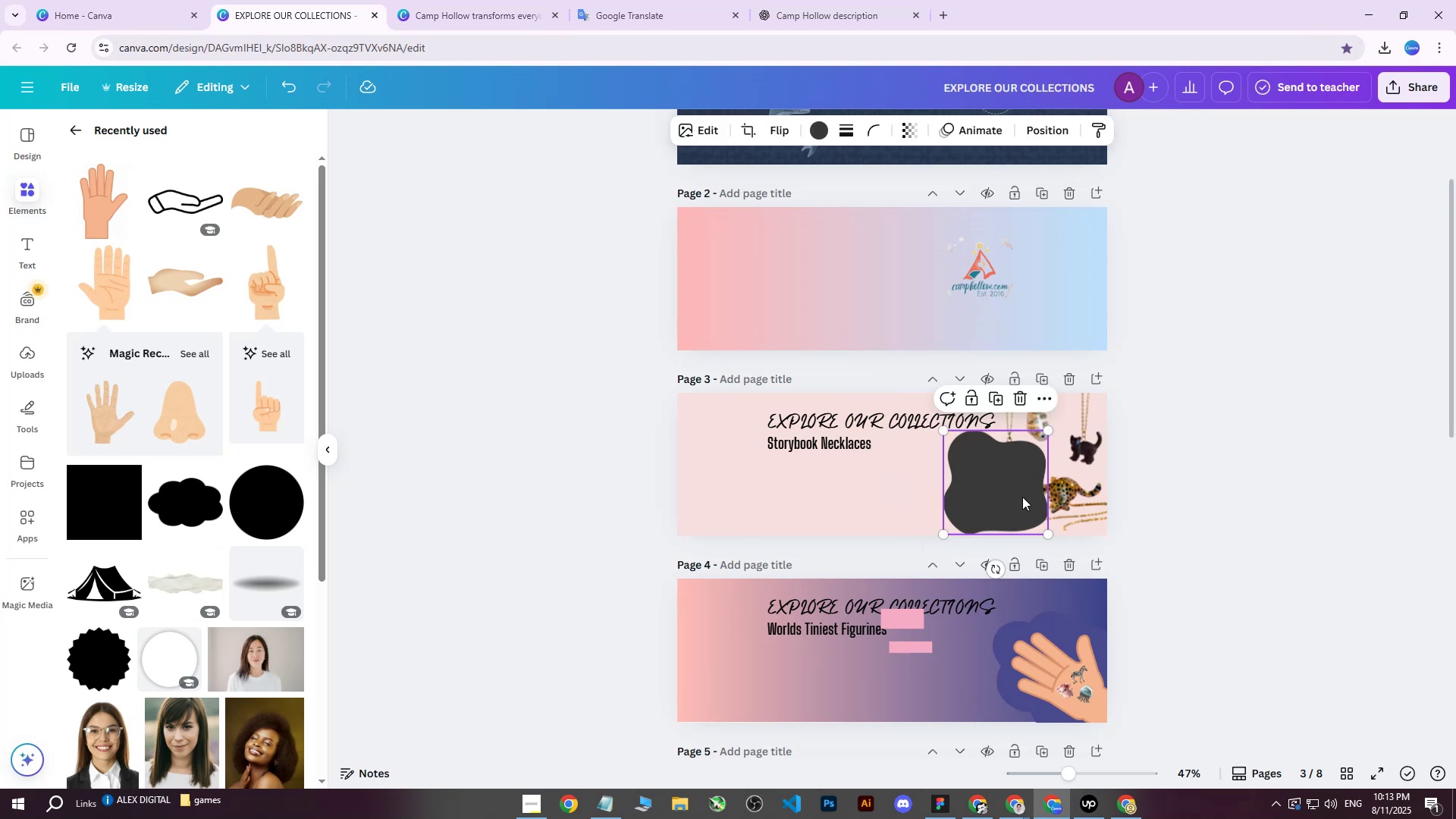 
hold_key(key=ControlLeft, duration=1.35)
scroll: coordinate [1032, 485], scroll_direction: up, amount: 4.0
 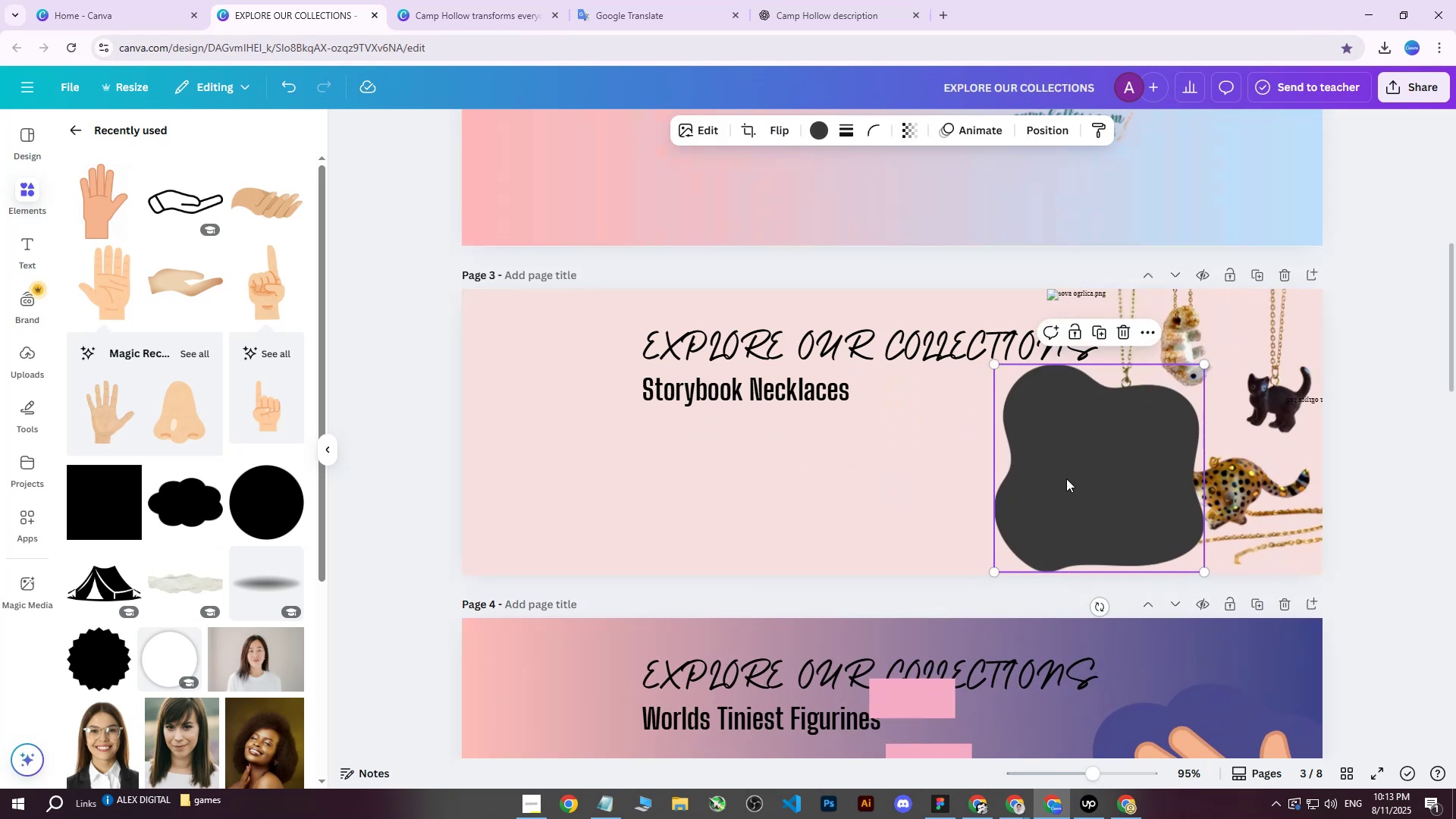 
hold_key(key=ShiftLeft, duration=0.56)
scroll: coordinate [1066, 479], scroll_direction: down, amount: 2.0
 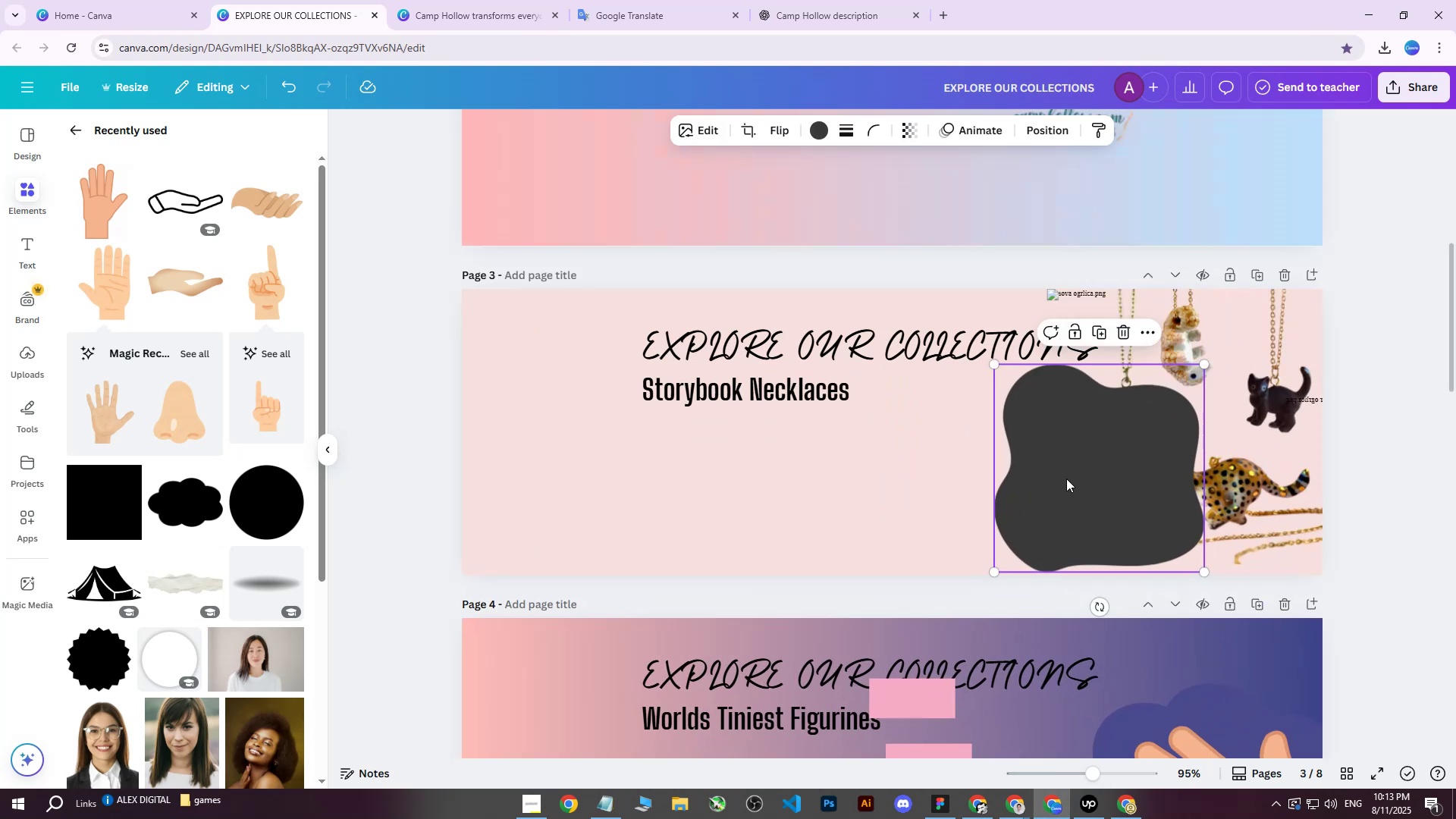 
hold_key(key=ControlLeft, duration=0.43)
scroll: coordinate [1097, 472], scroll_direction: down, amount: 1.0
 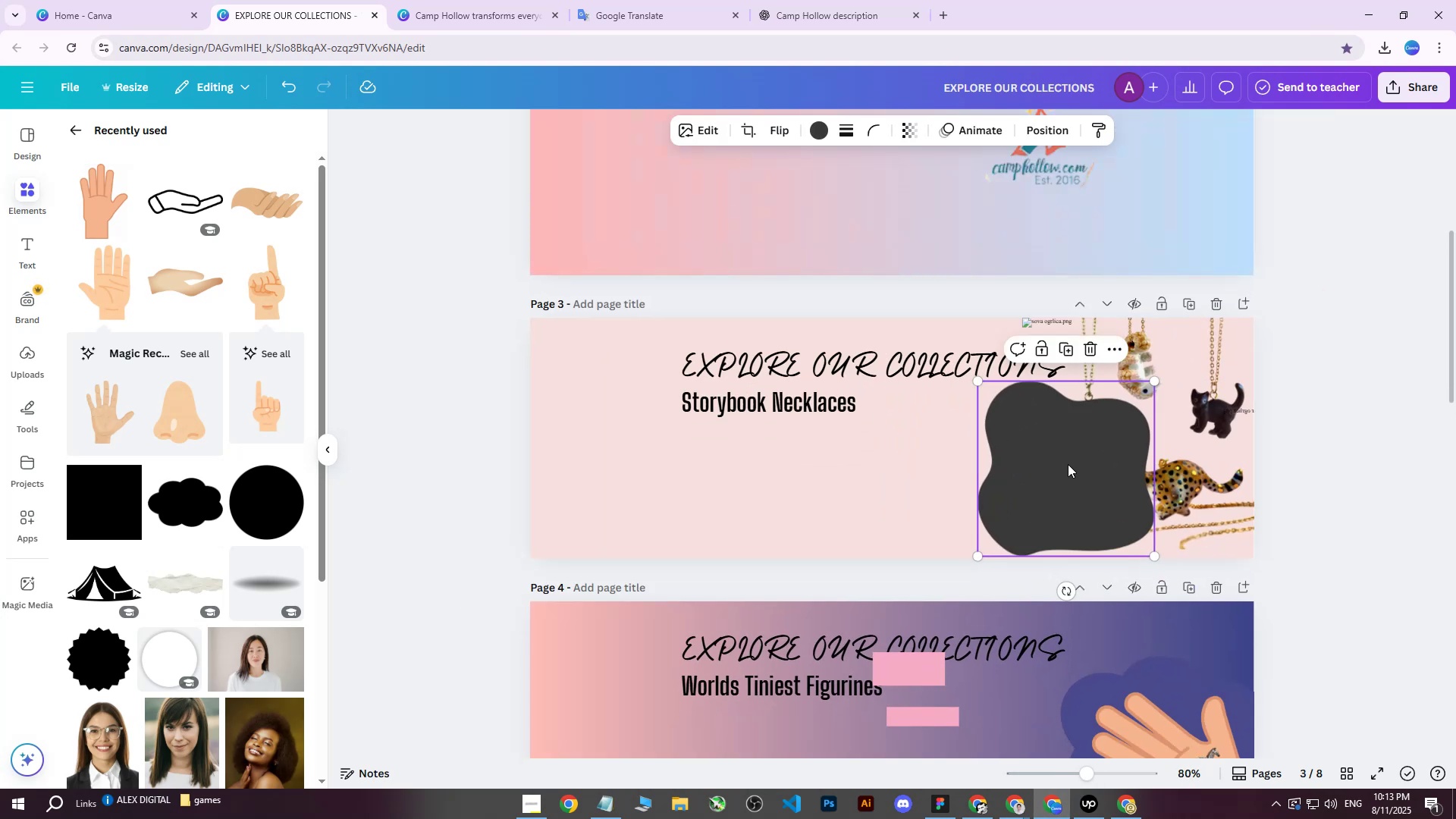 
left_click_drag(start_coordinate=[1067, 464], to_coordinate=[1137, 463])
 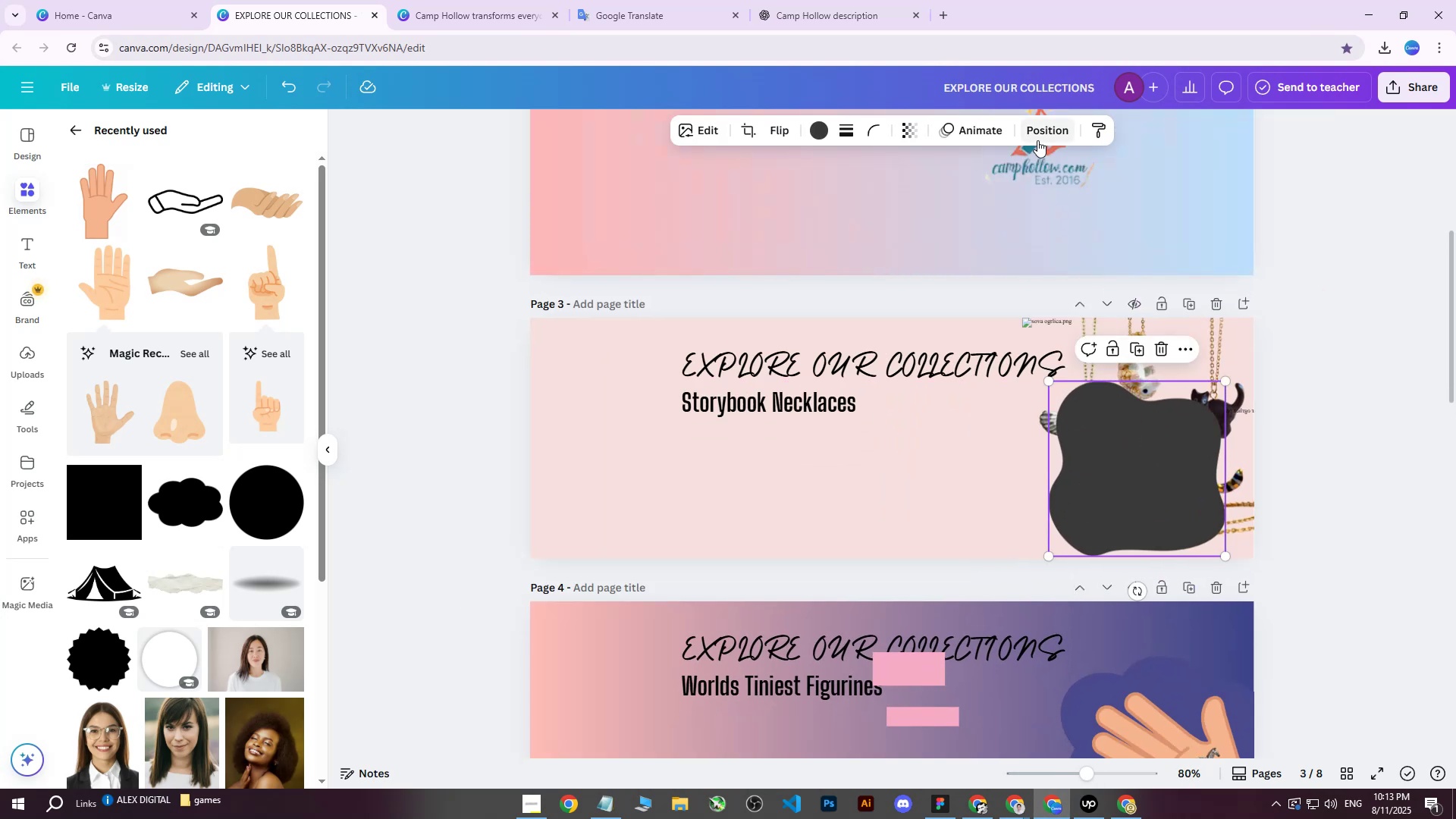 
left_click([1046, 135])
 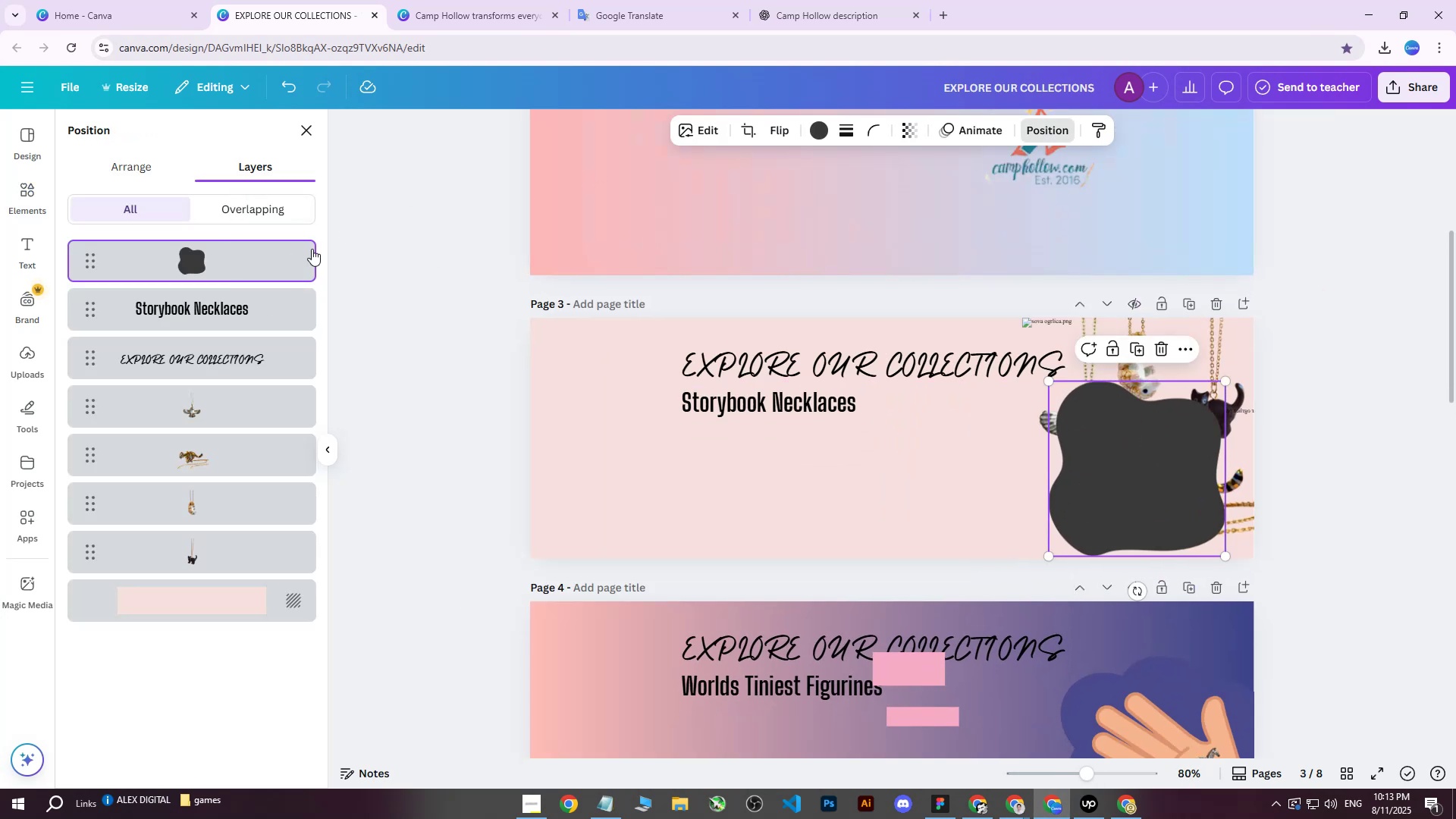 
left_click_drag(start_coordinate=[212, 270], to_coordinate=[231, 567])
 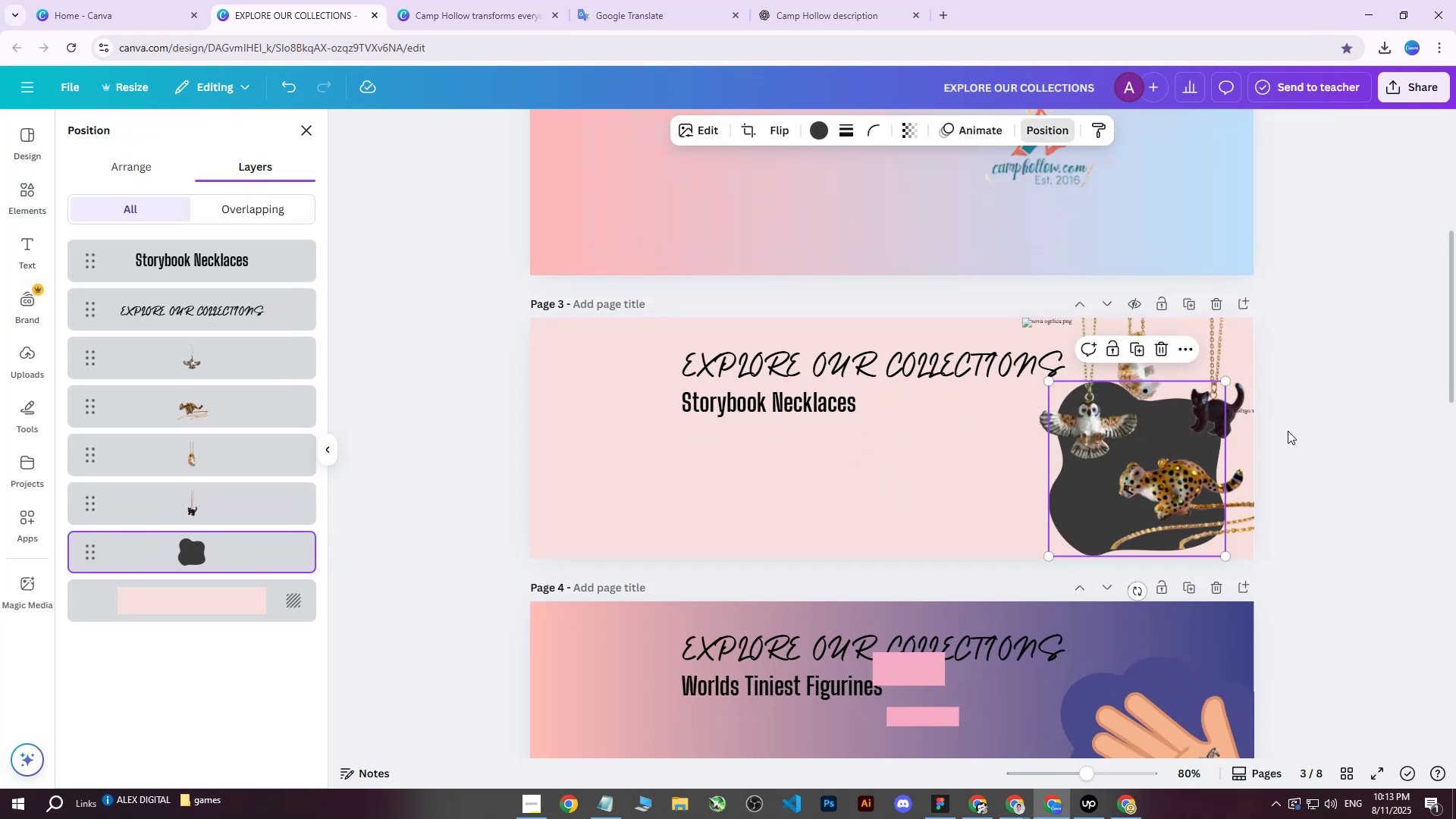 
left_click_drag(start_coordinate=[1096, 493], to_coordinate=[1153, 515])
 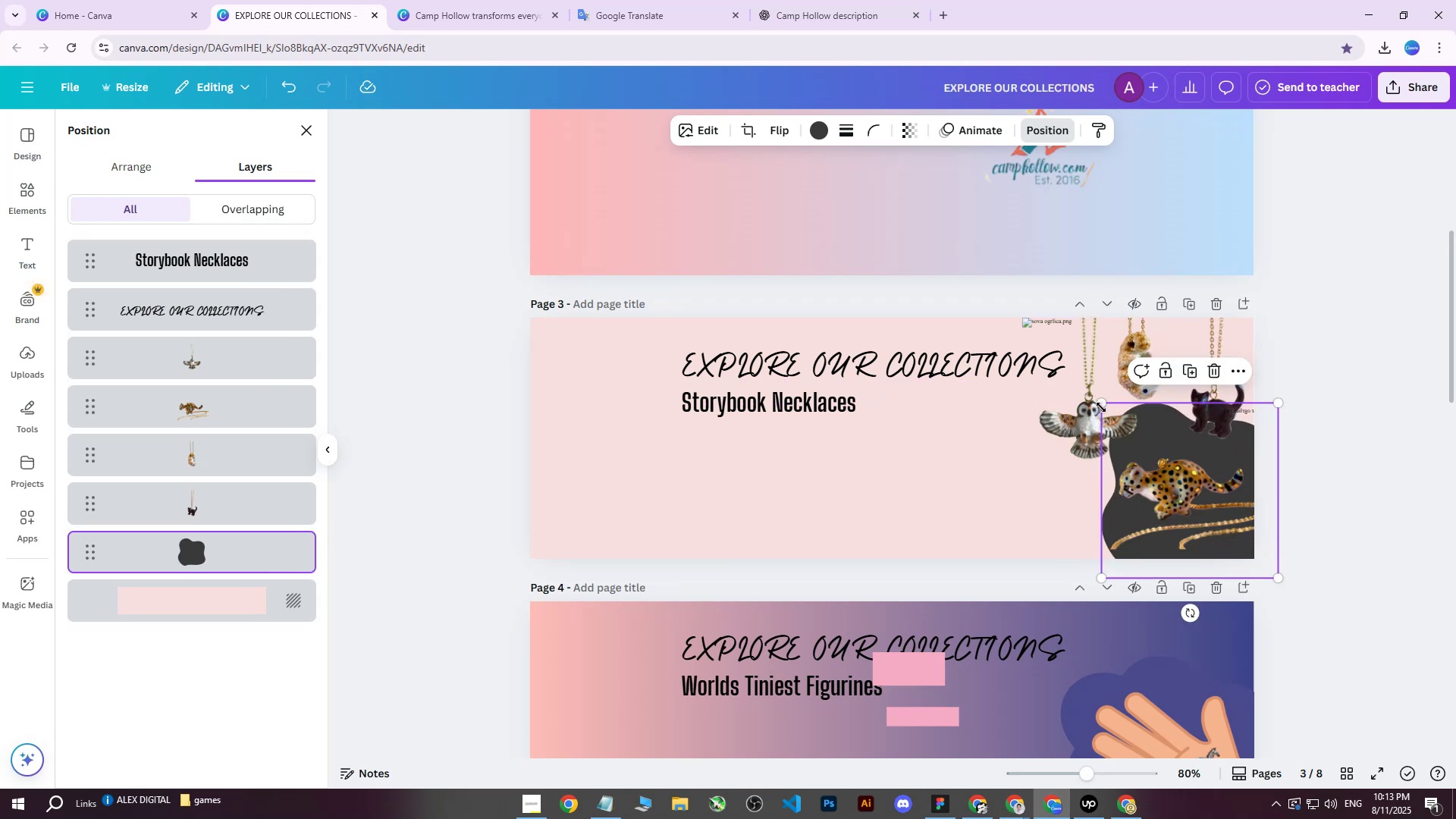 
left_click_drag(start_coordinate=[1100, 403], to_coordinate=[1085, 329])
 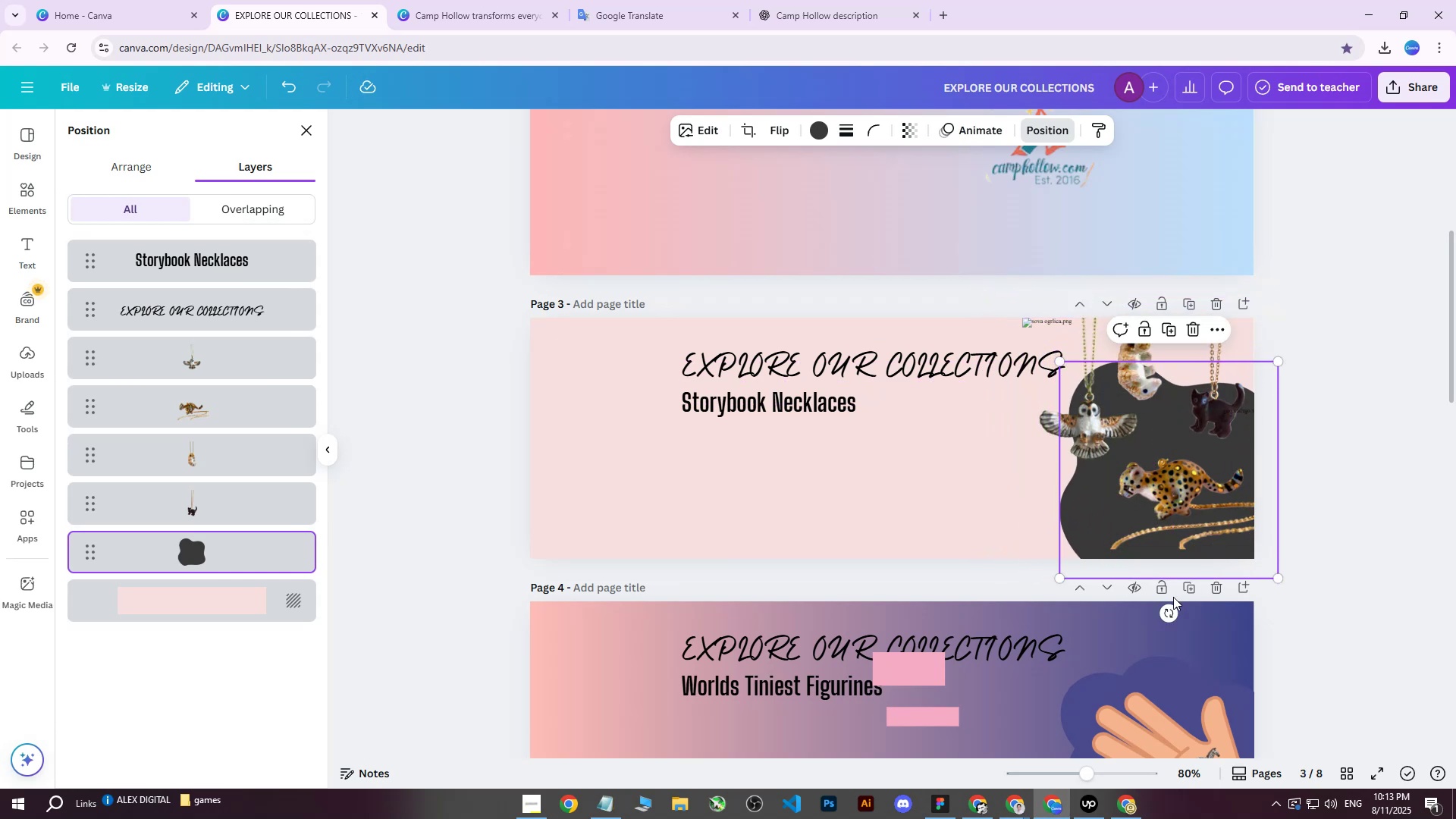 
left_click_drag(start_coordinate=[1169, 605], to_coordinate=[1172, 609])
 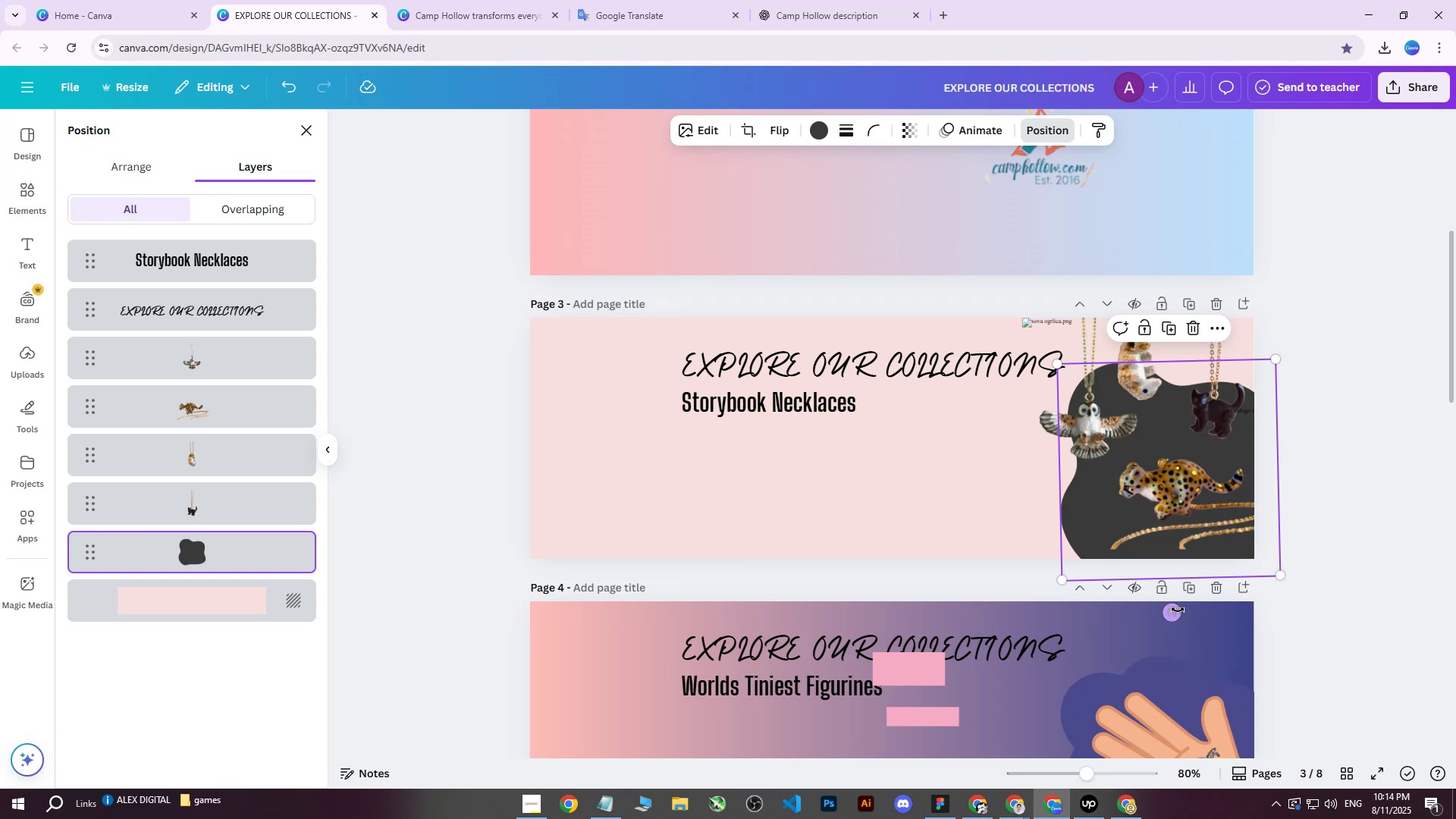 
left_click_drag(start_coordinate=[1172, 613], to_coordinate=[1244, 589])
 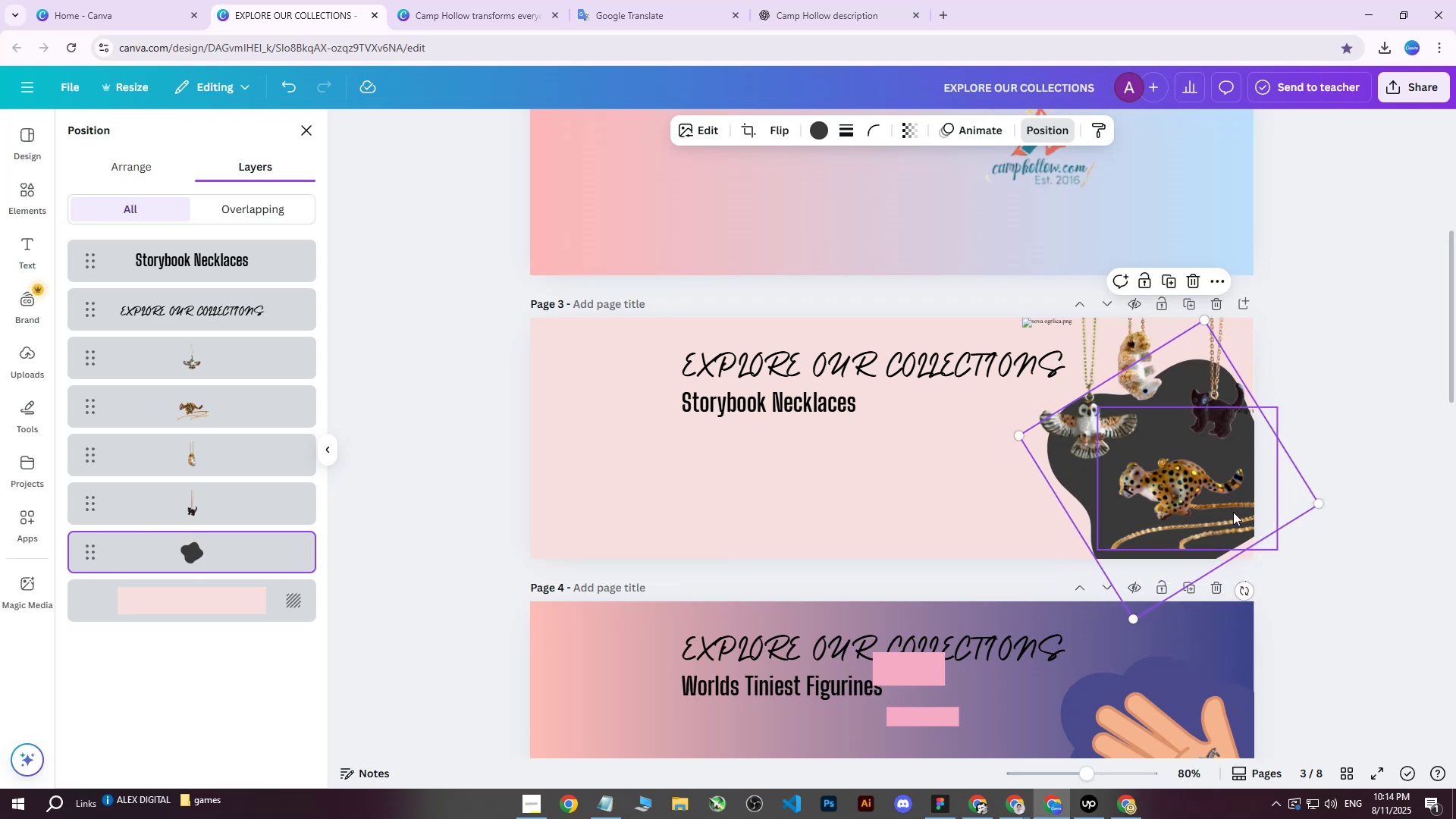 
left_click_drag(start_coordinate=[1235, 494], to_coordinate=[1248, 472])
 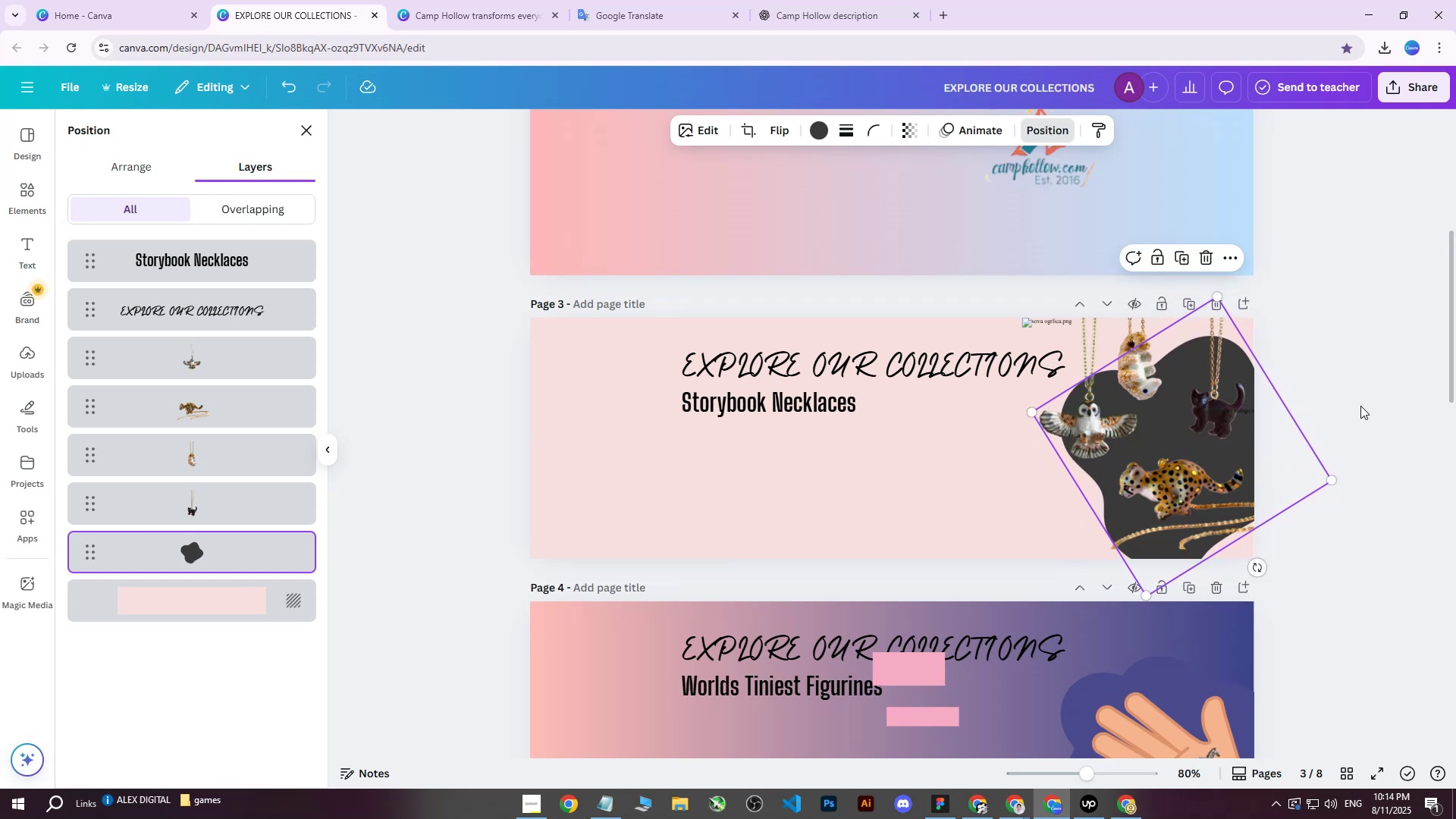 
left_click([1360, 406])
 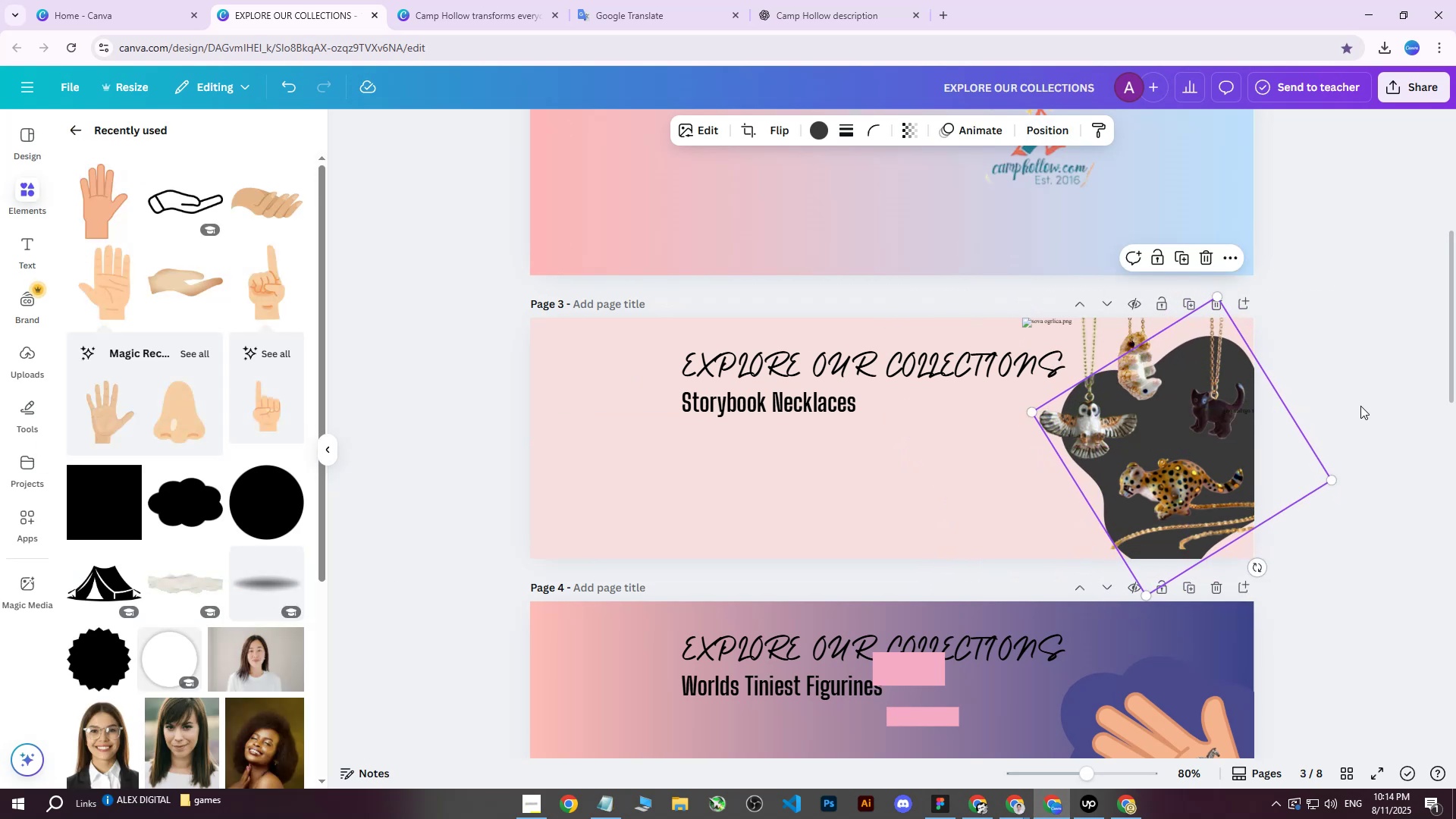 
left_click([1360, 406])
 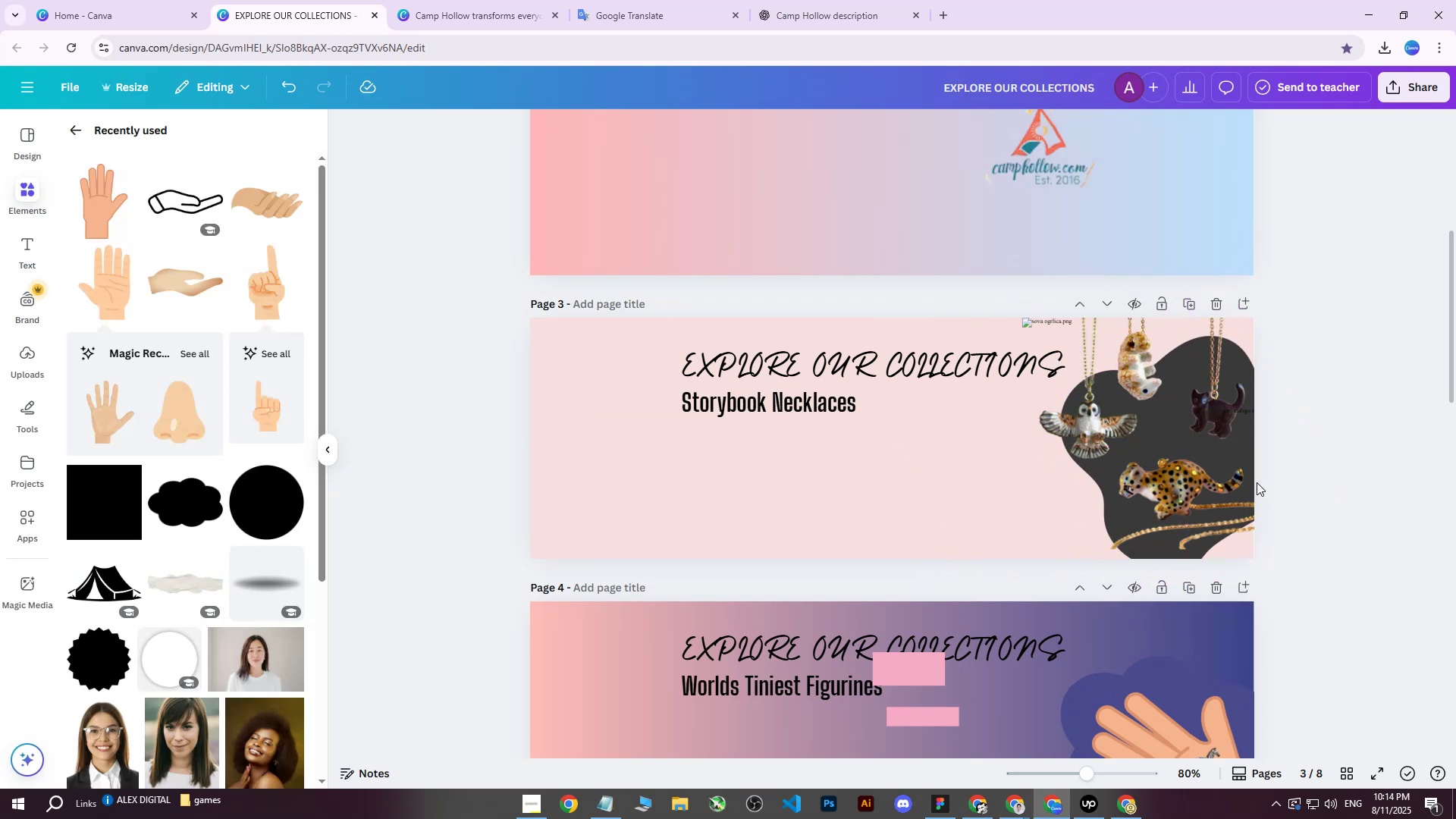 
wait(5.48)
 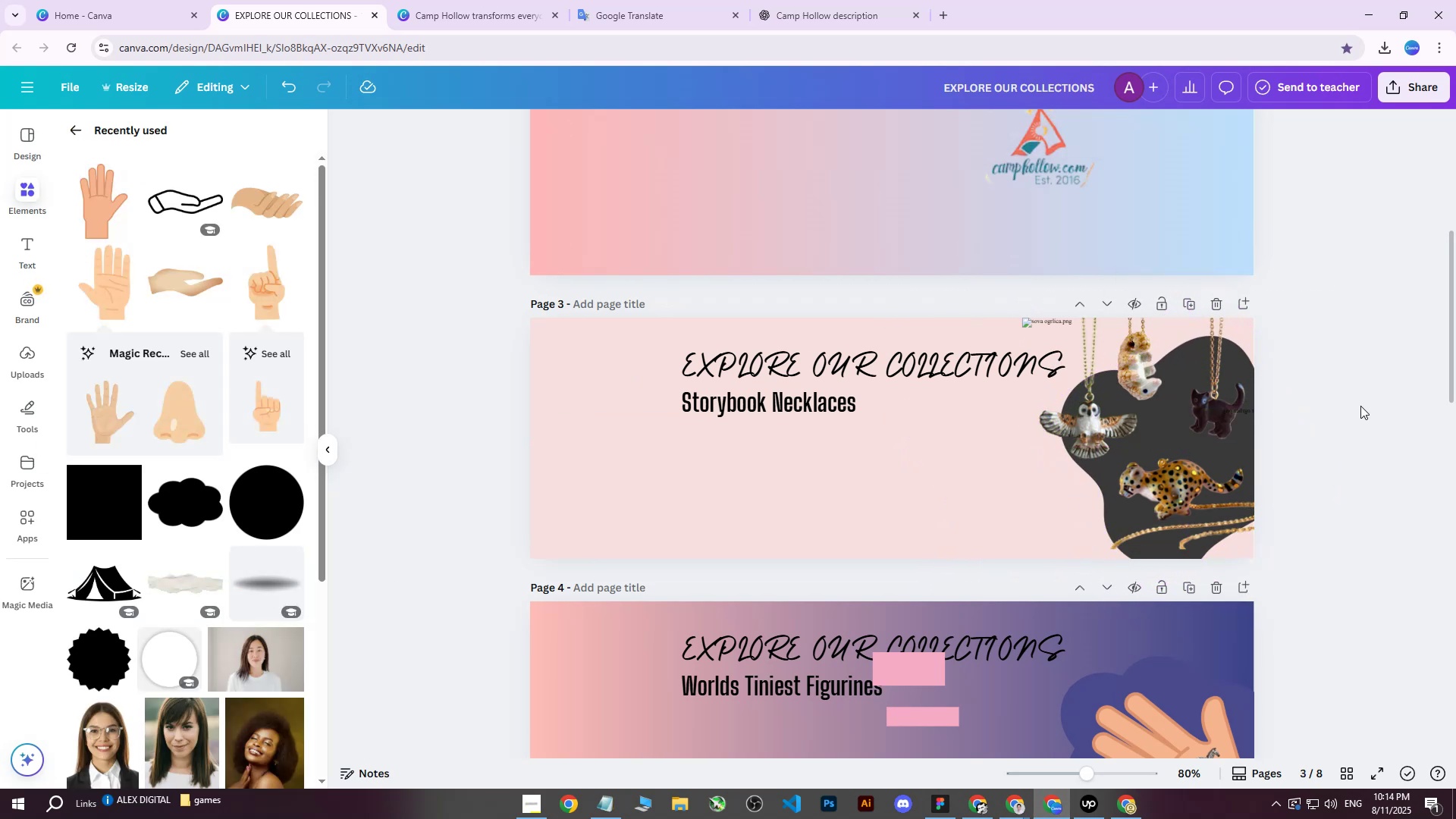 
left_click([1165, 496])
 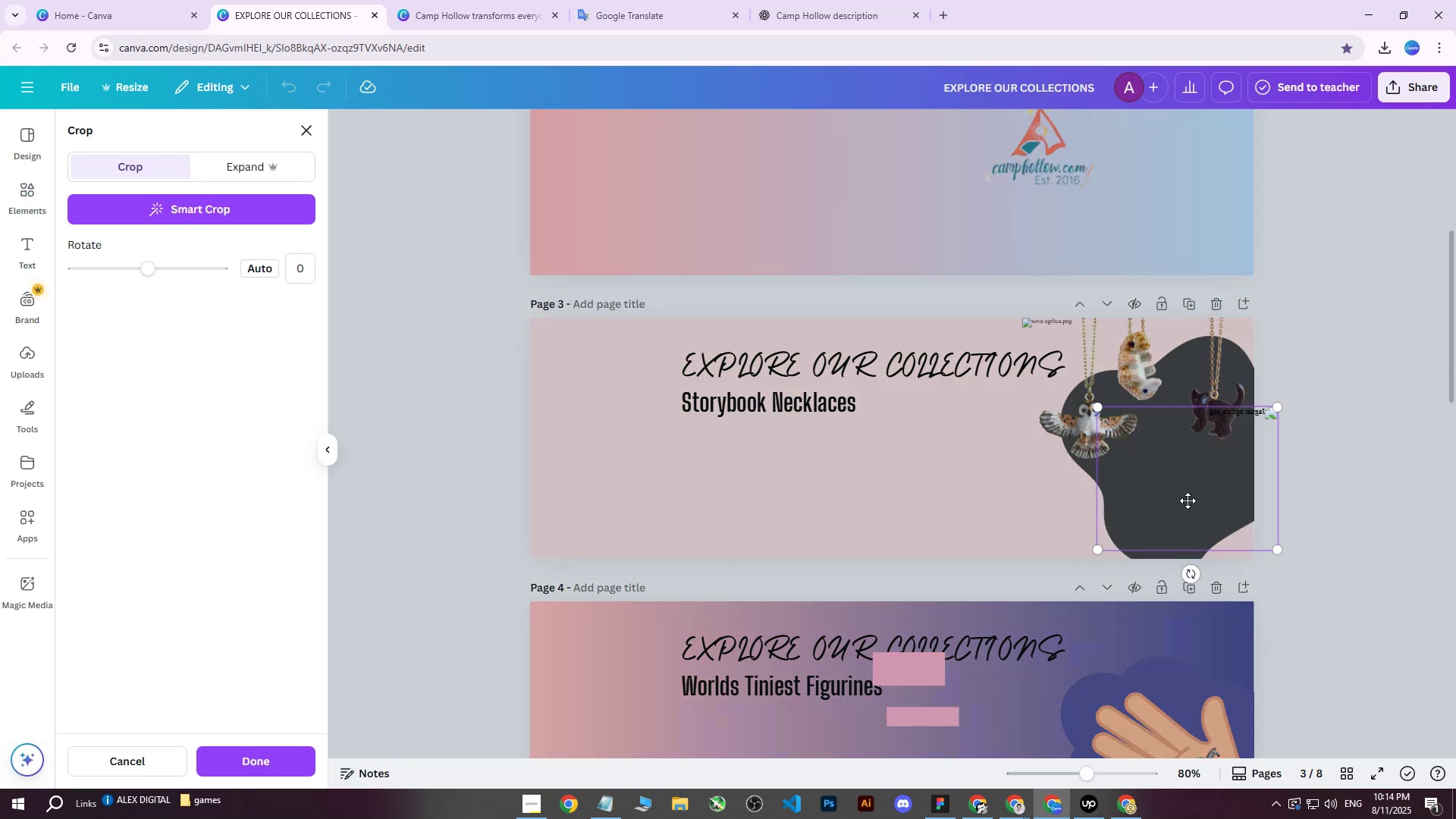 
double_click([1183, 497])
 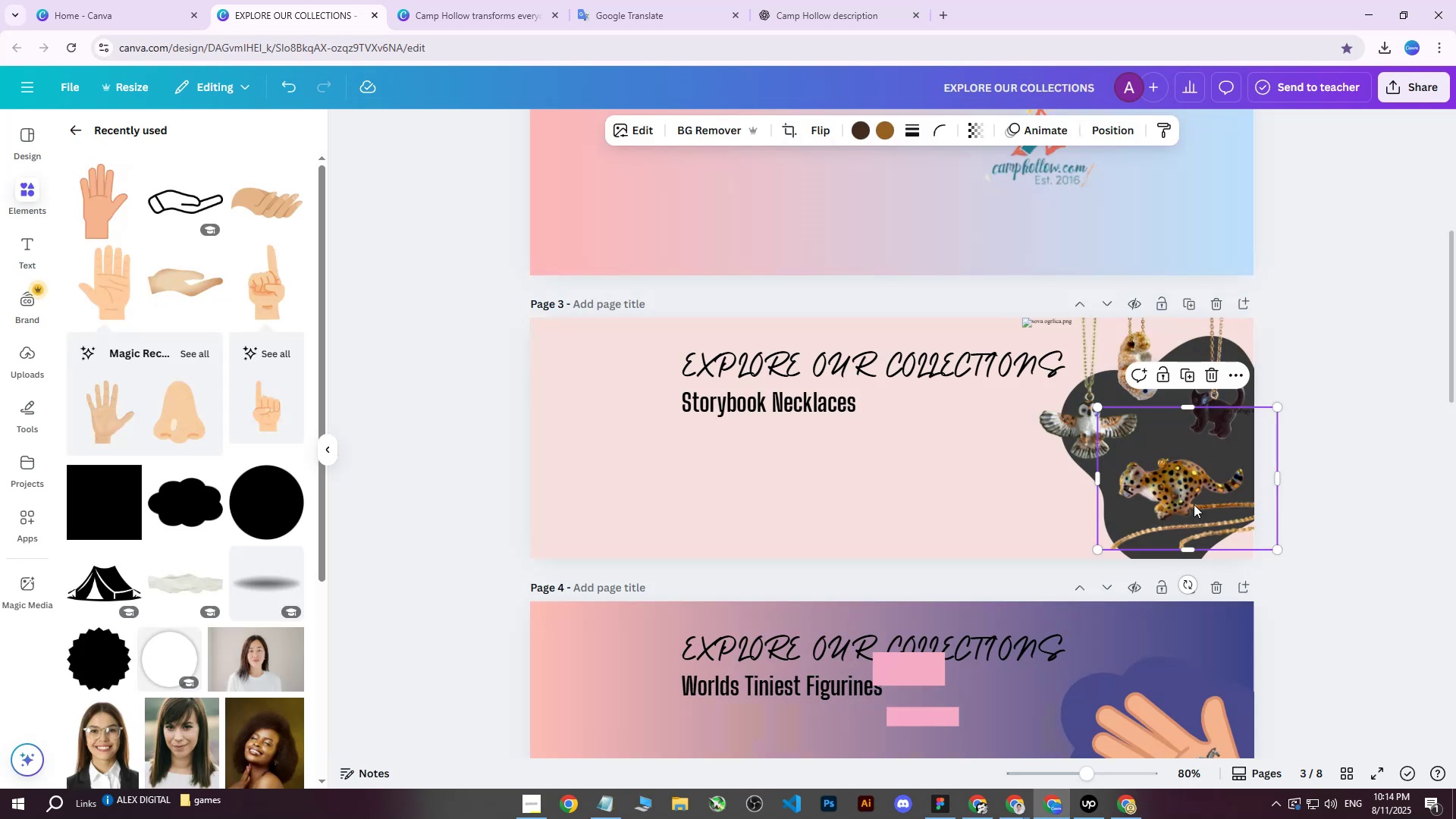 
double_click([1194, 504])
 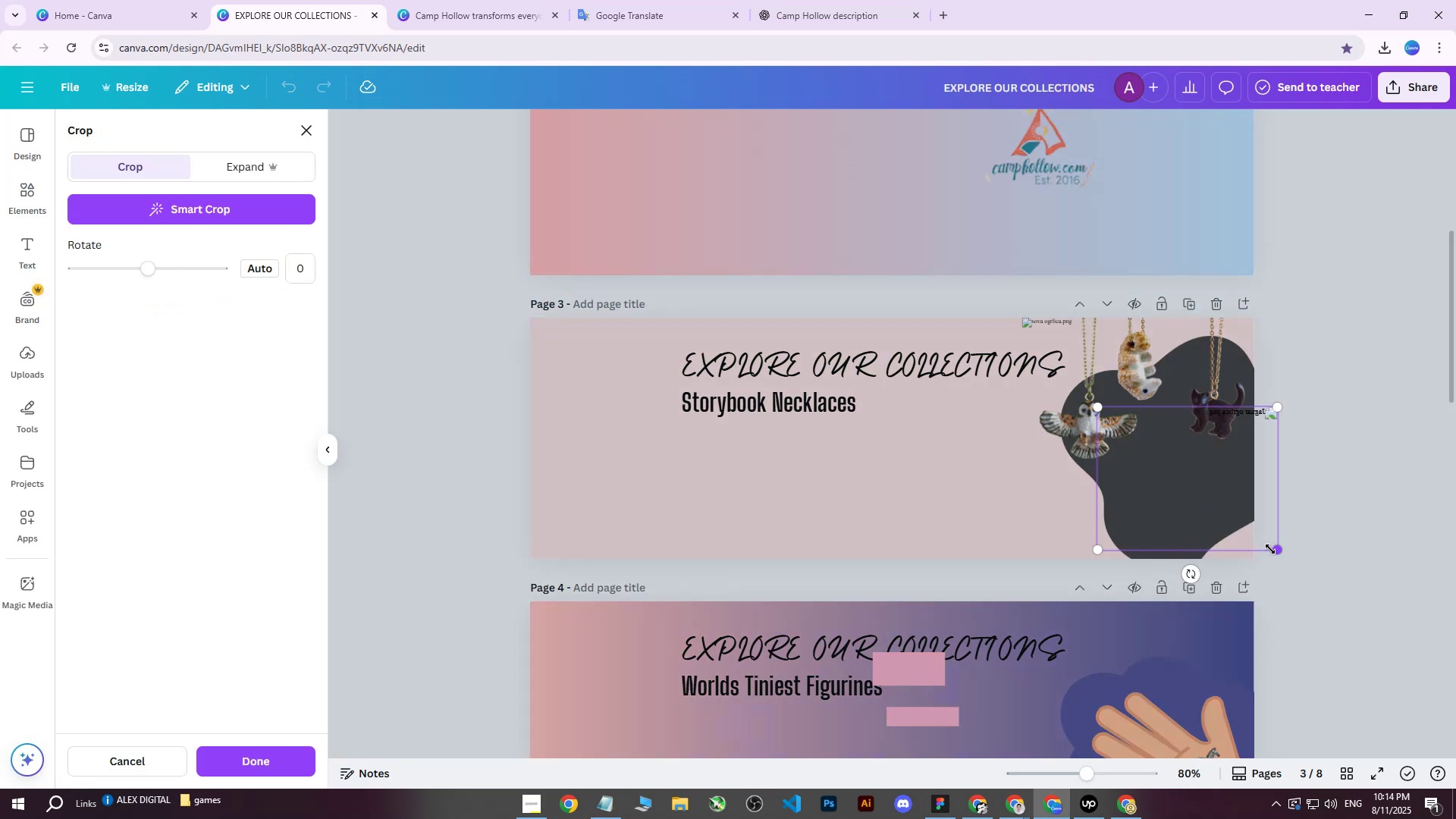 
left_click_drag(start_coordinate=[1207, 548], to_coordinate=[1208, 538])
 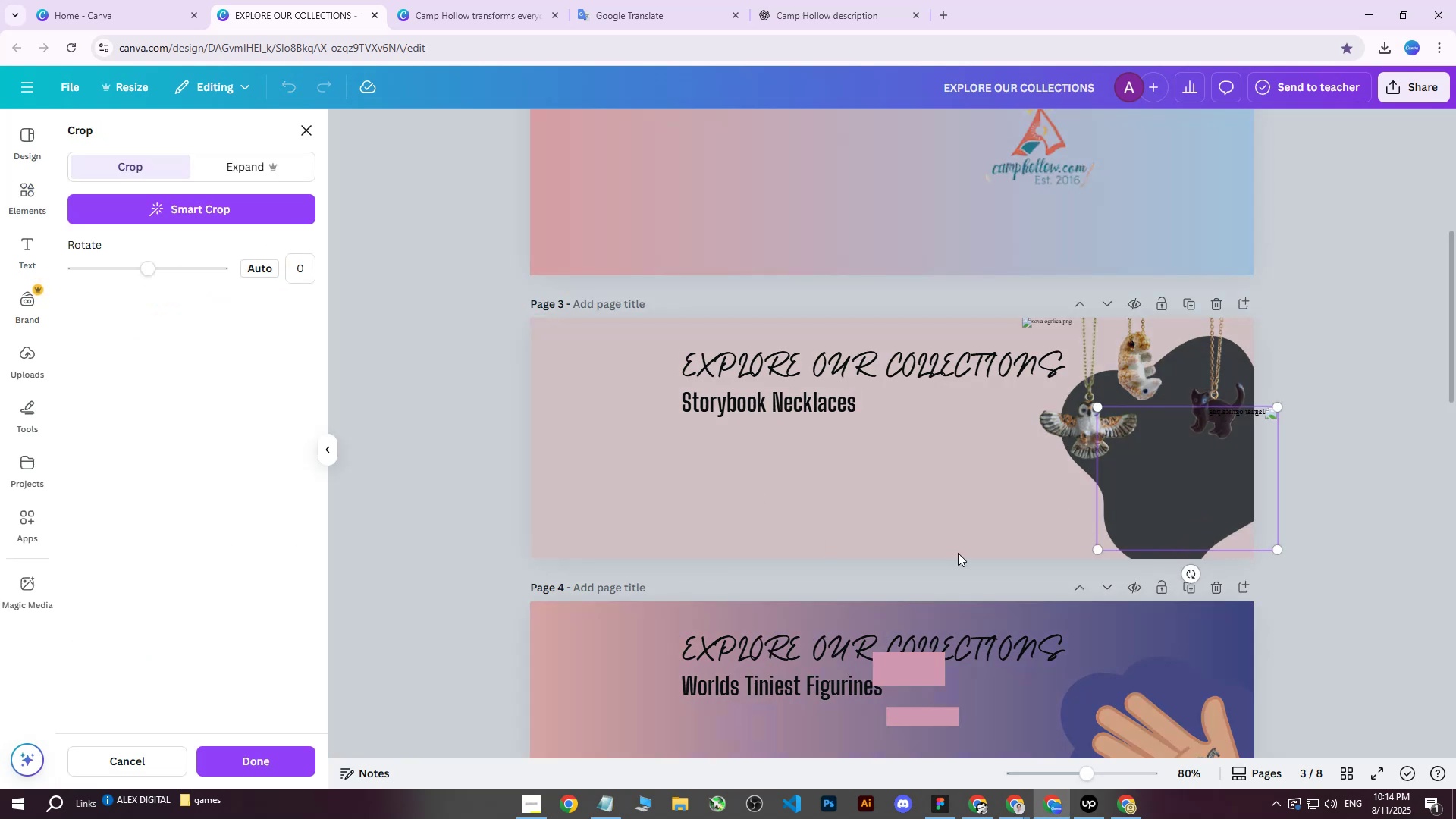 
left_click([1359, 453])
 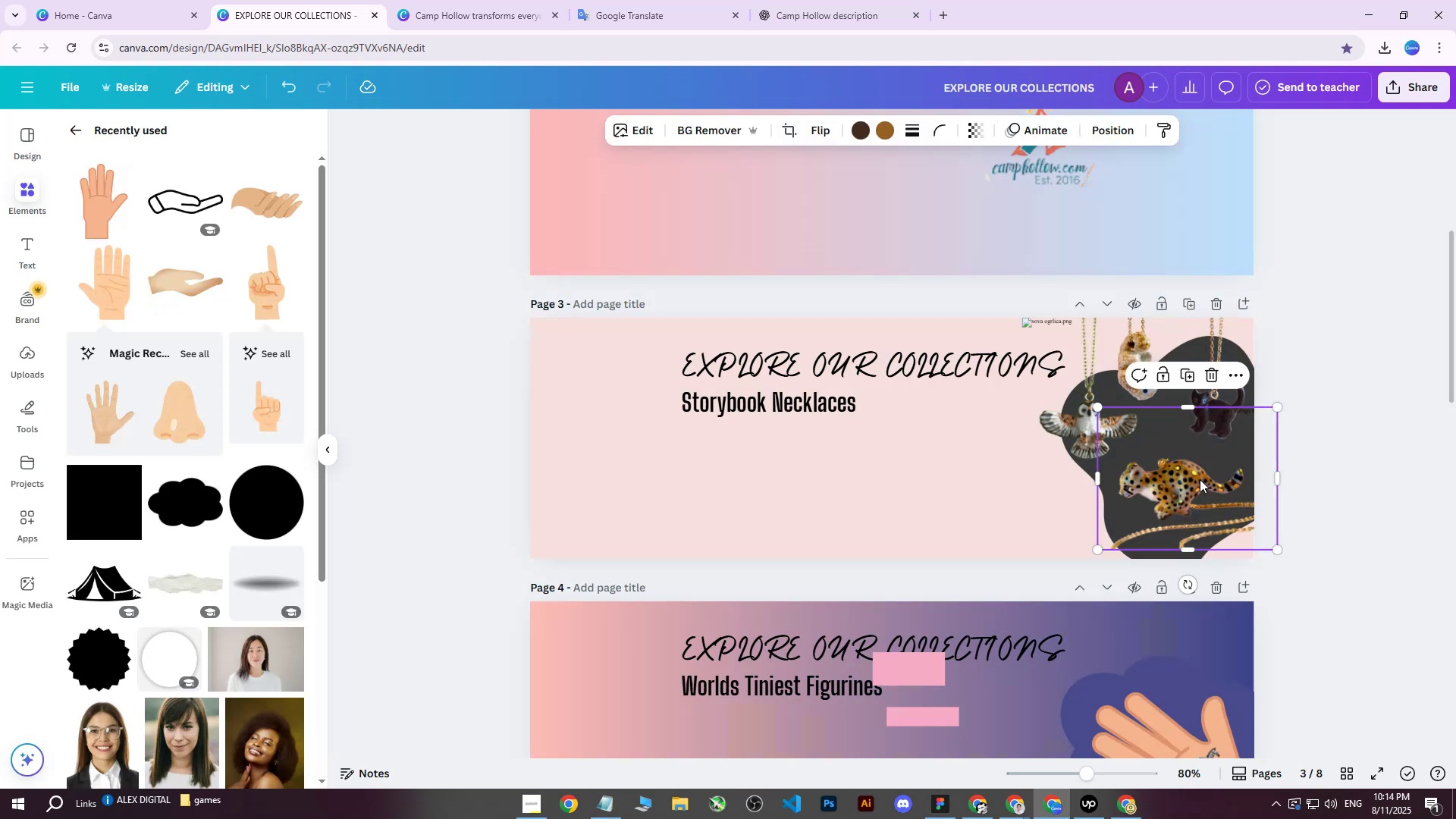 
left_click([1197, 482])
 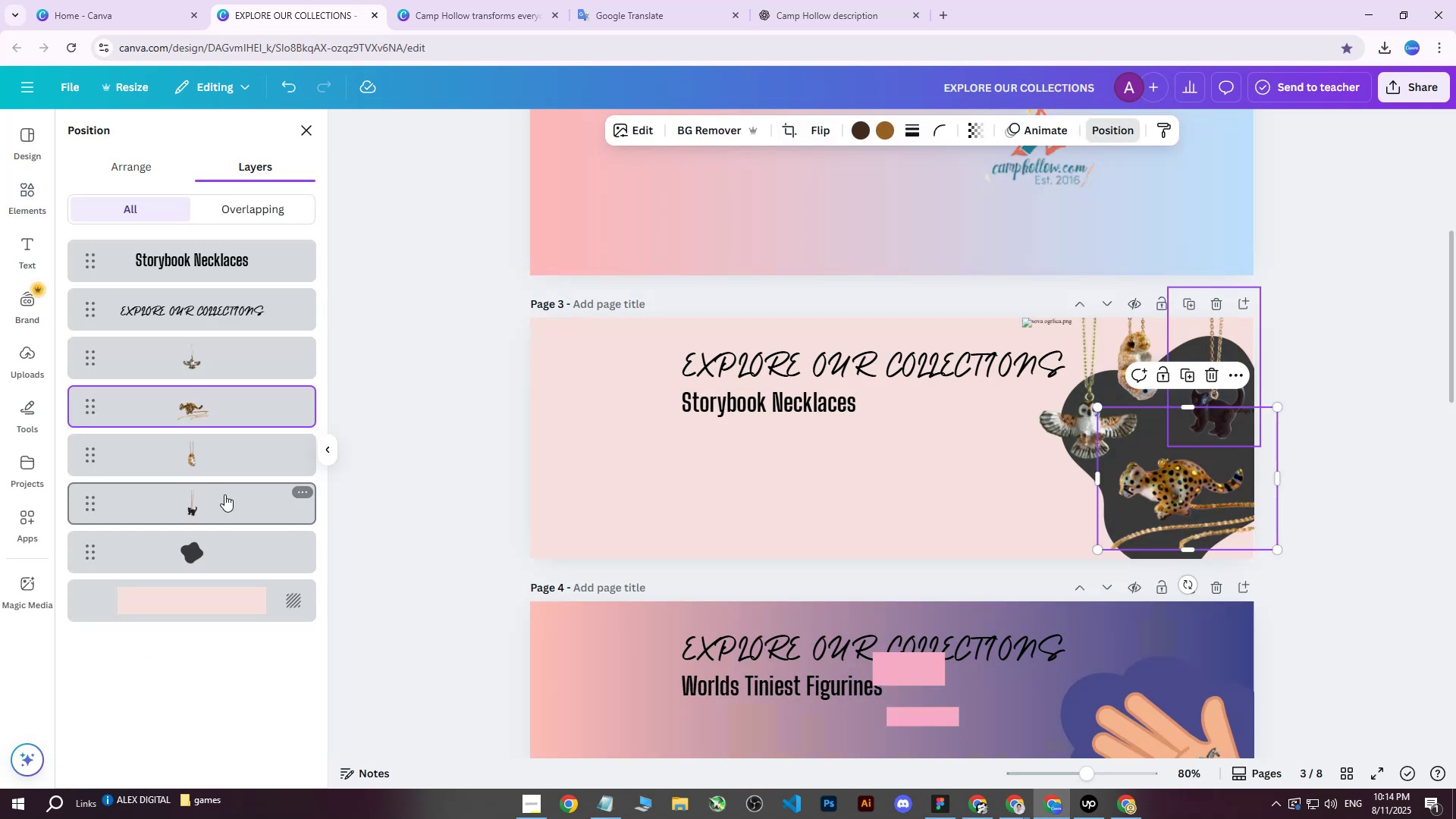 
left_click_drag(start_coordinate=[214, 406], to_coordinate=[218, 245])
 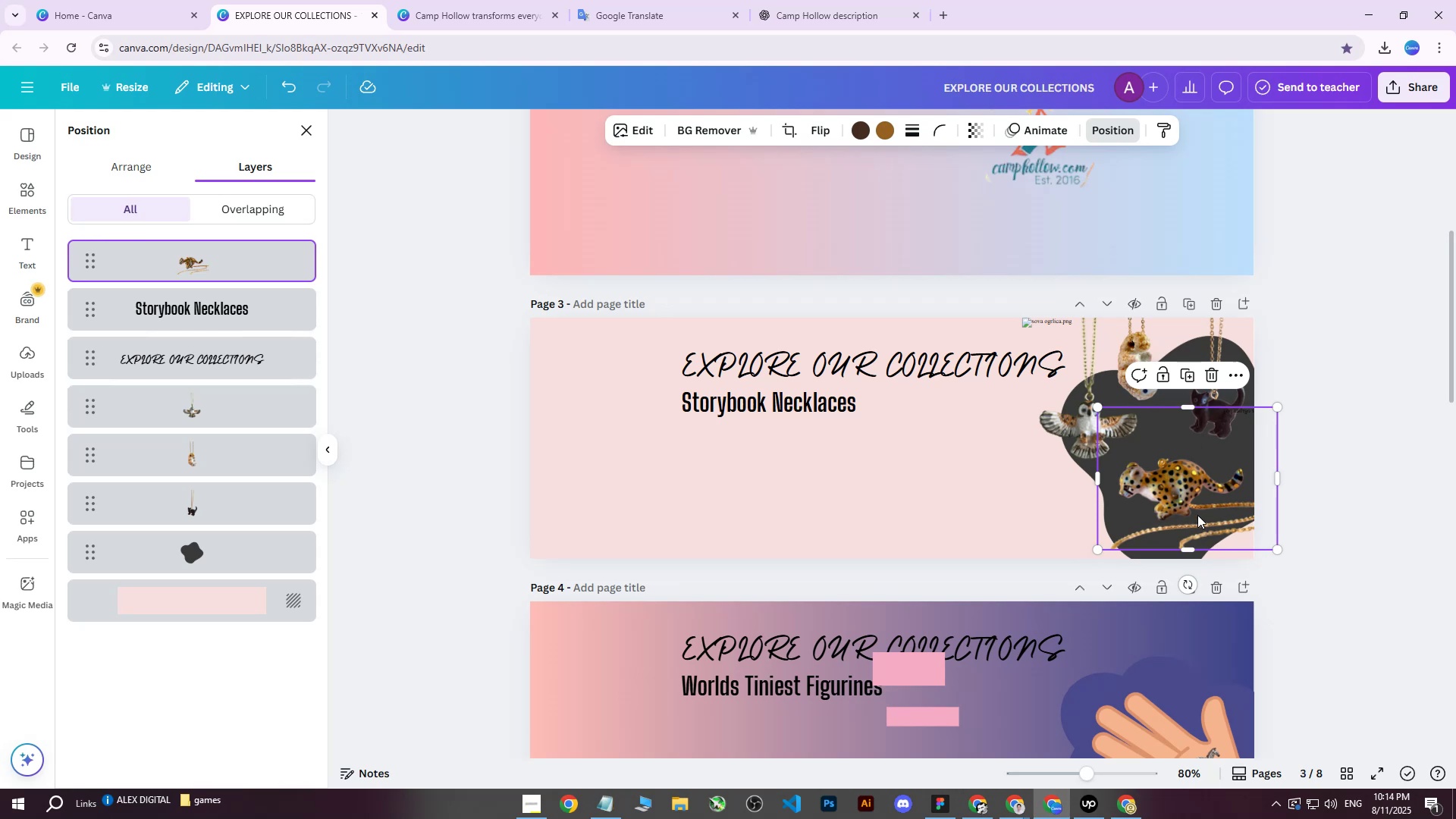 
double_click([1195, 507])
 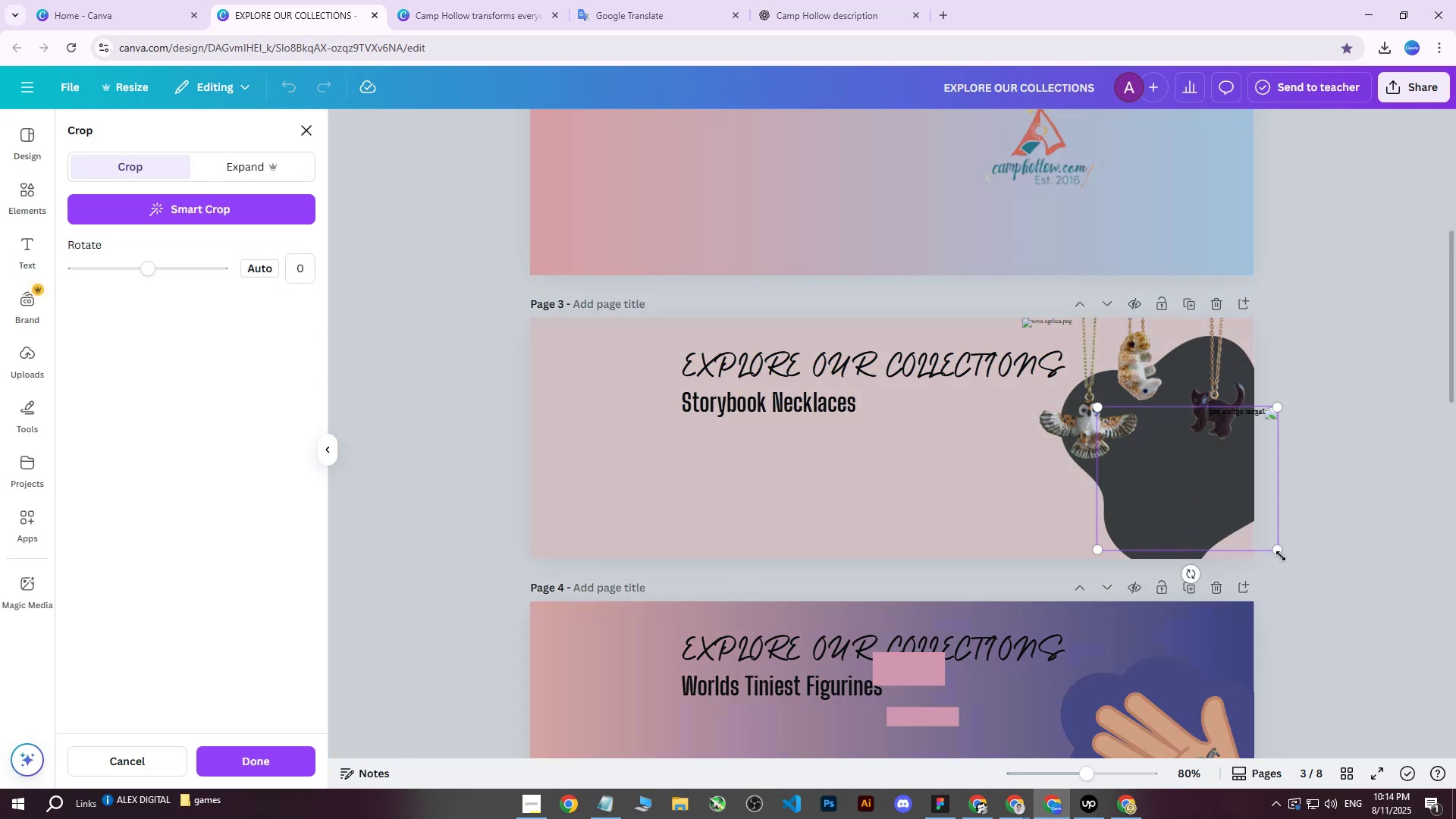 
left_click([1364, 519])
 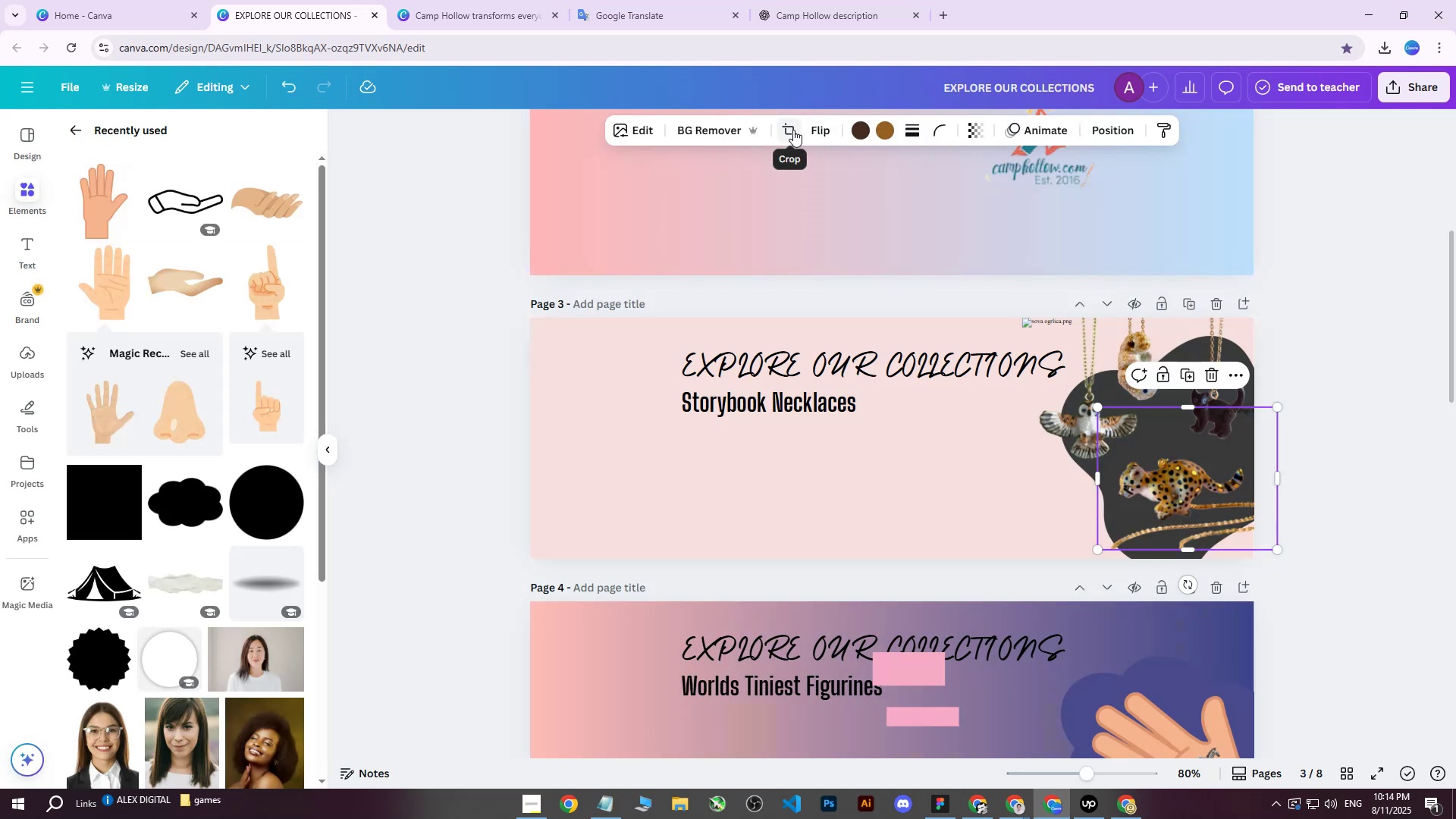 
left_click([793, 130])
 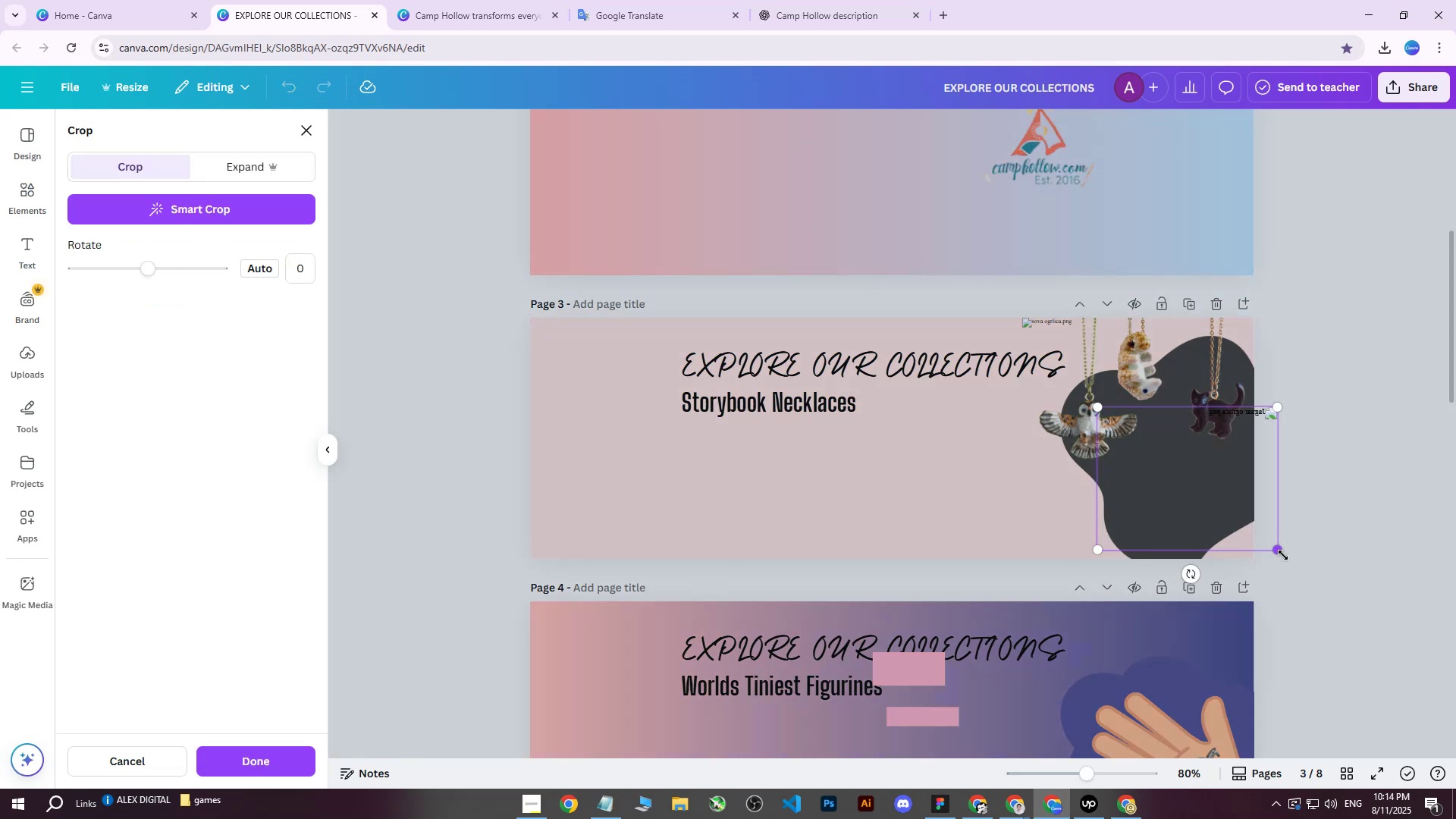 
left_click_drag(start_coordinate=[1282, 549], to_coordinate=[1272, 522])
 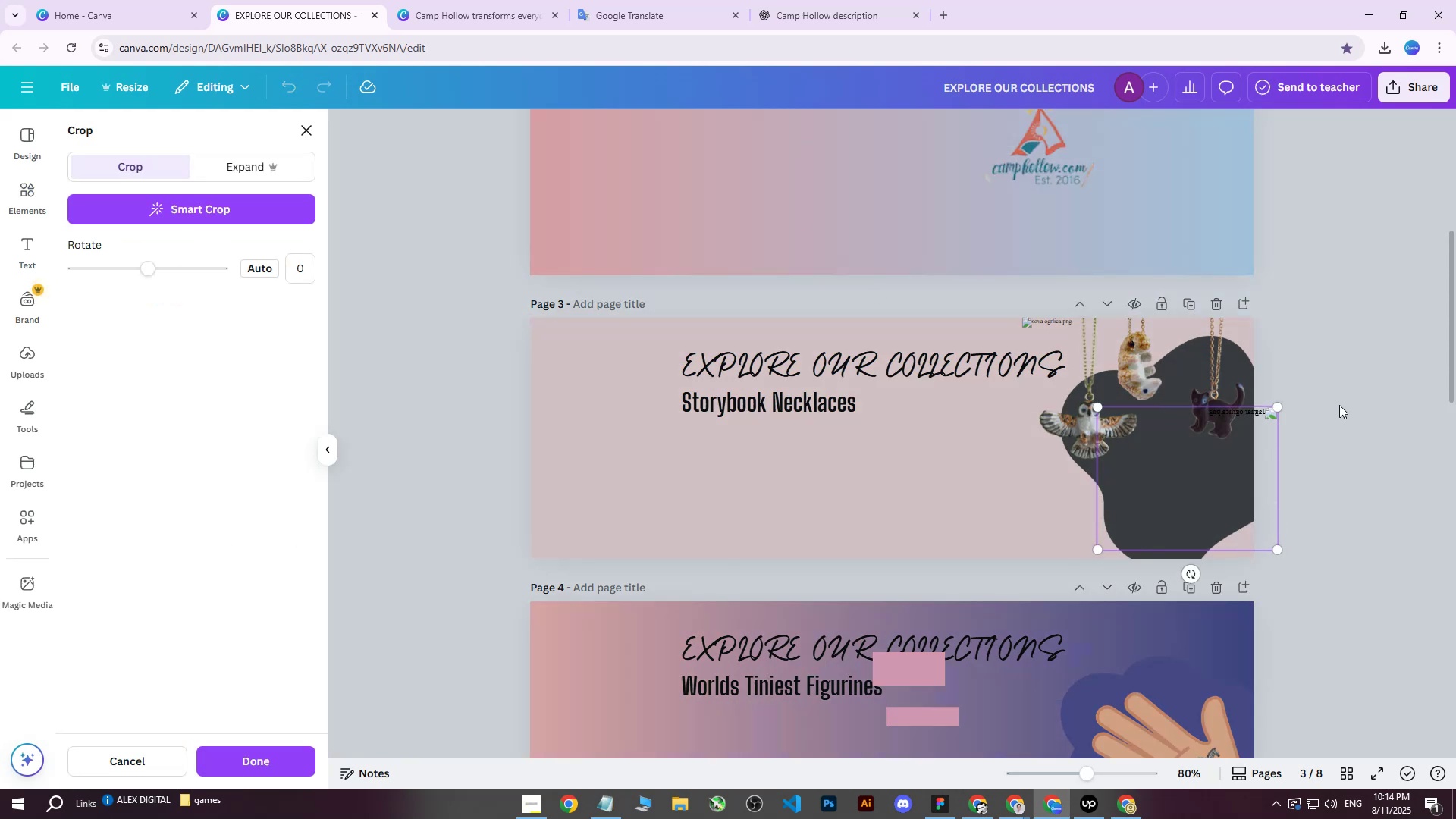 
left_click([1338, 403])
 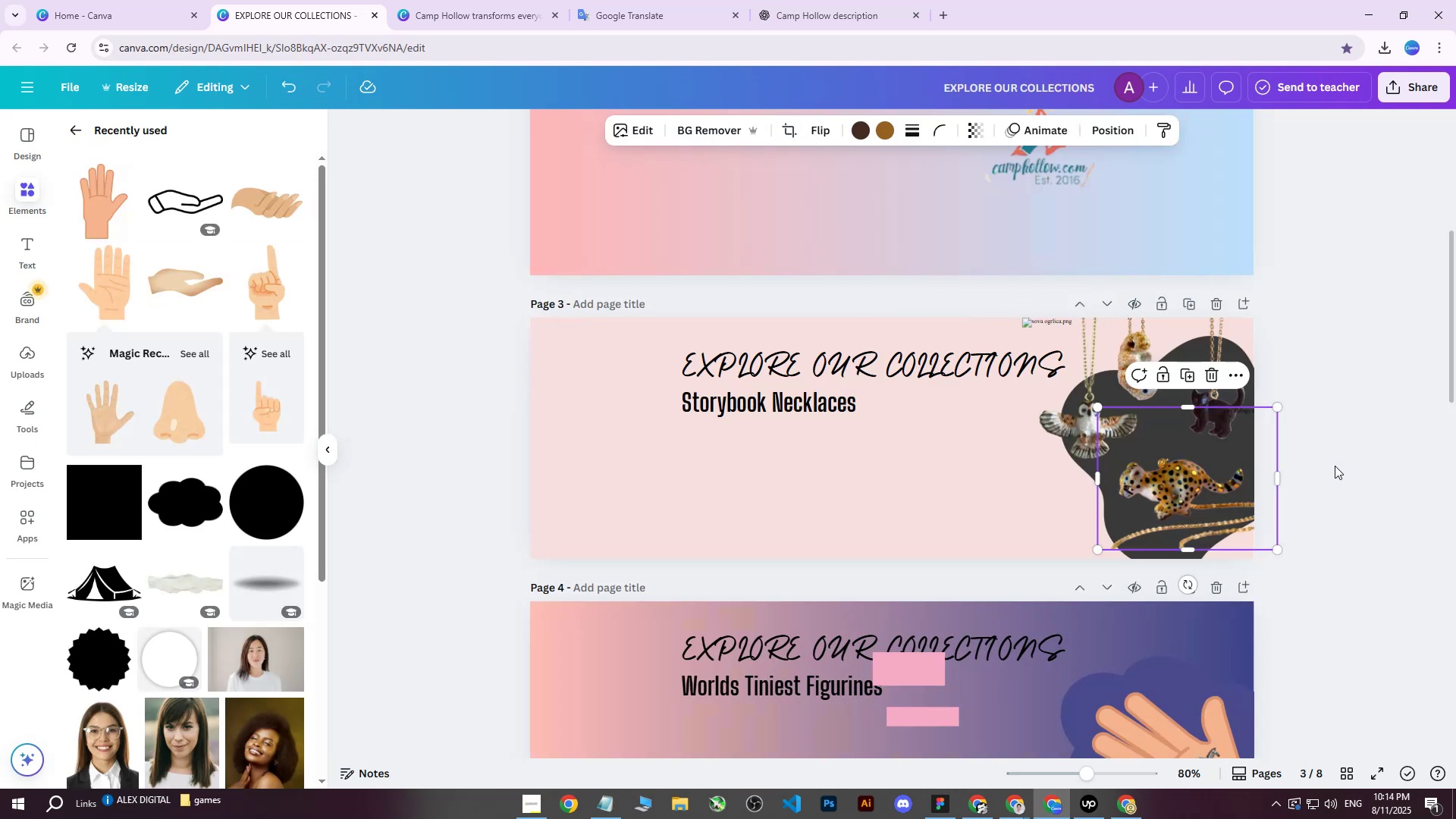 
left_click([1333, 472])
 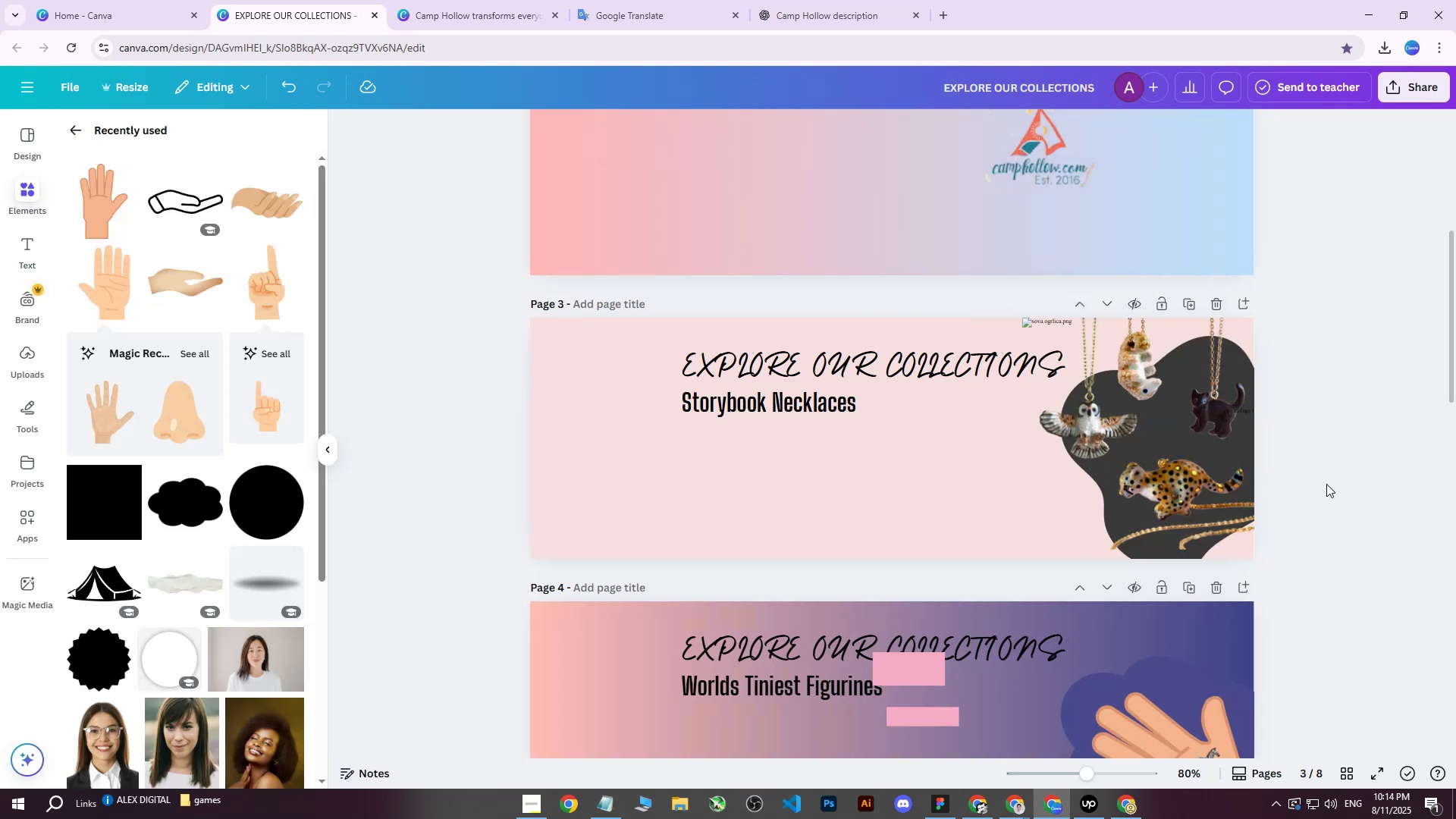 
hold_key(key=ShiftLeft, duration=0.49)
scroll: coordinate [1310, 492], scroll_direction: down, amount: 2.0
 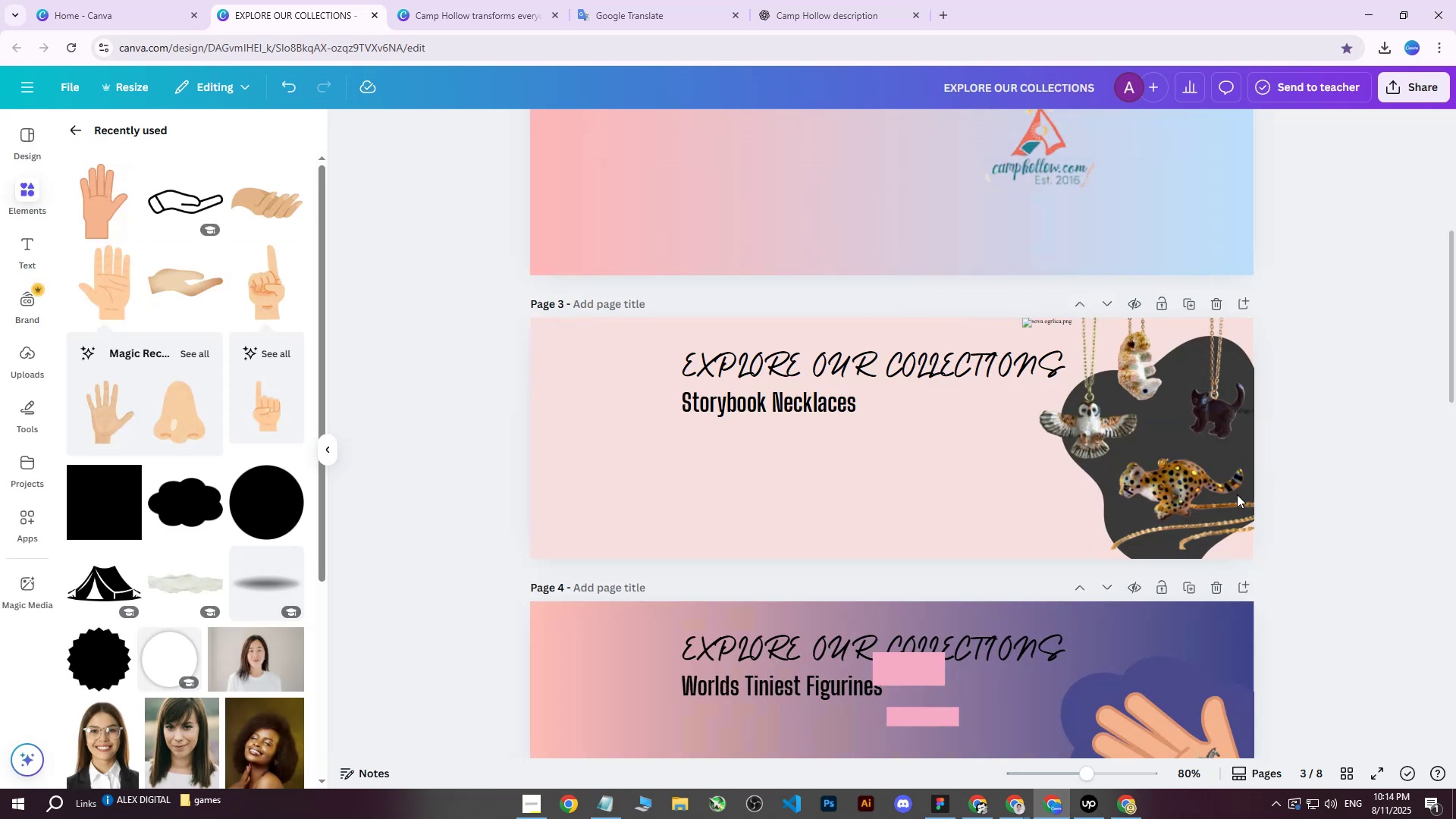 
left_click([1207, 491])
 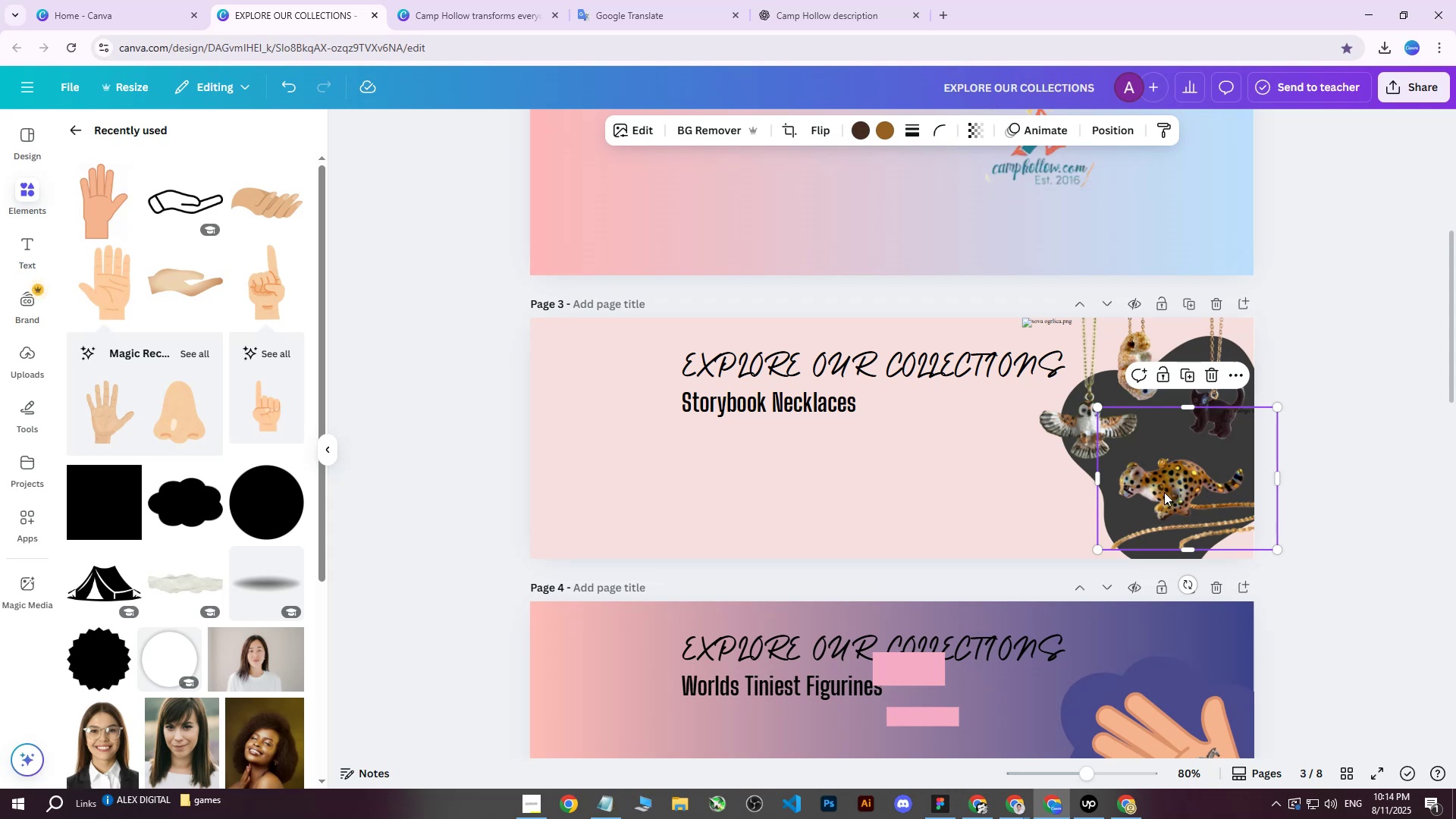 
left_click_drag(start_coordinate=[1164, 485], to_coordinate=[901, 466])
 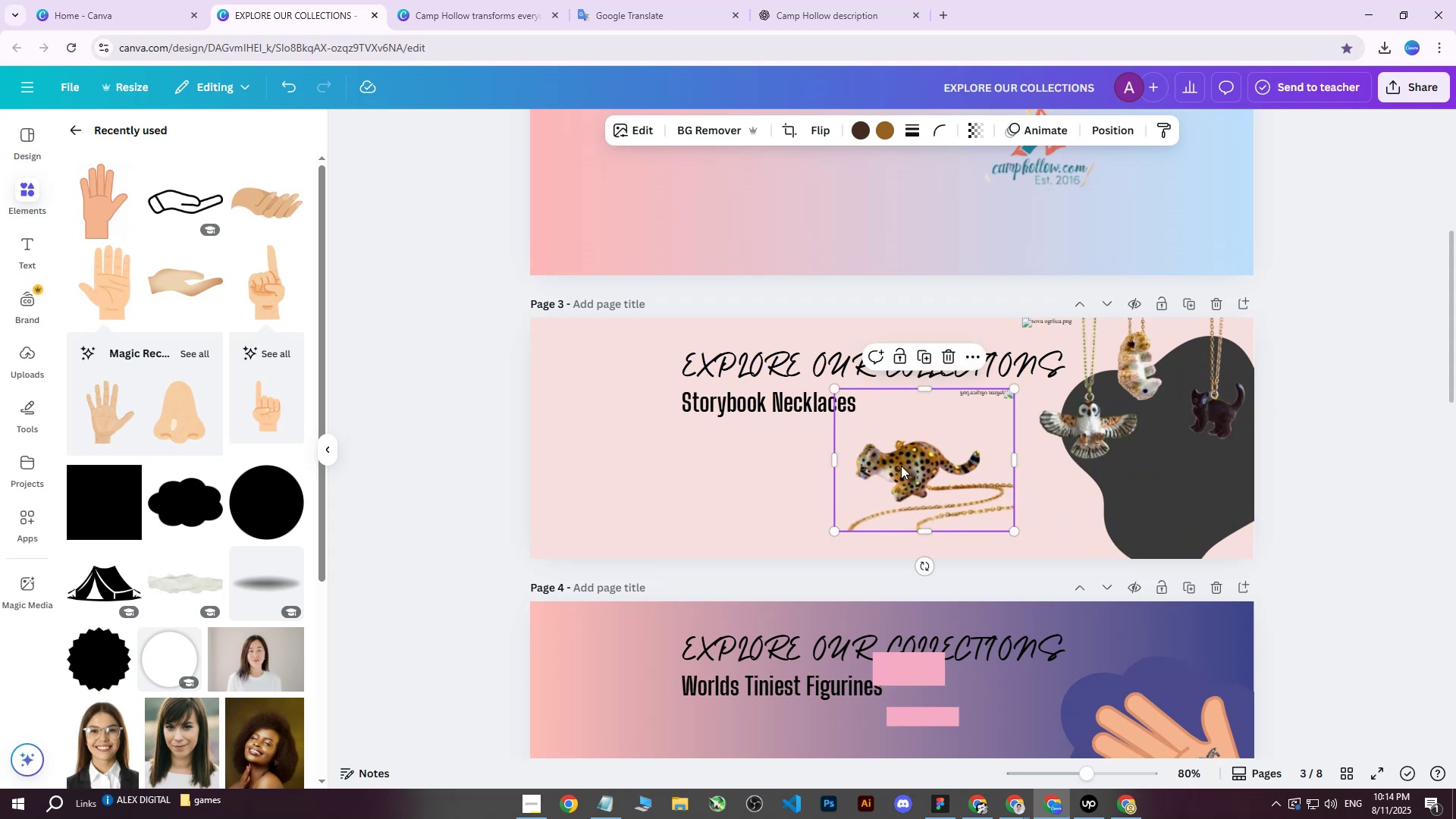 
double_click([901, 466])
 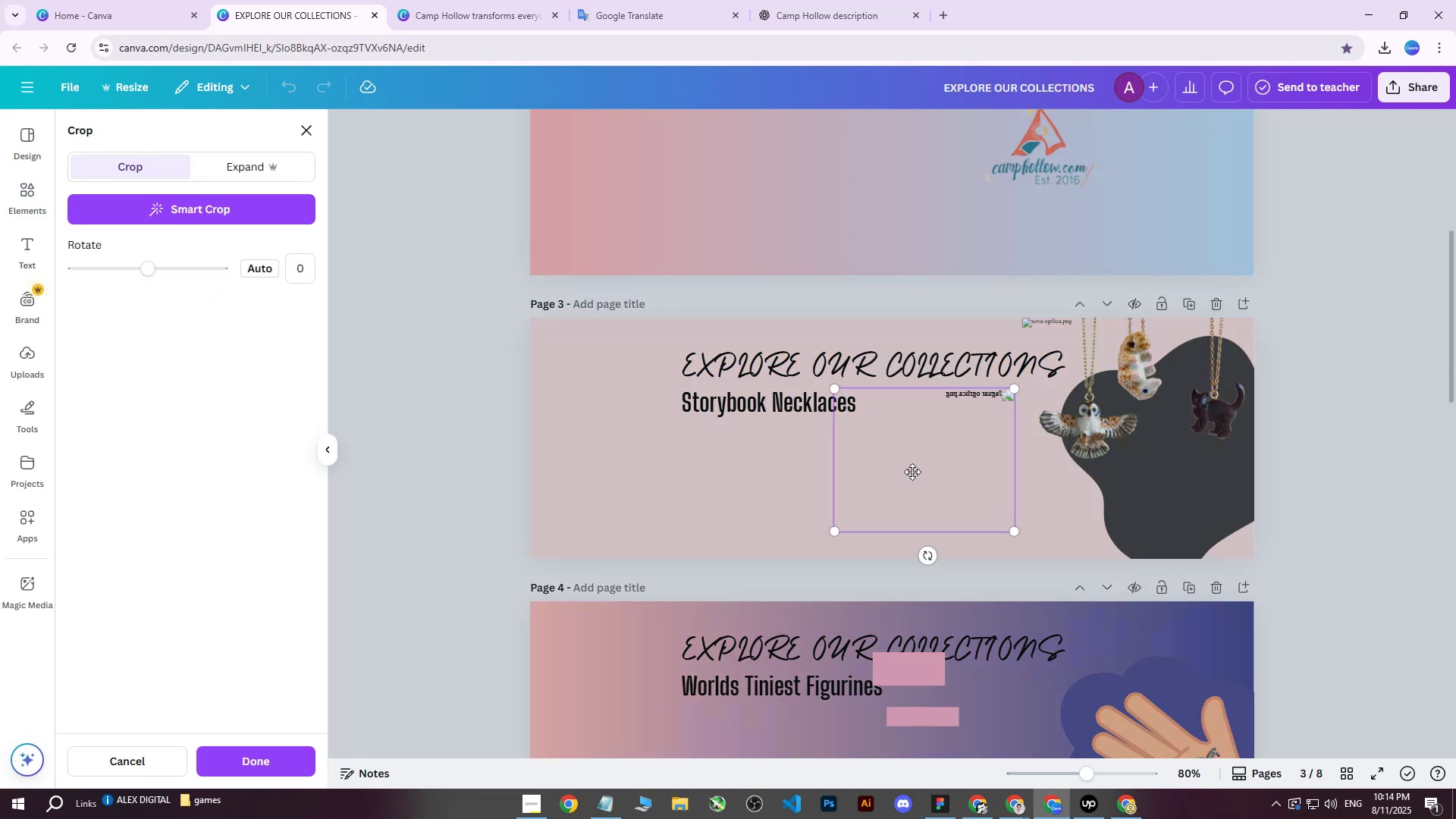 
double_click([912, 472])
 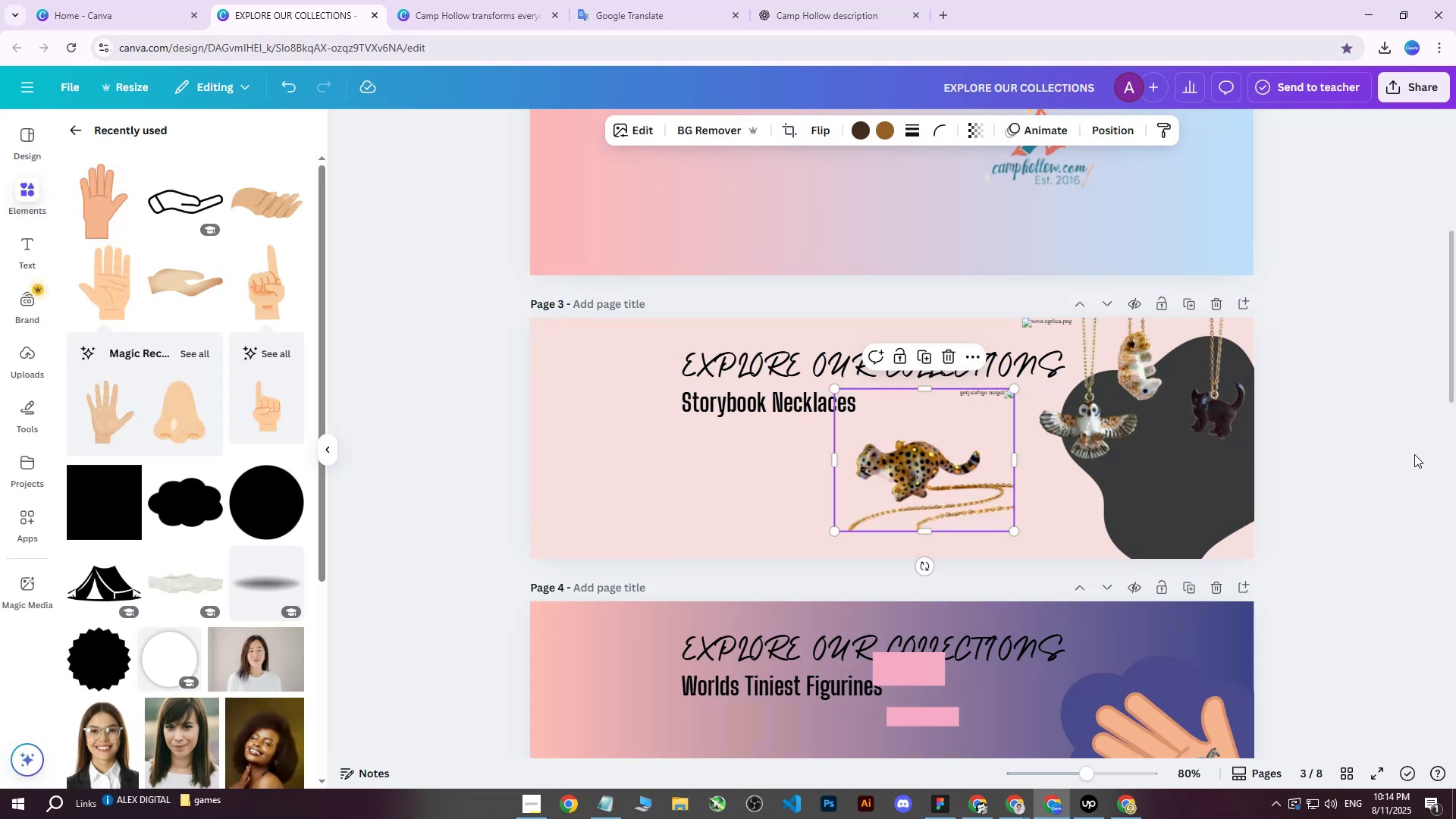 
key(Control+Z)
 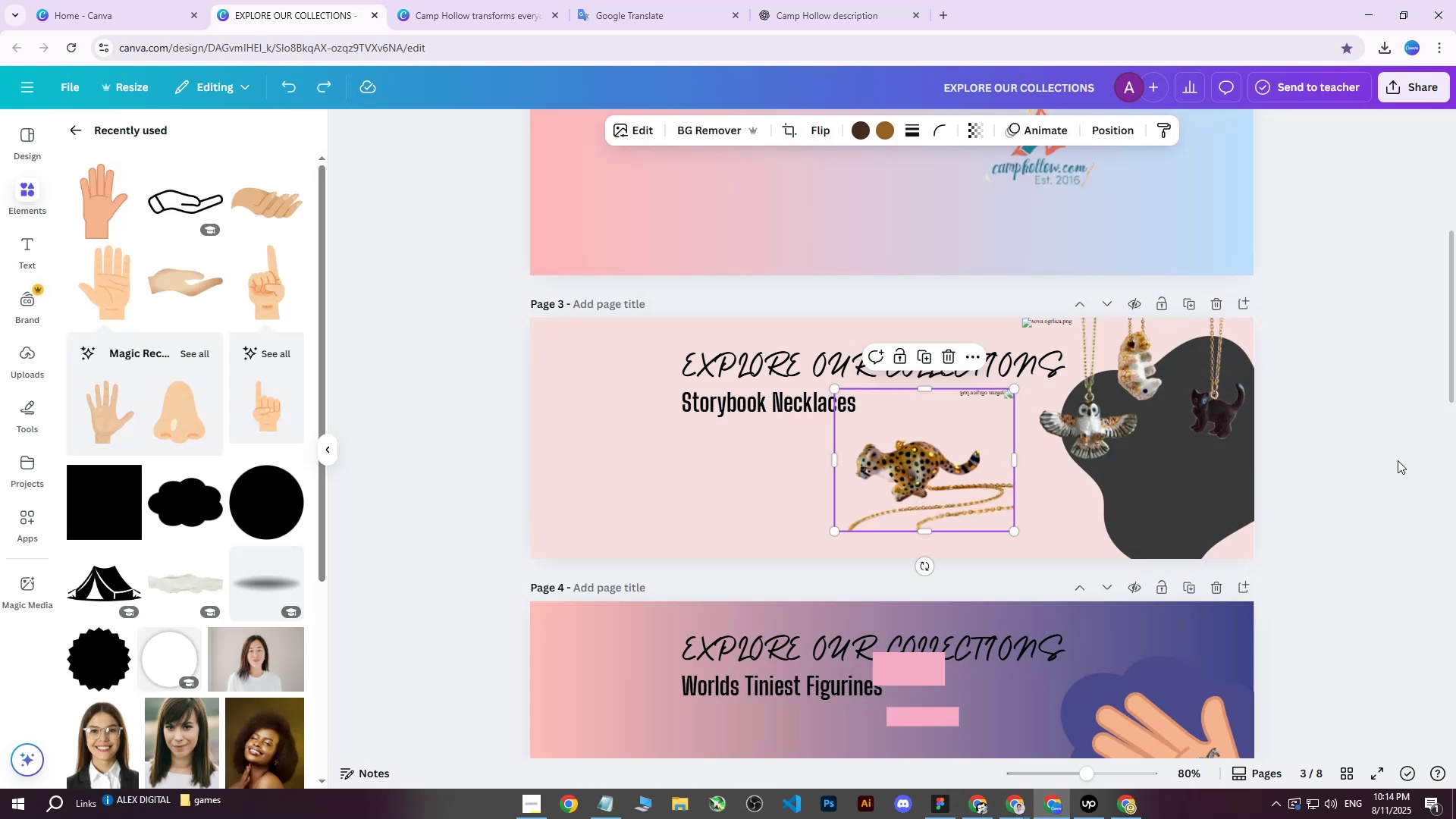 
key(Control+Z)
 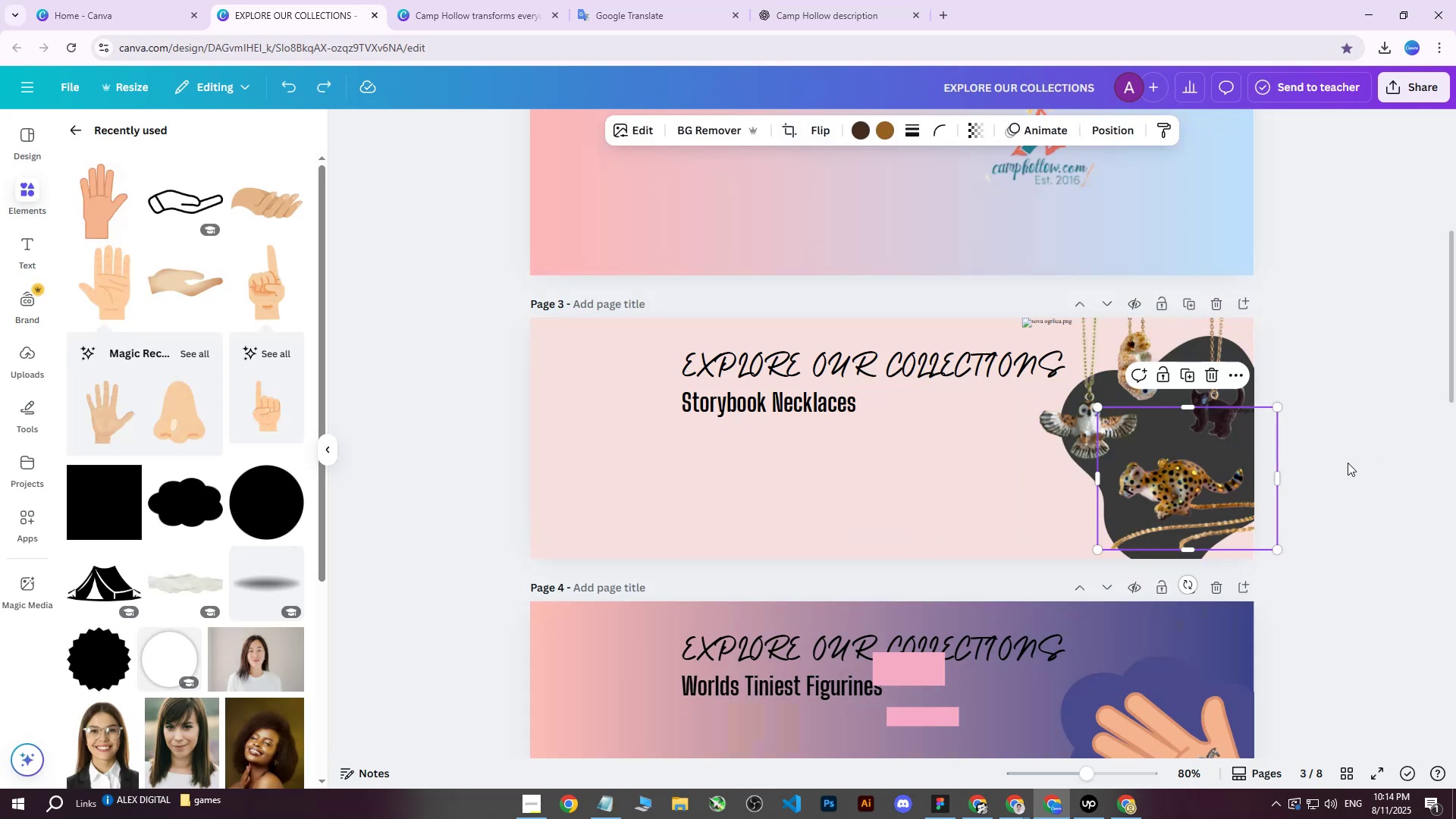 
hold_key(key=ControlLeft, duration=0.69)
 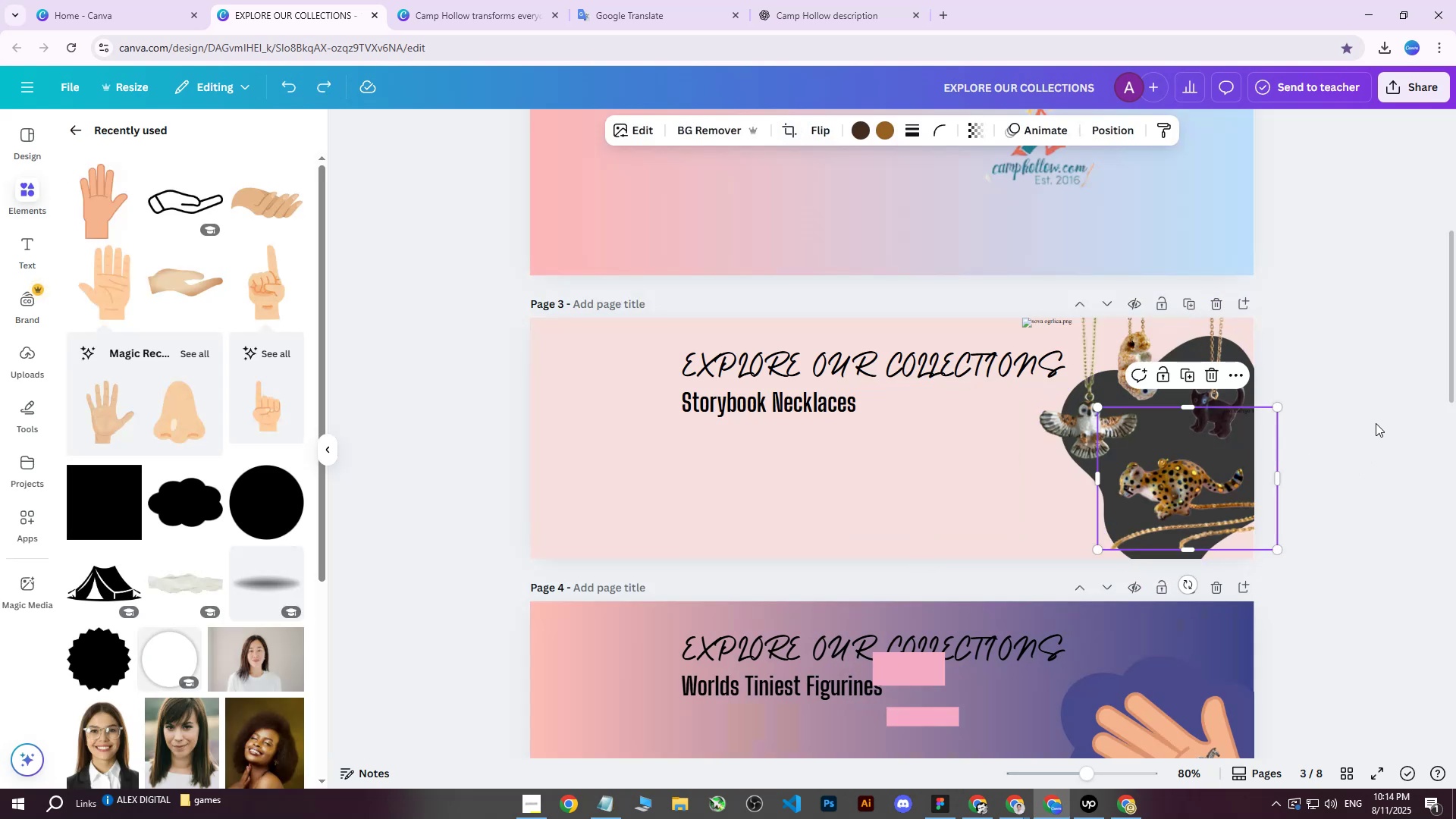 
left_click([1376, 423])
 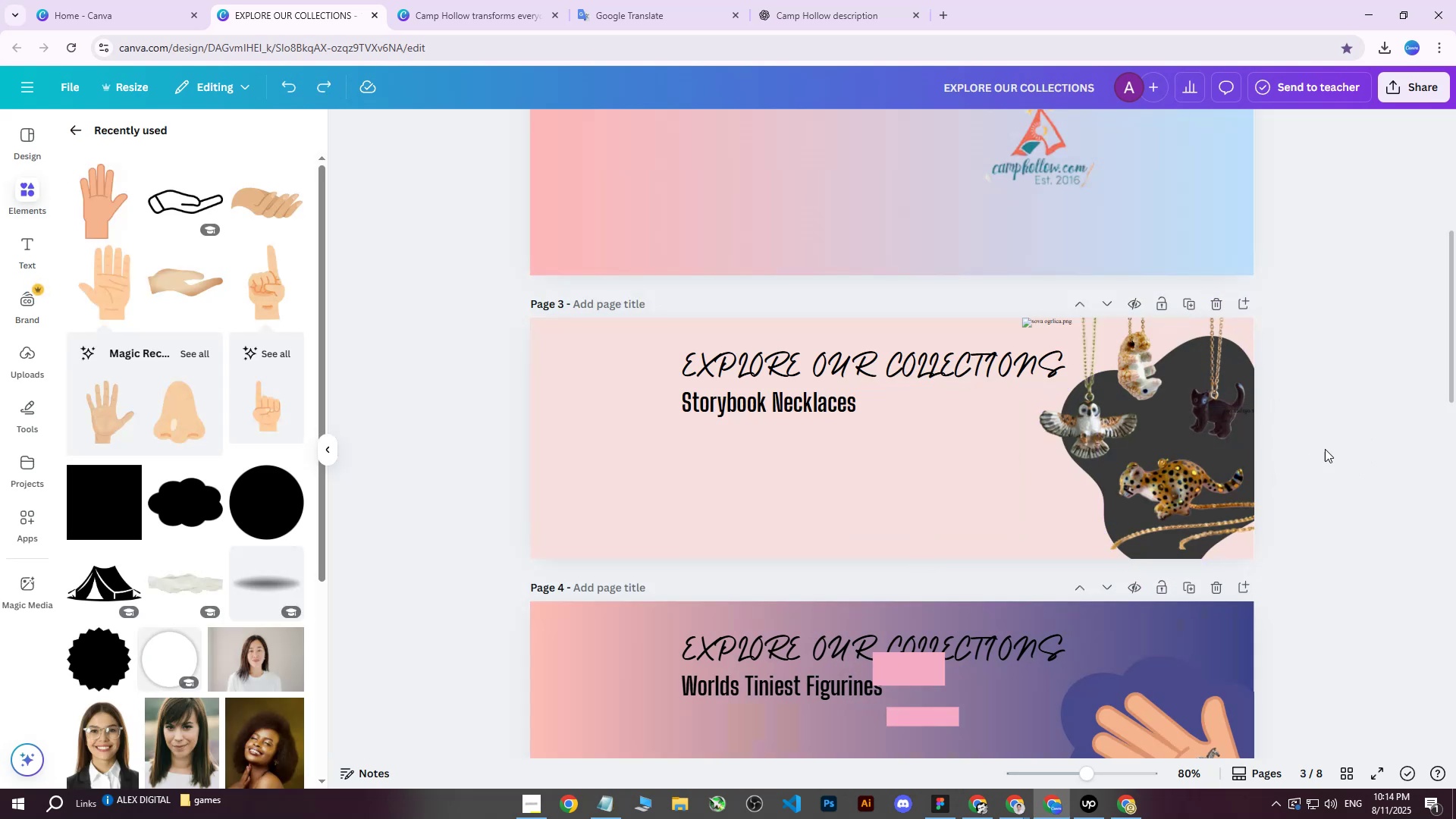 
left_click([1172, 483])
 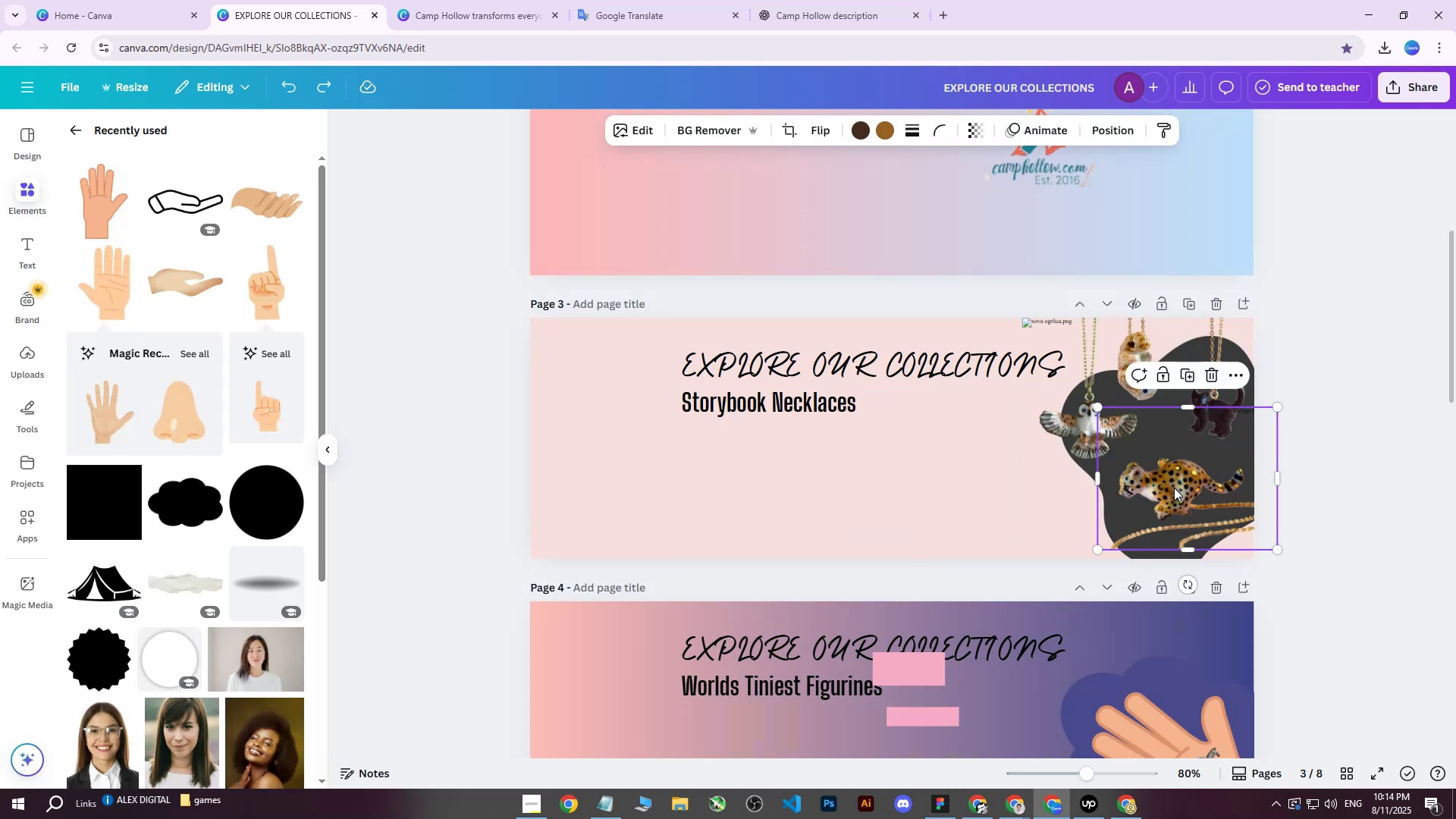 
left_click_drag(start_coordinate=[1176, 491], to_coordinate=[1180, 506])
 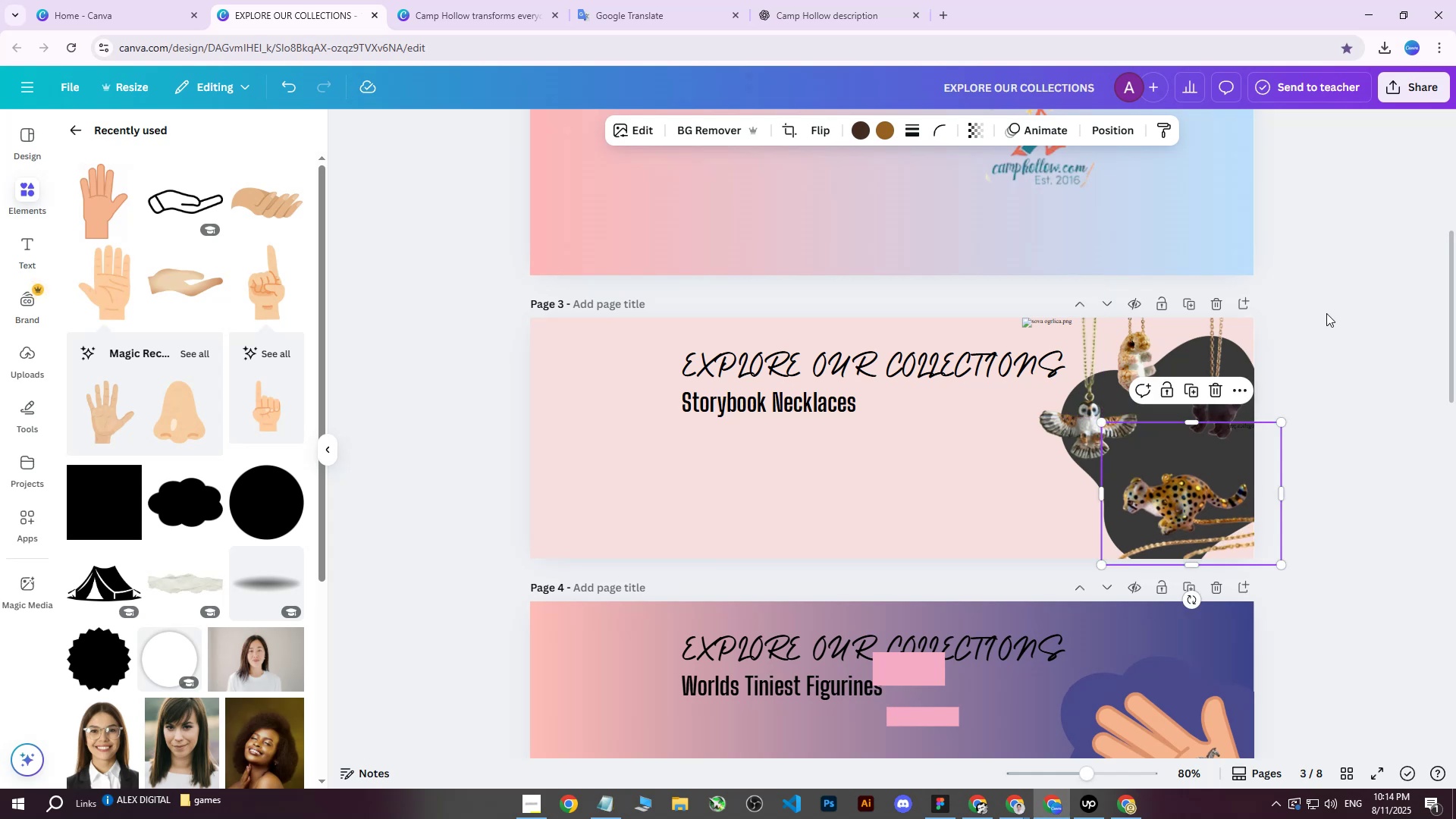 
left_click([1326, 313])
 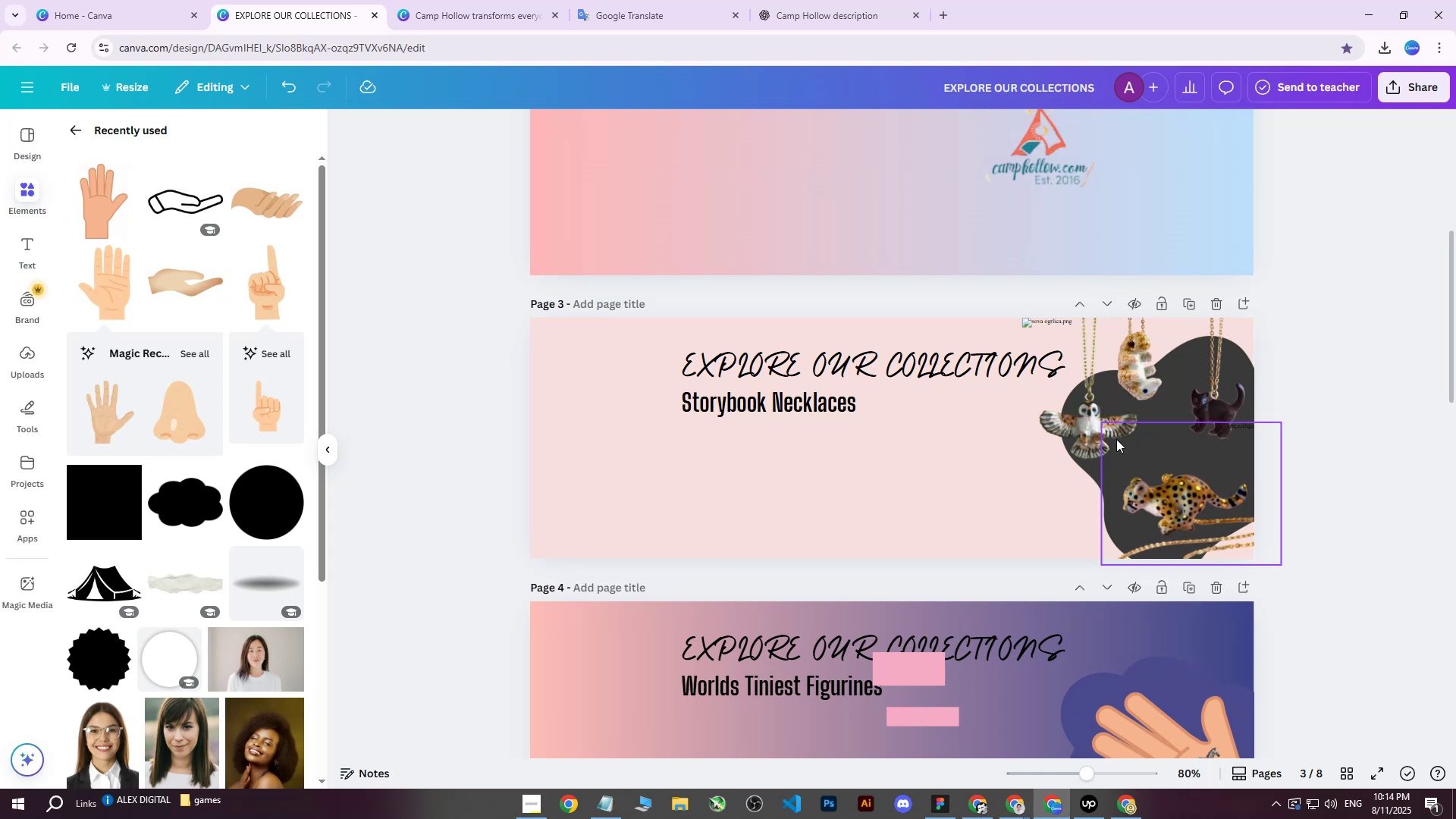 
left_click_drag(start_coordinate=[1090, 425], to_coordinate=[1095, 435])
 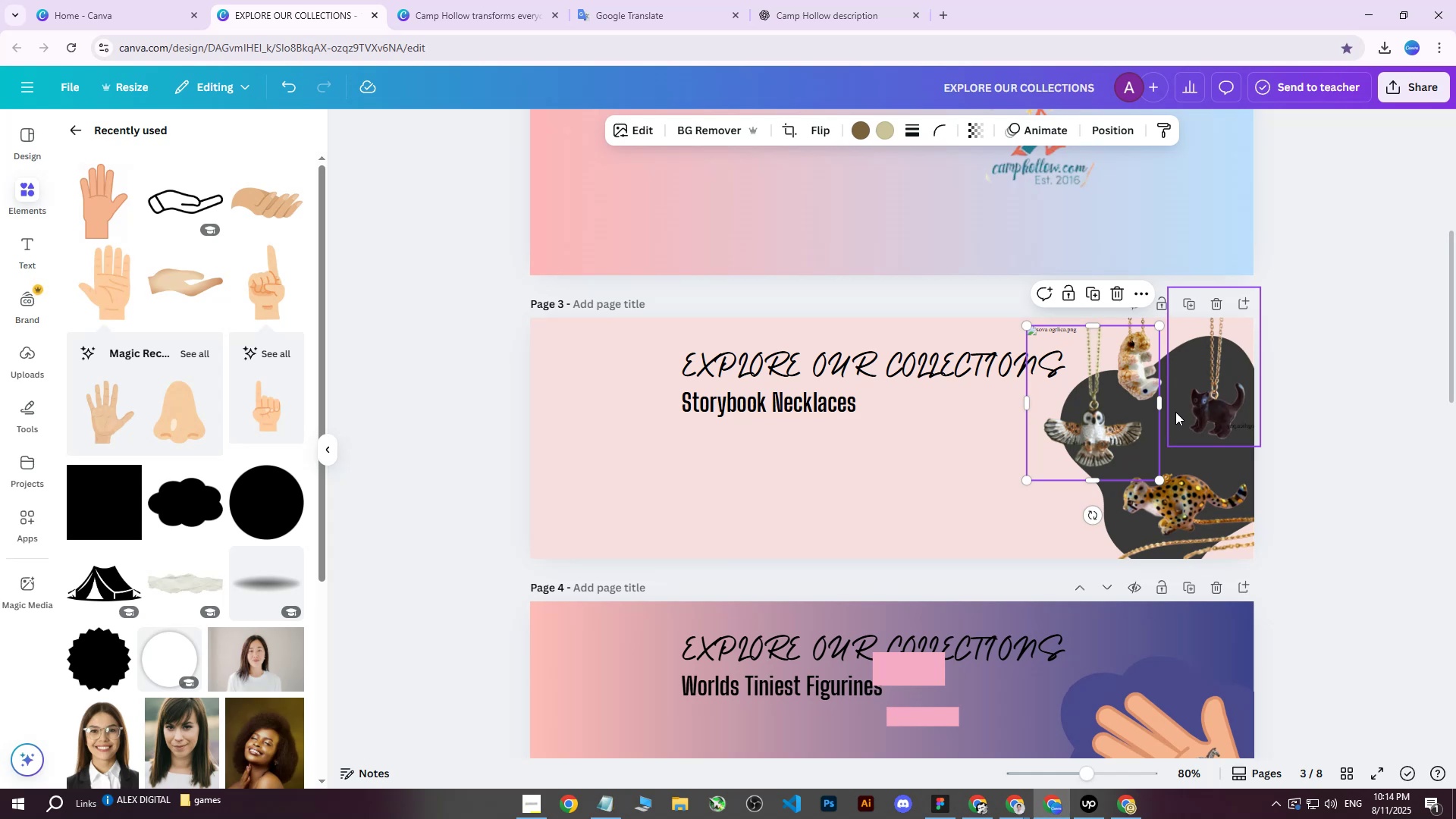 
wait(5.79)
 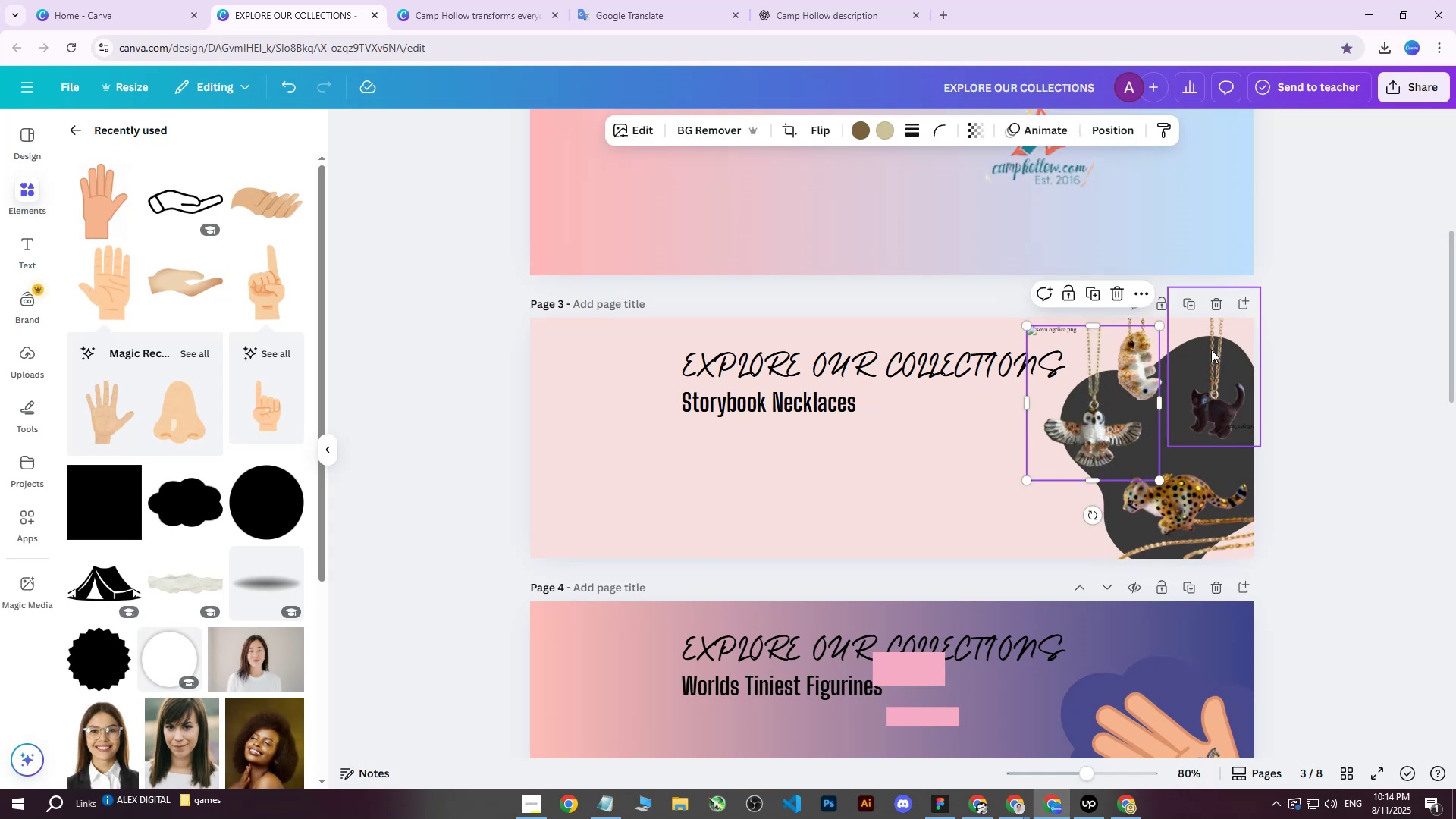 
scroll: coordinate [1151, 599], scroll_direction: down, amount: 3.0
 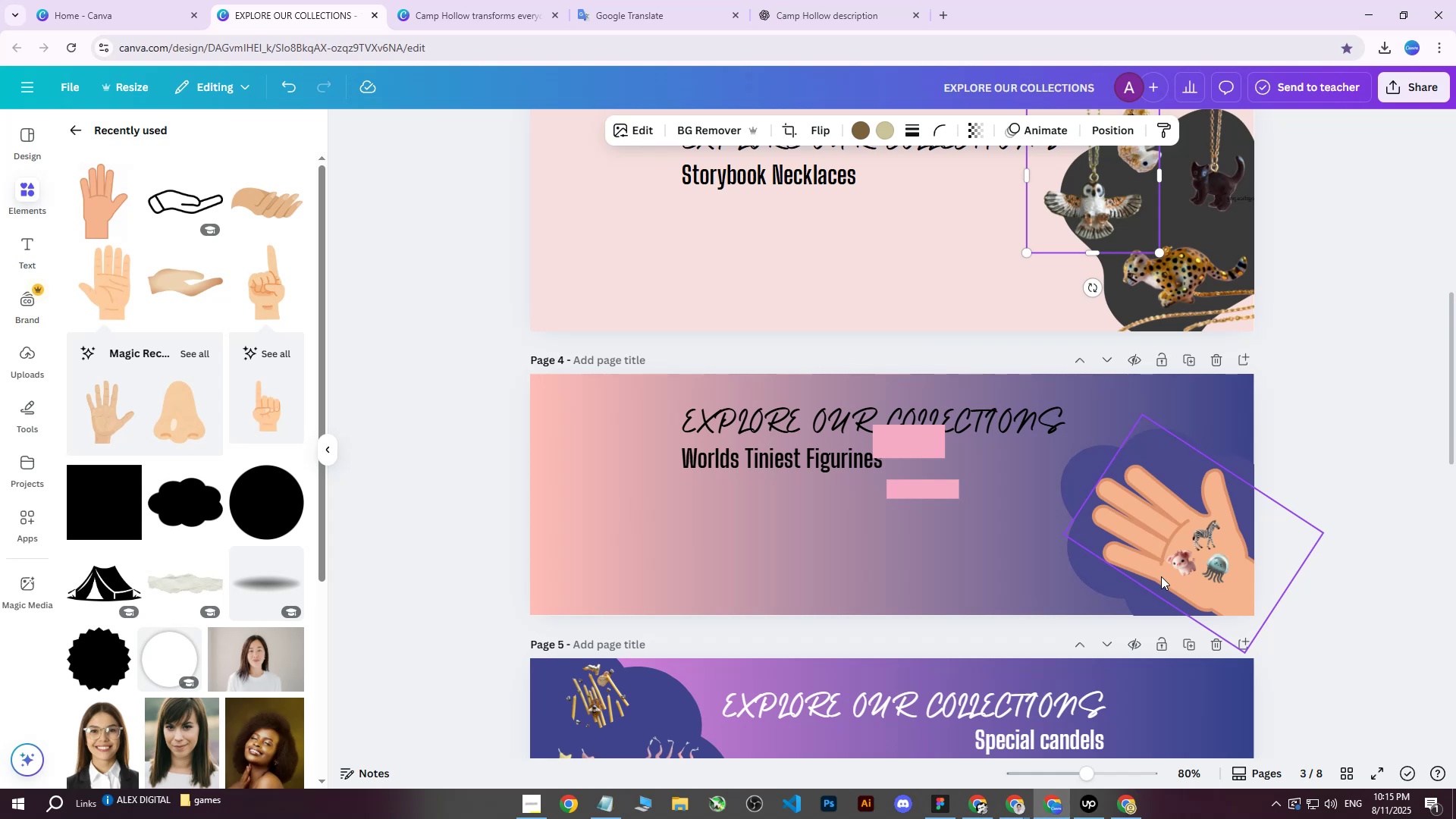 
wait(12.72)
 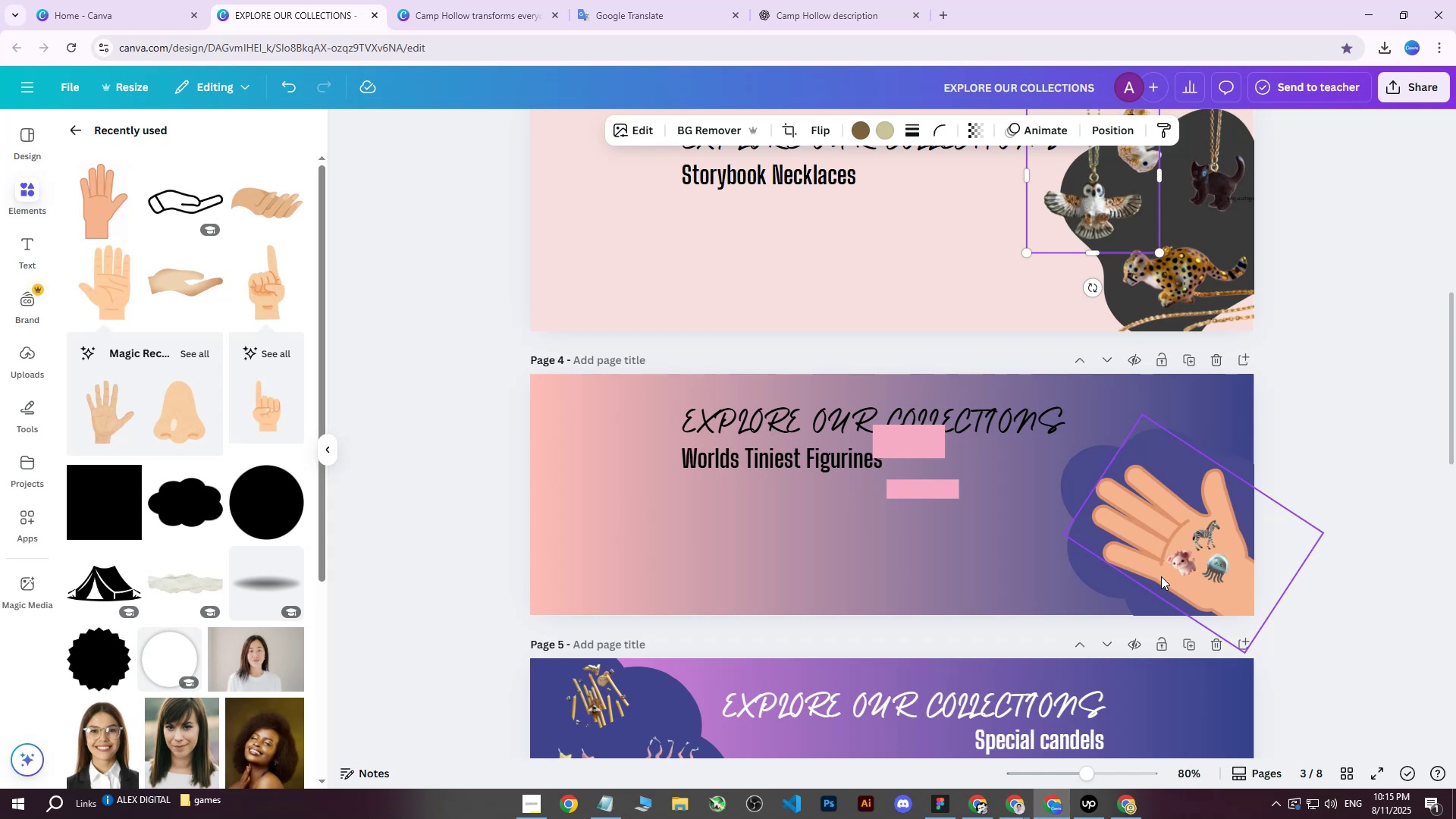 
scroll: coordinate [1330, 215], scroll_direction: up, amount: 2.0
 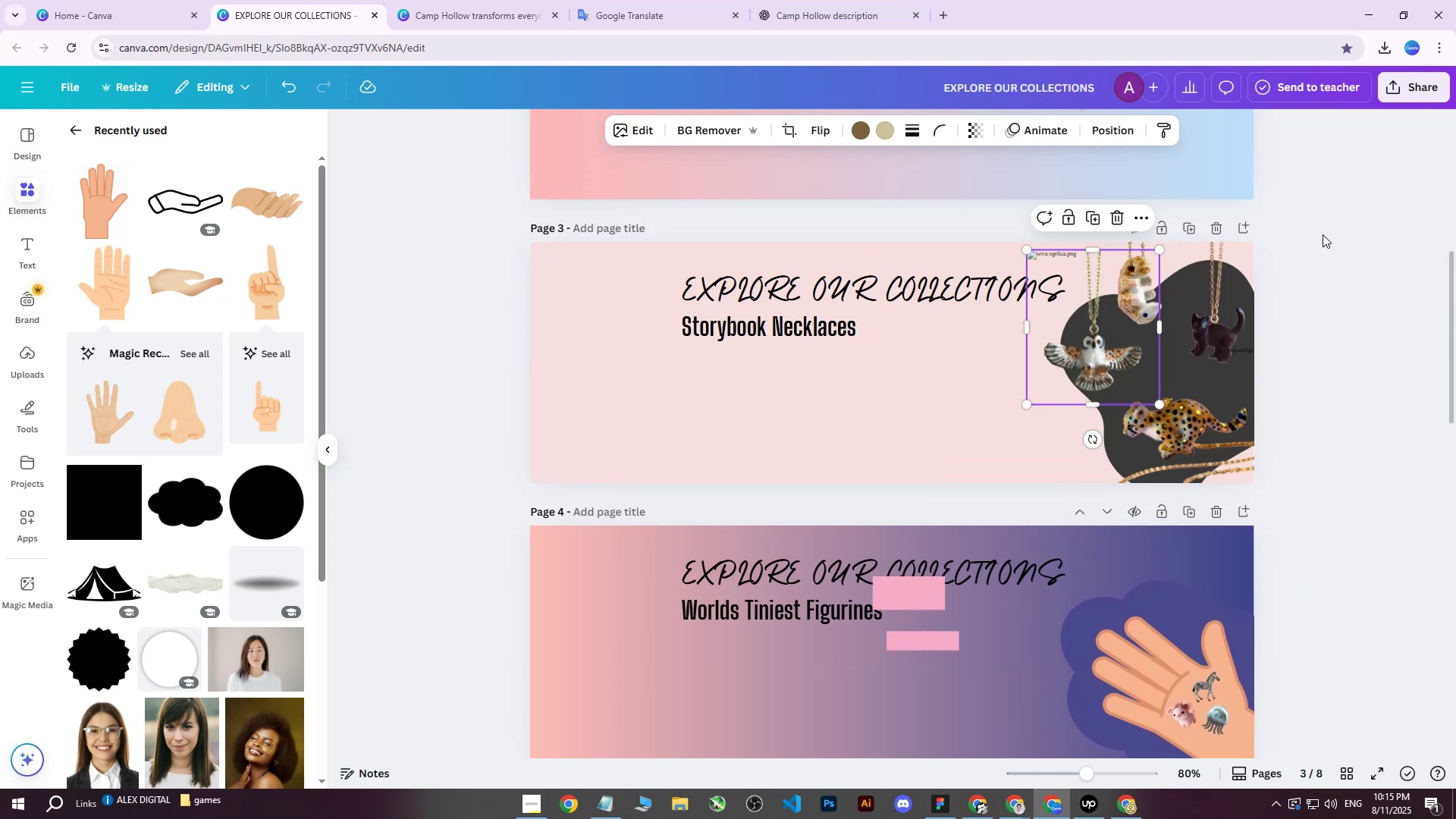 
hold_key(key=ControlLeft, duration=1.3)
scroll: coordinate [1353, 251], scroll_direction: up, amount: 3.0
 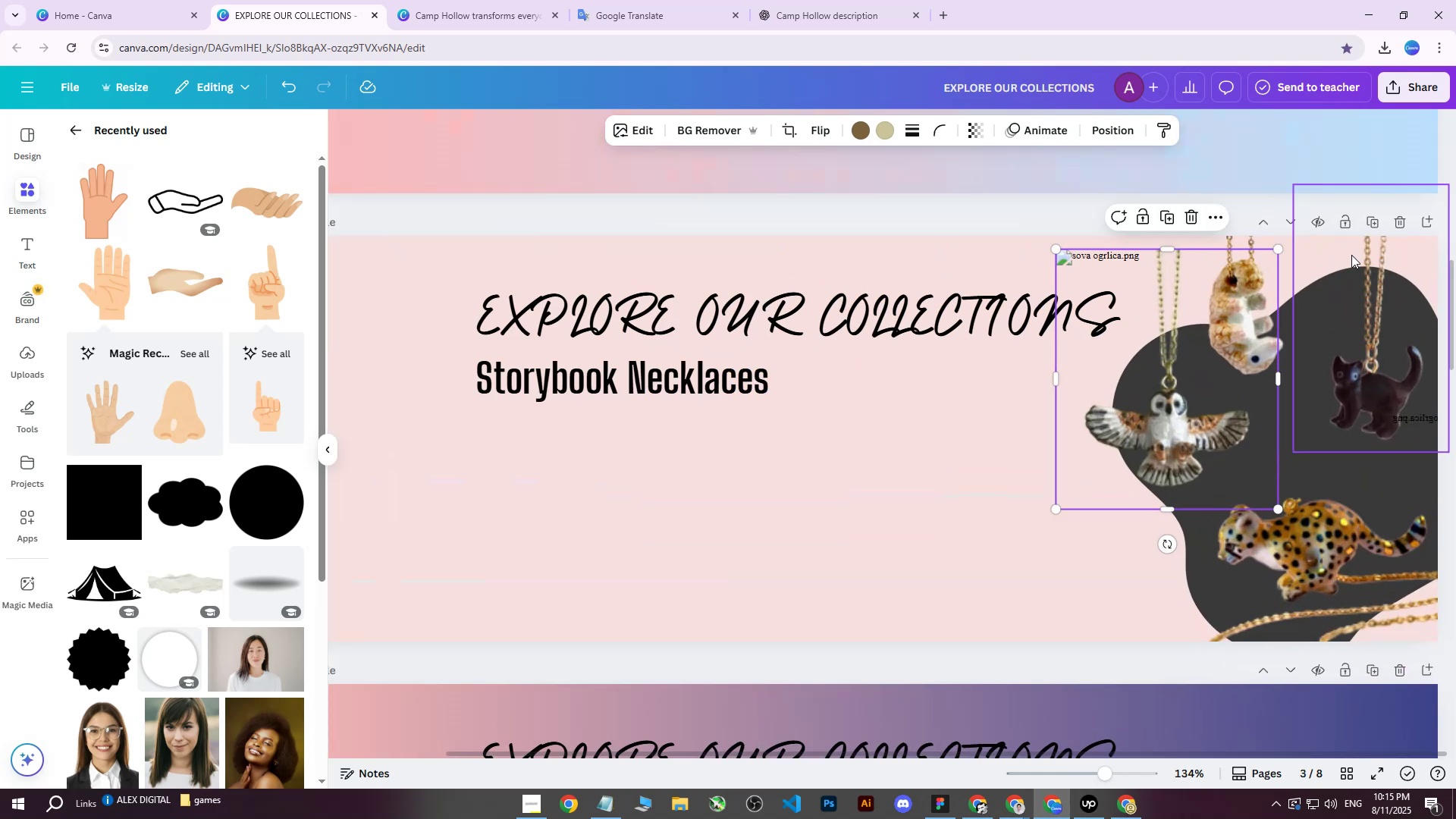 
scroll: coordinate [1328, 283], scroll_direction: down, amount: 2.0
 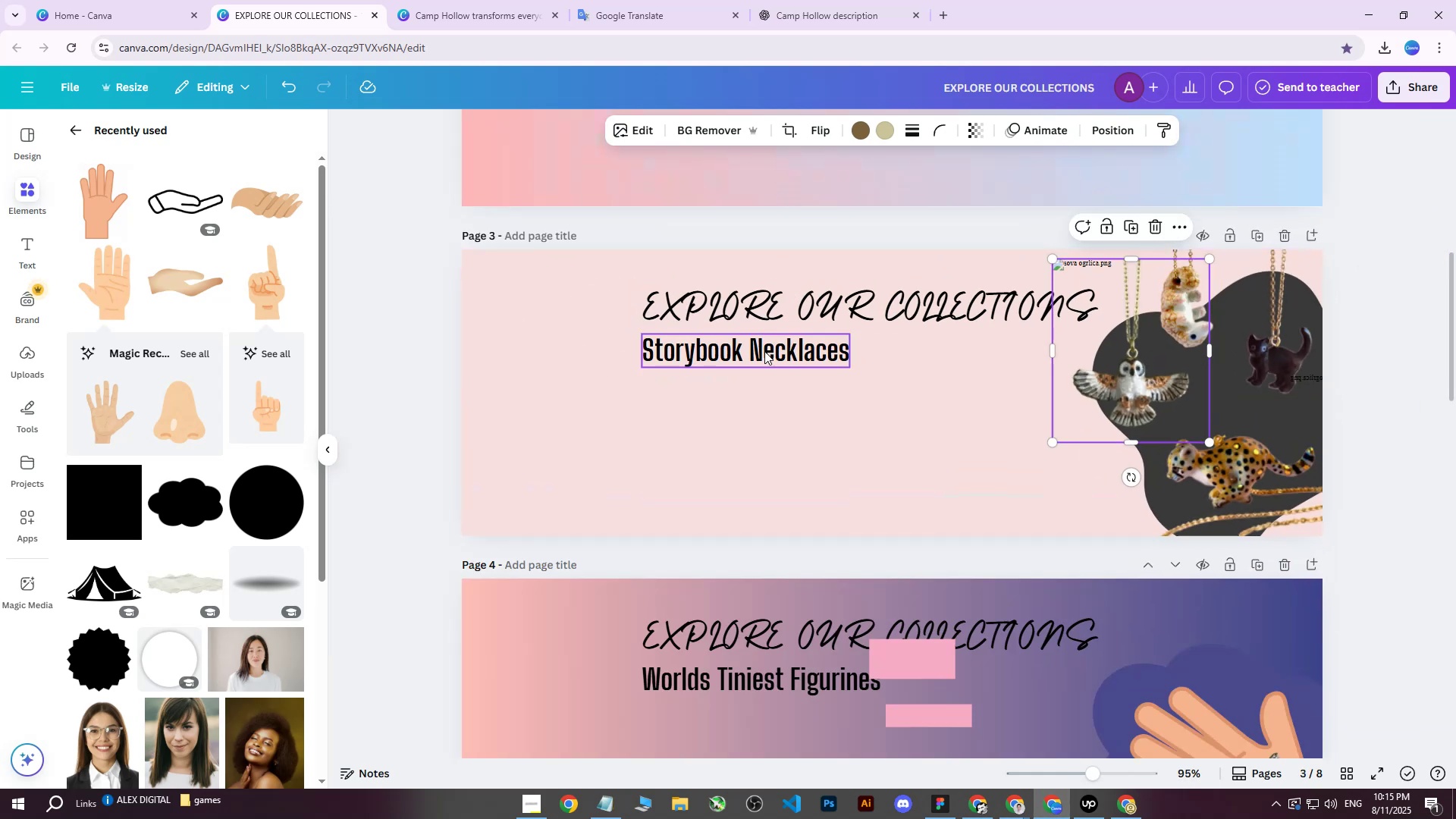 
left_click([726, 353])
 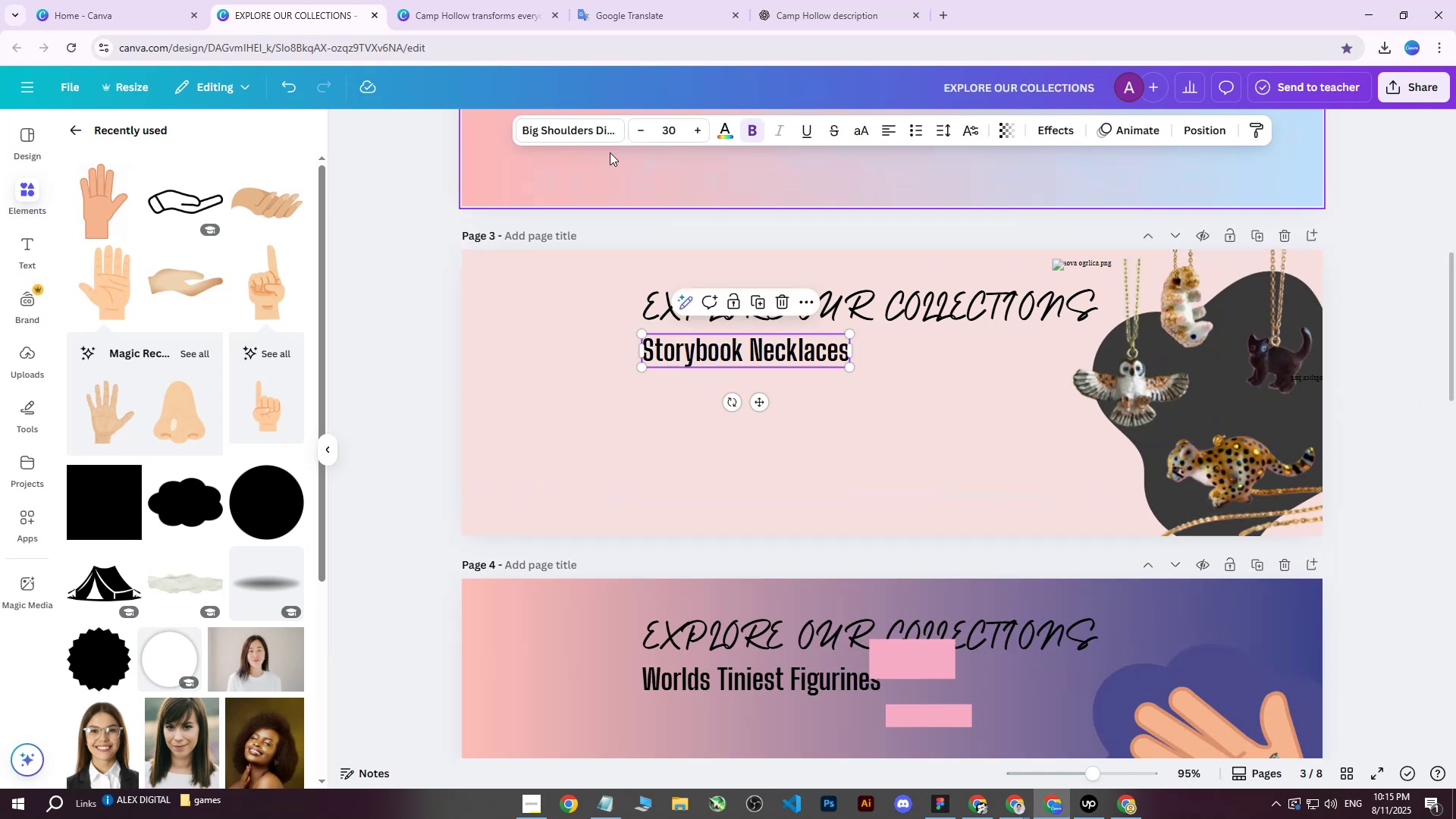 
mouse_move([572, 133])
 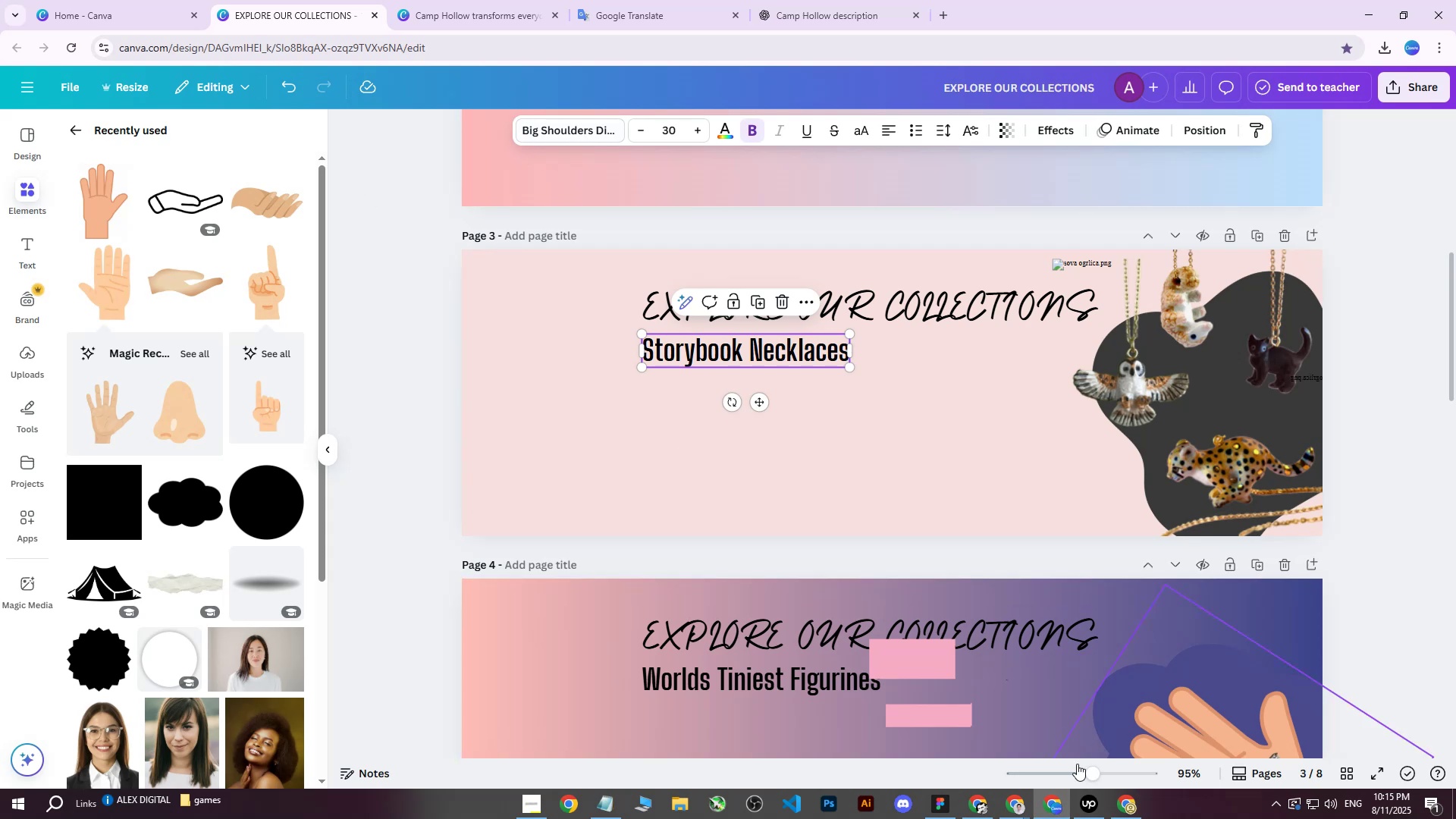 
left_click([1134, 818])
 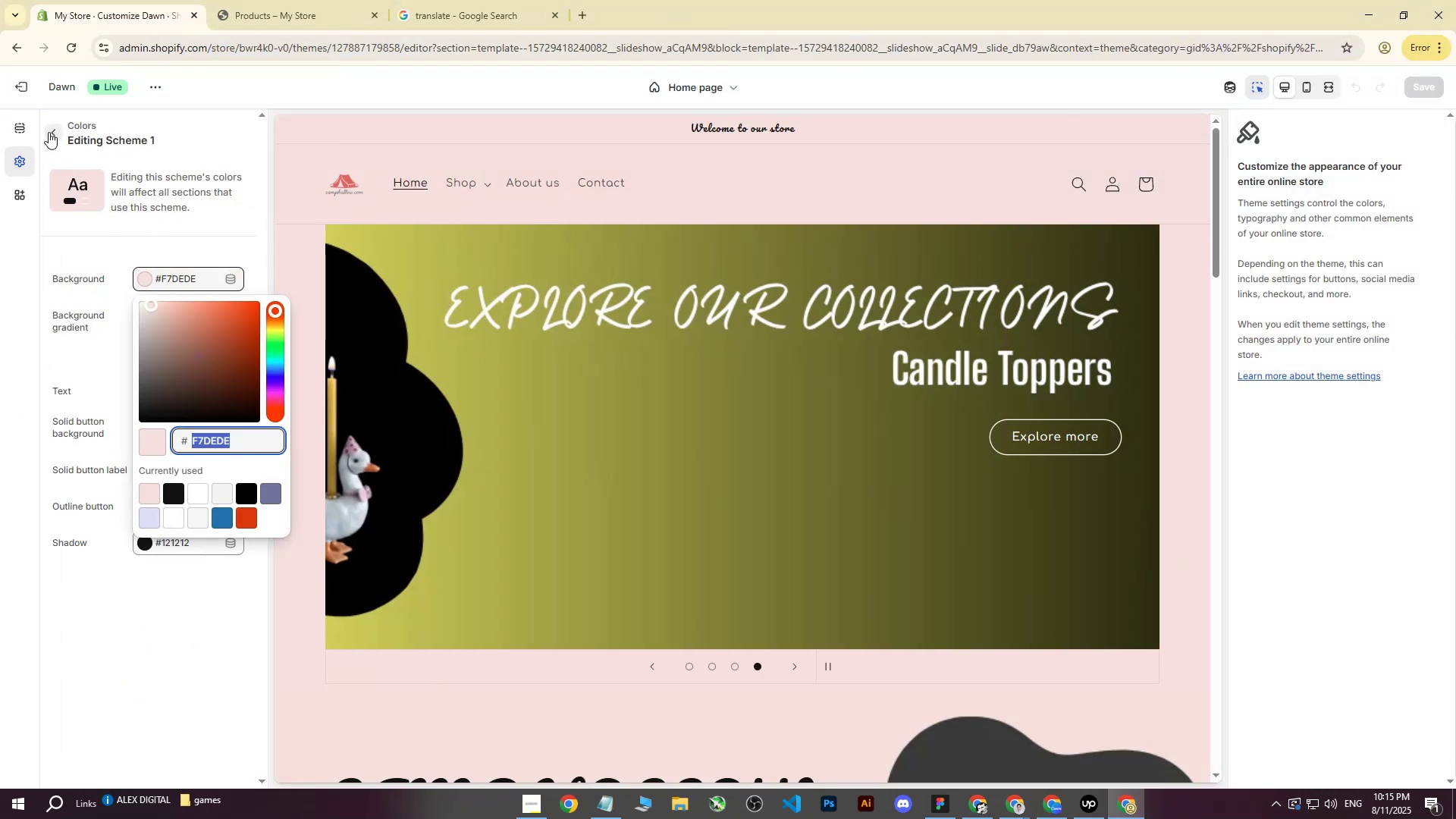 
left_click([49, 132])
 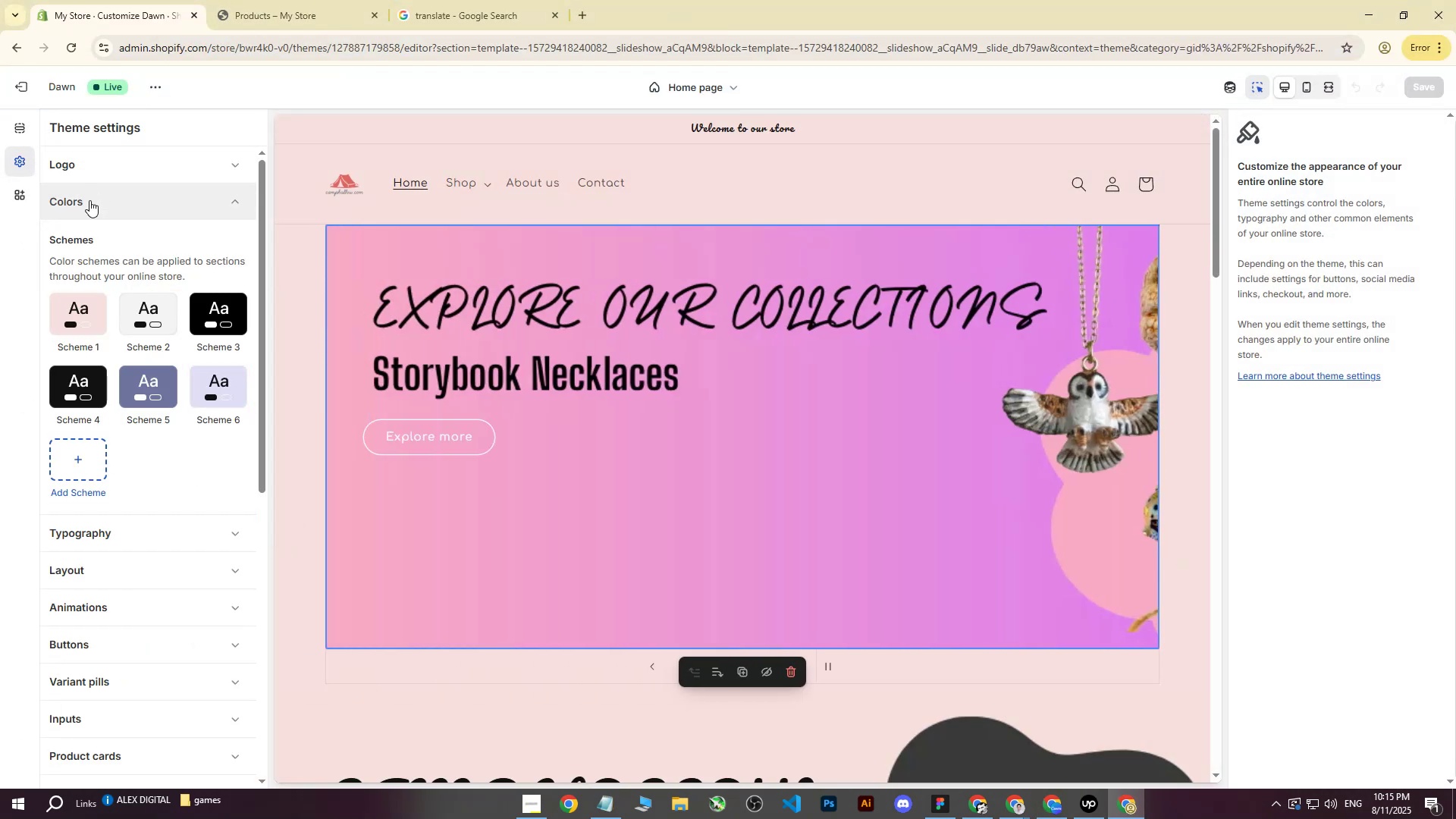 
left_click([96, 537])
 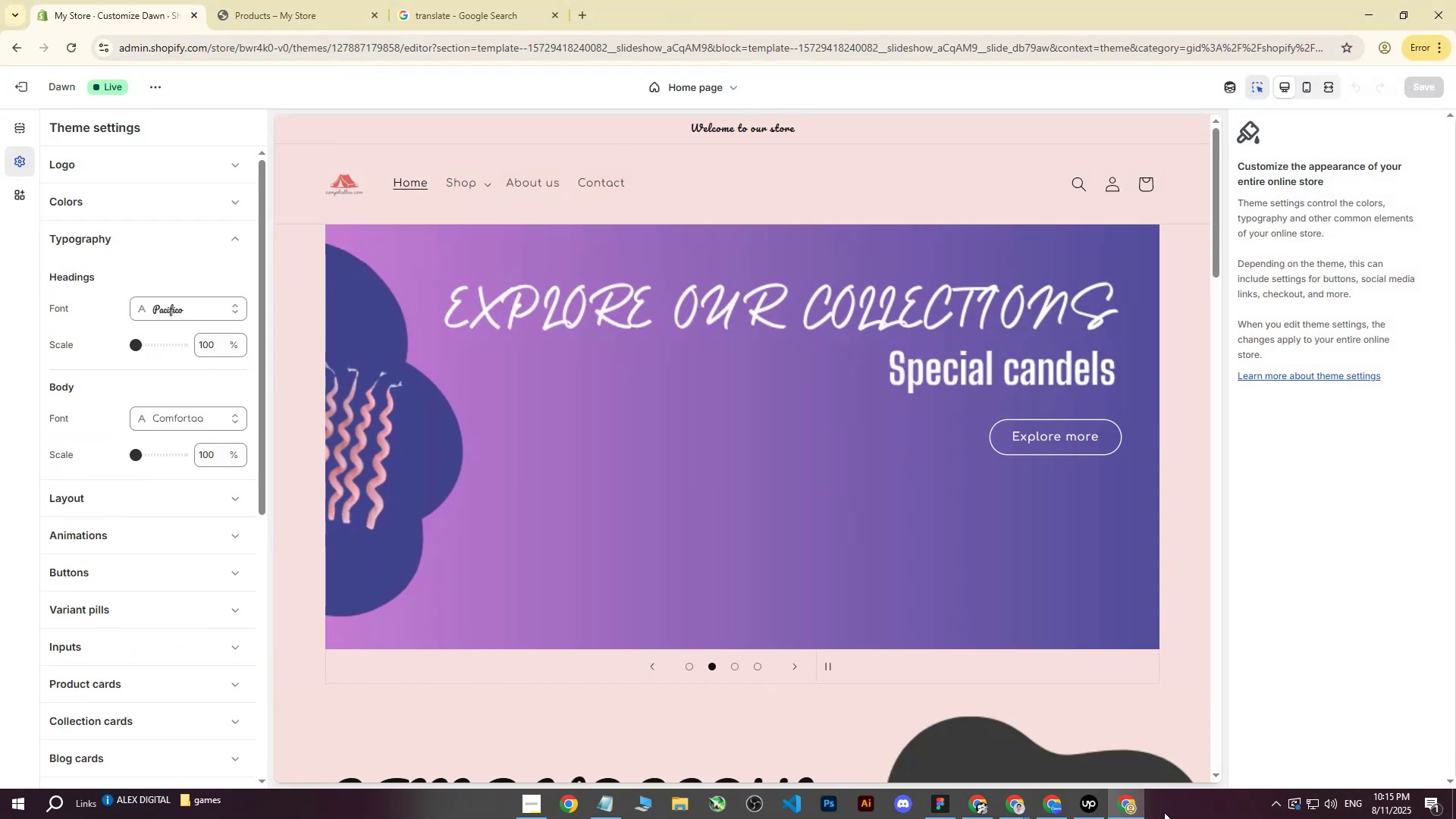 
left_click([1049, 806])
 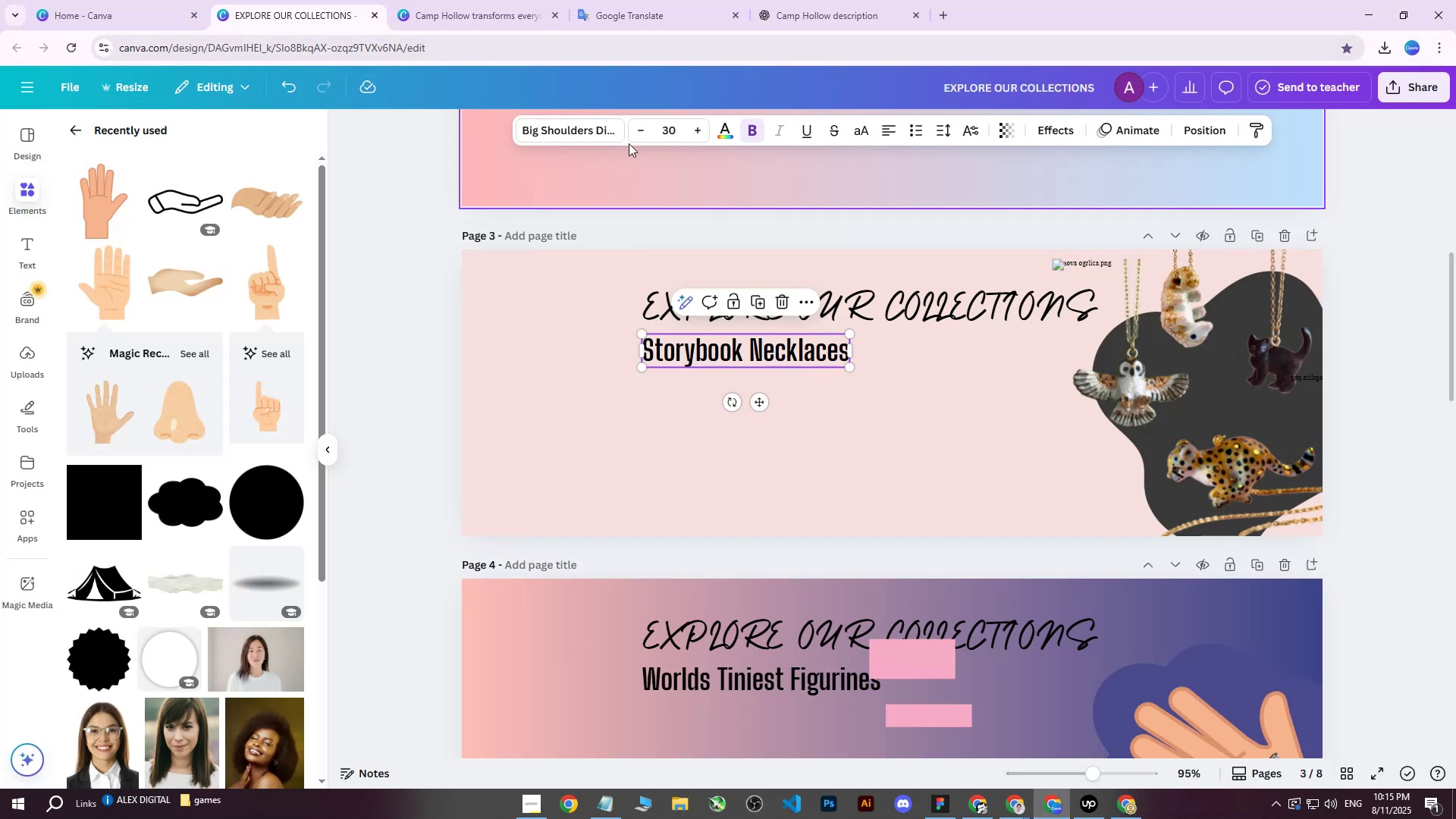 
left_click([588, 137])
 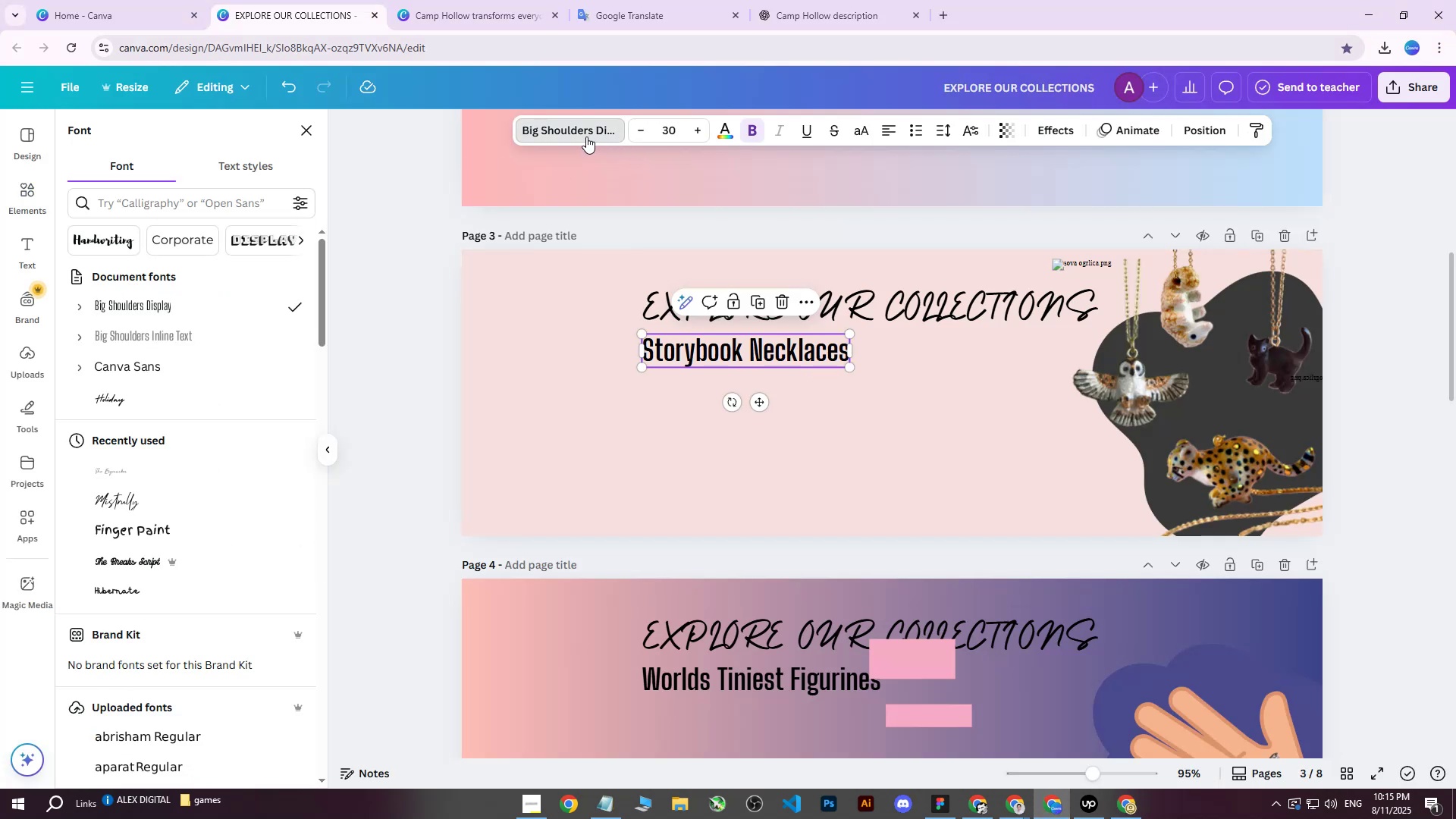 
key(CapsLock)
 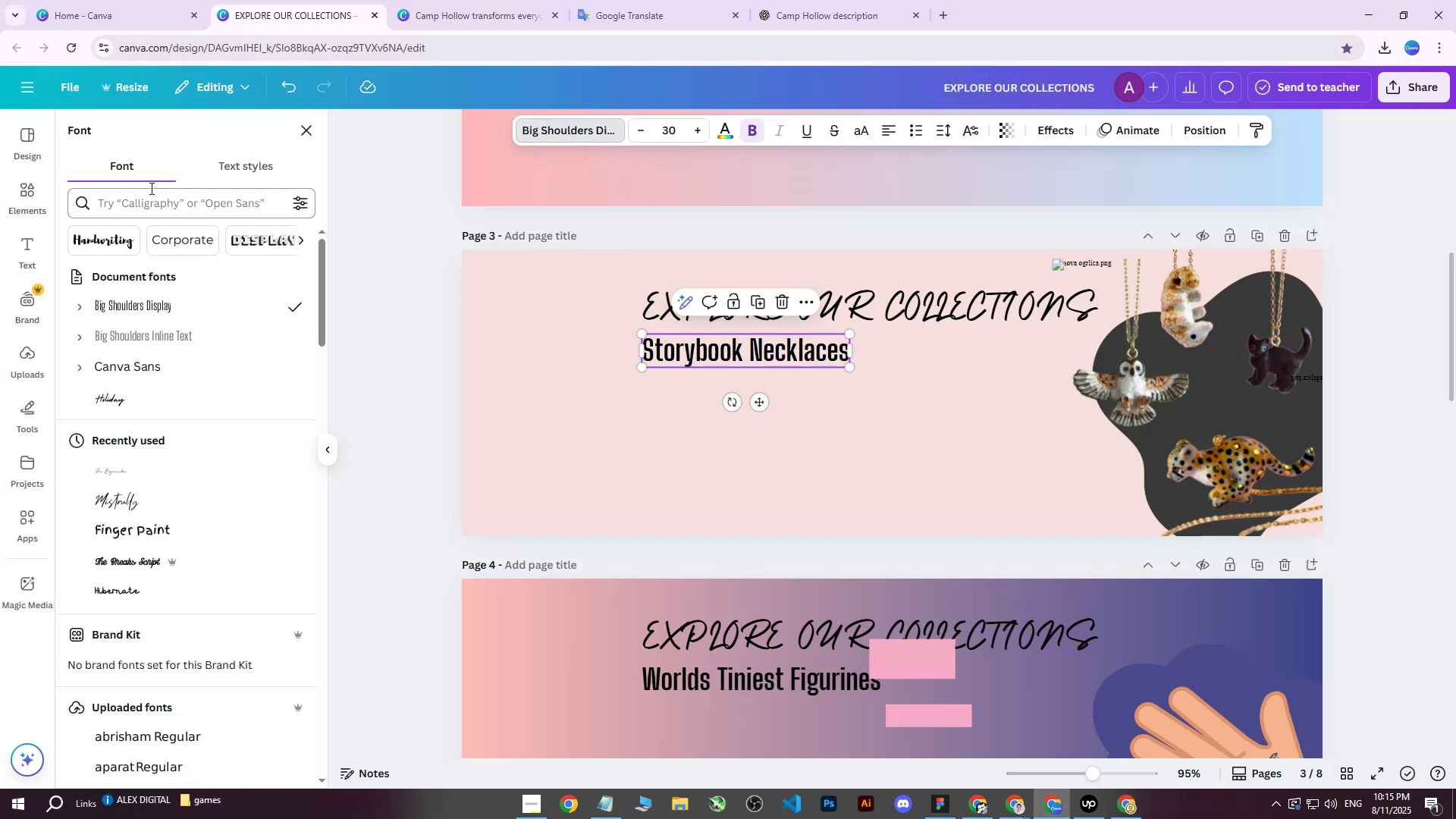 
double_click([149, 198])
 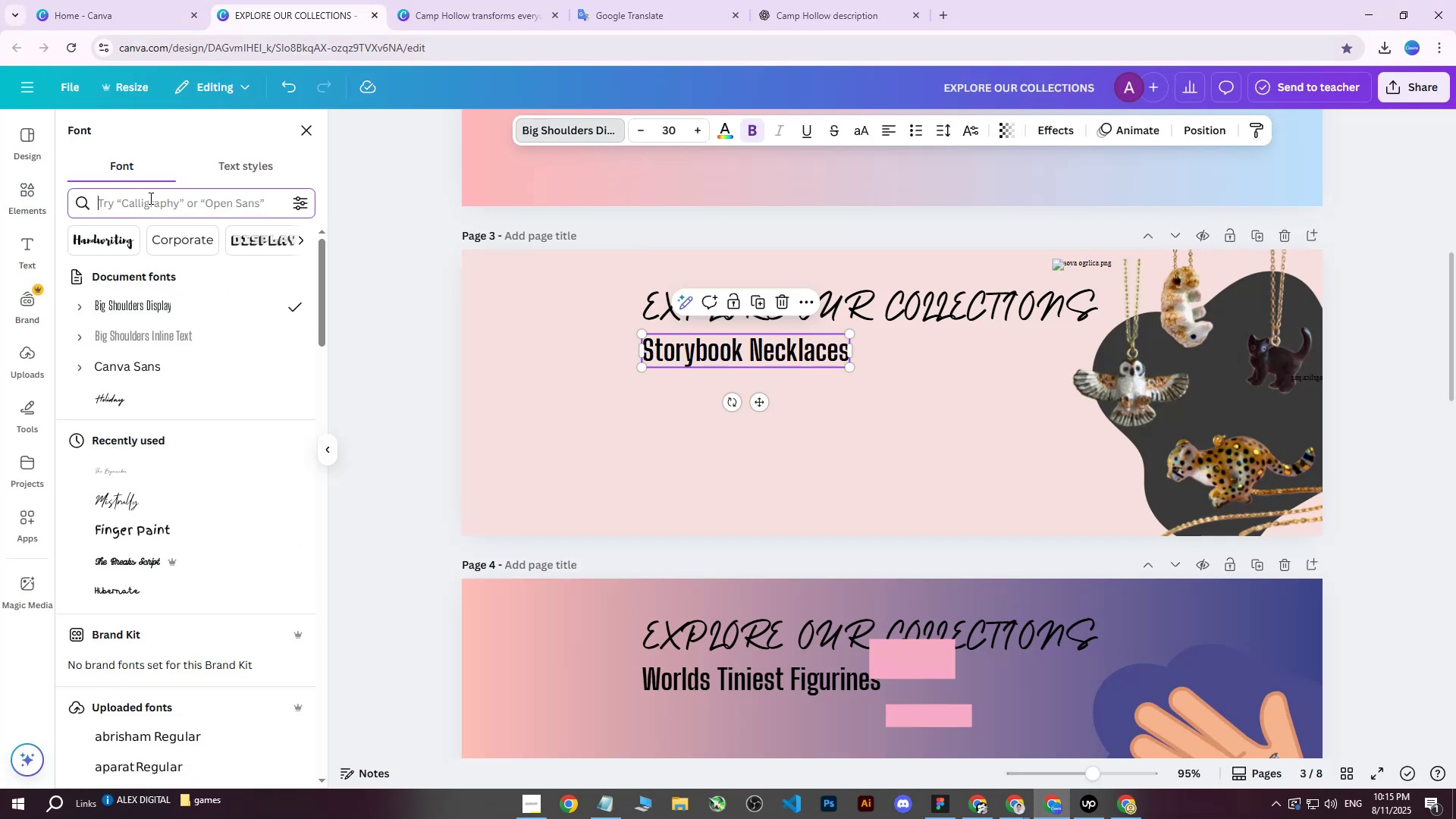 
type(Comf)
 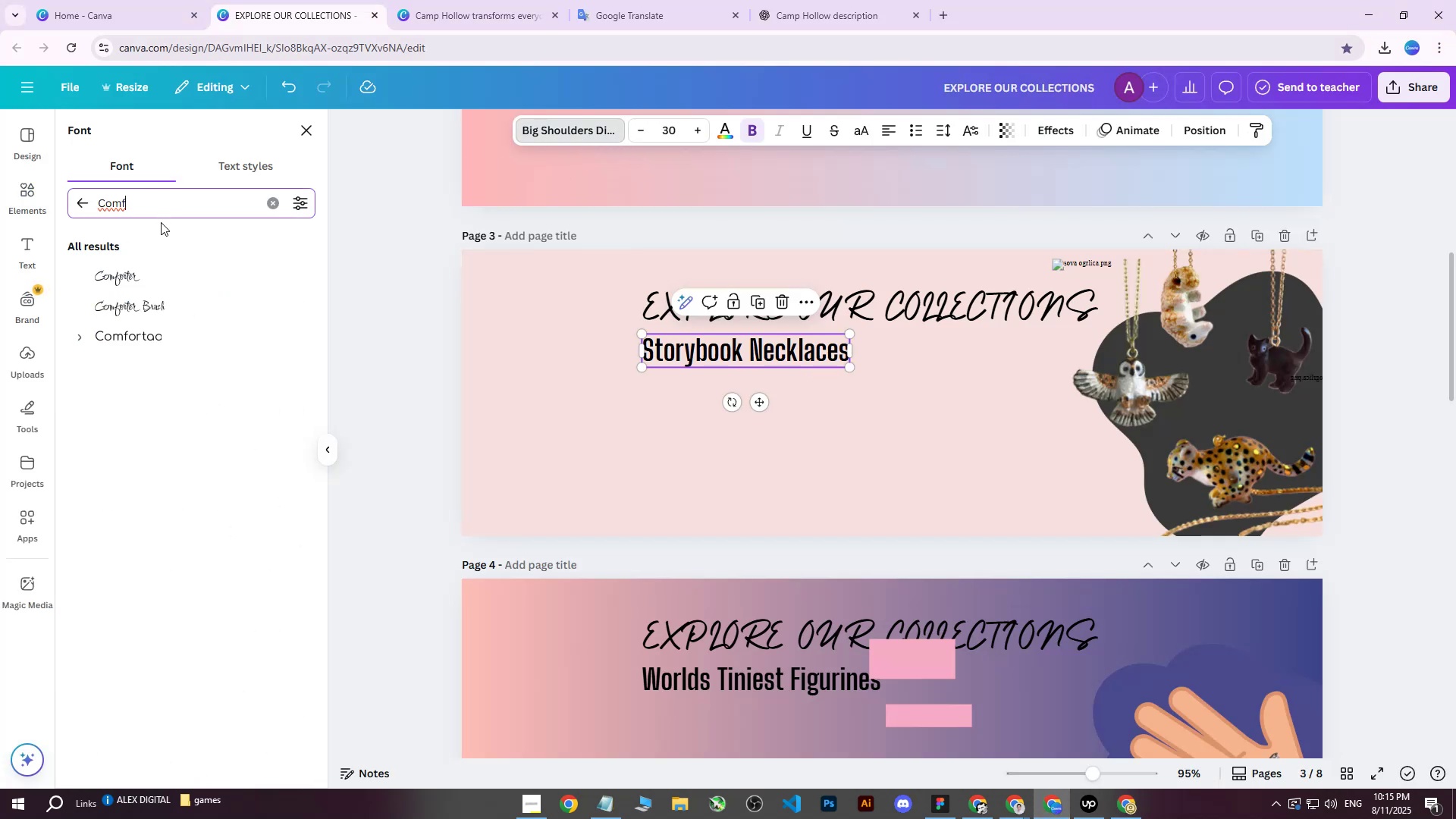 
left_click([141, 277])
 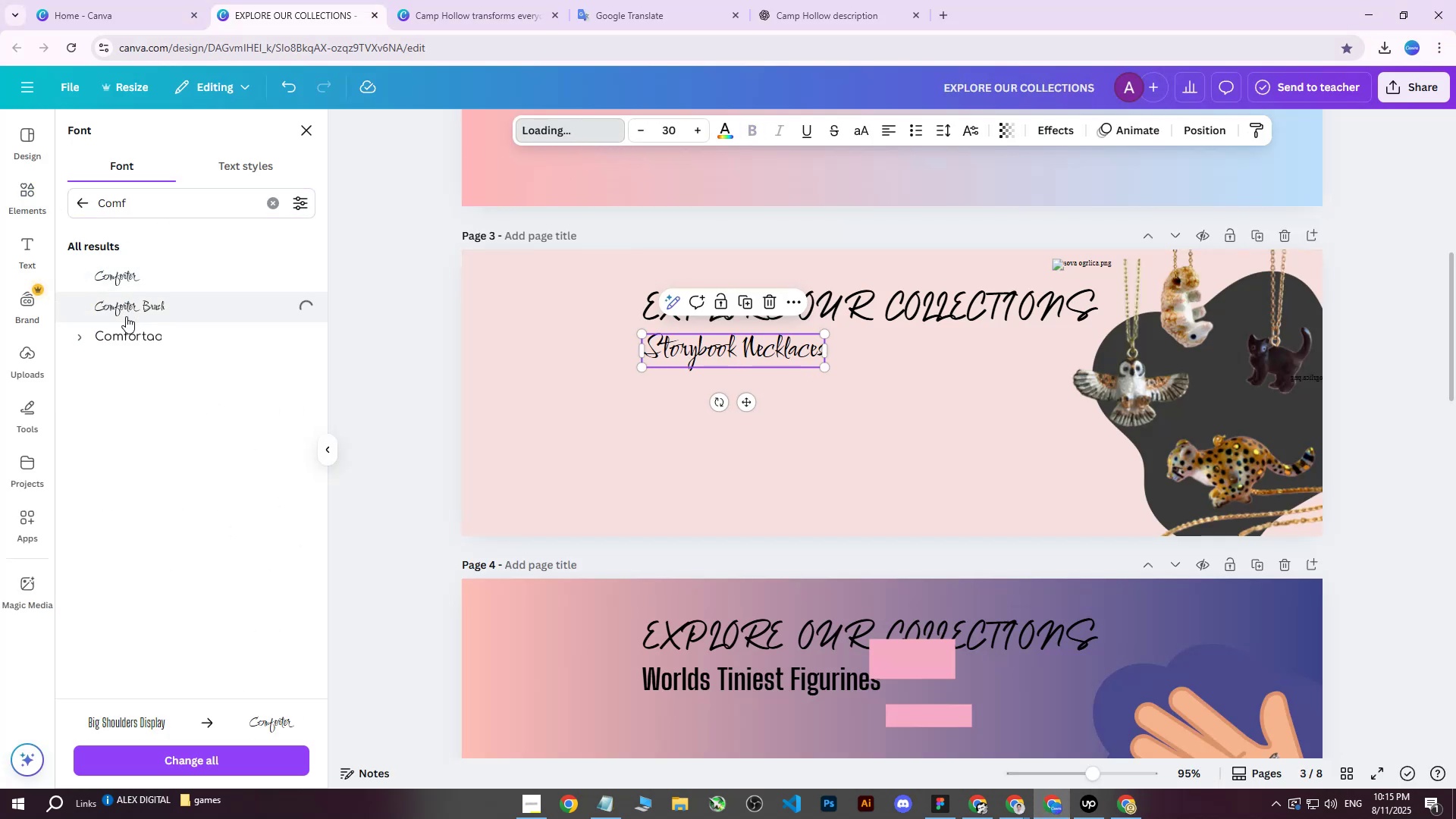 
double_click([129, 346])
 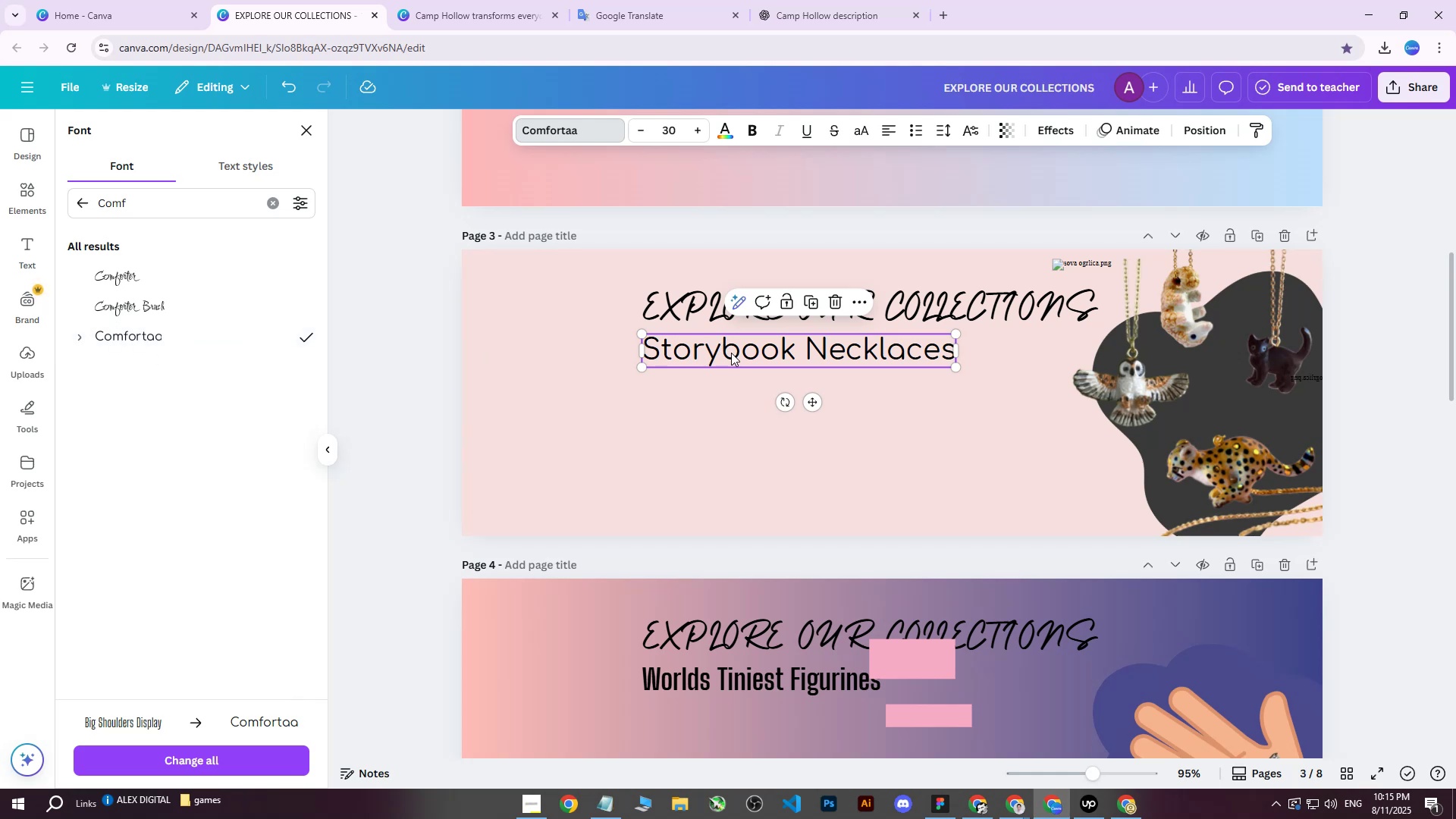 
key(Control+Z)
 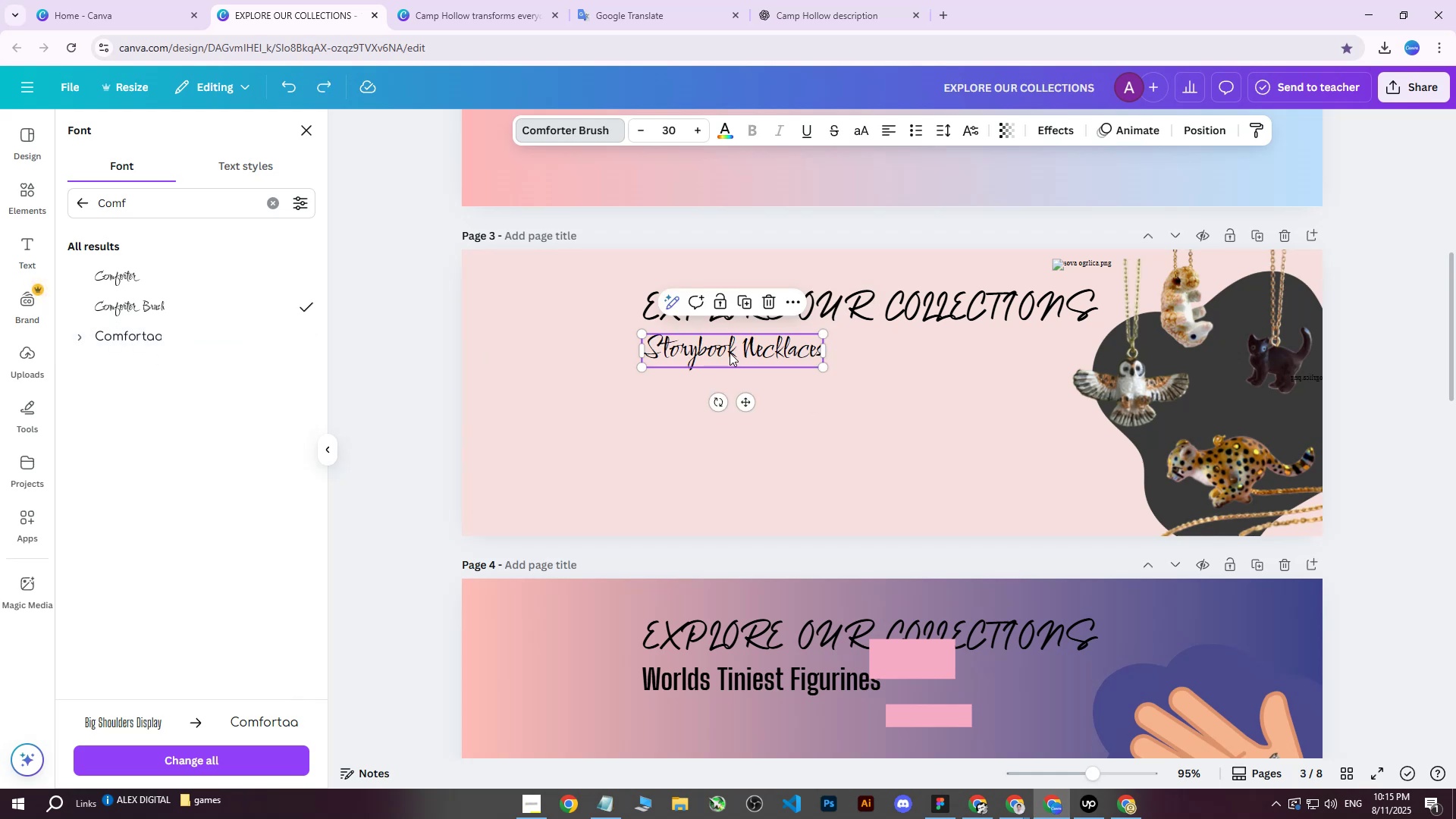 
key(Control+Z)
 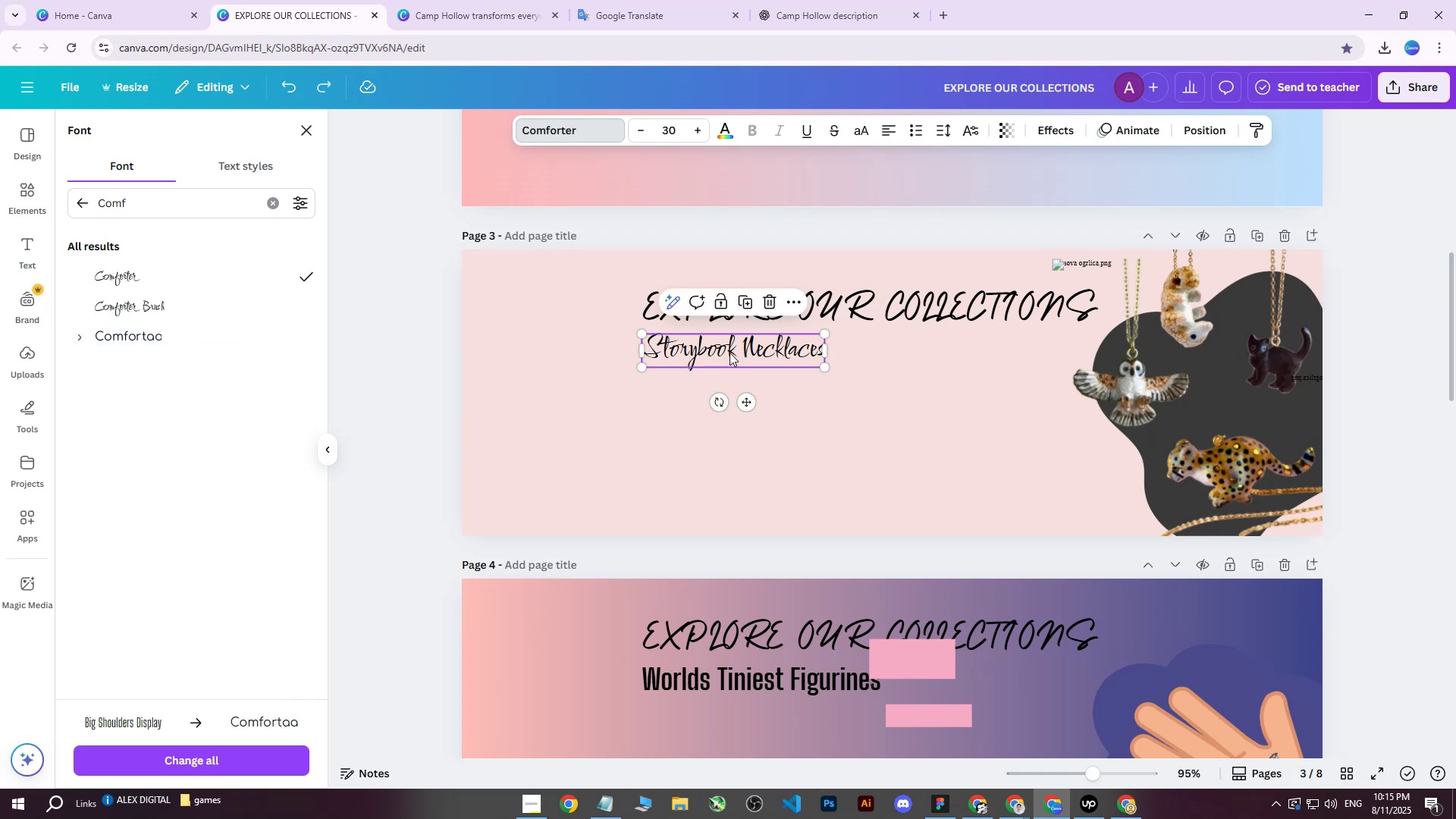 
key(Control+Z)
 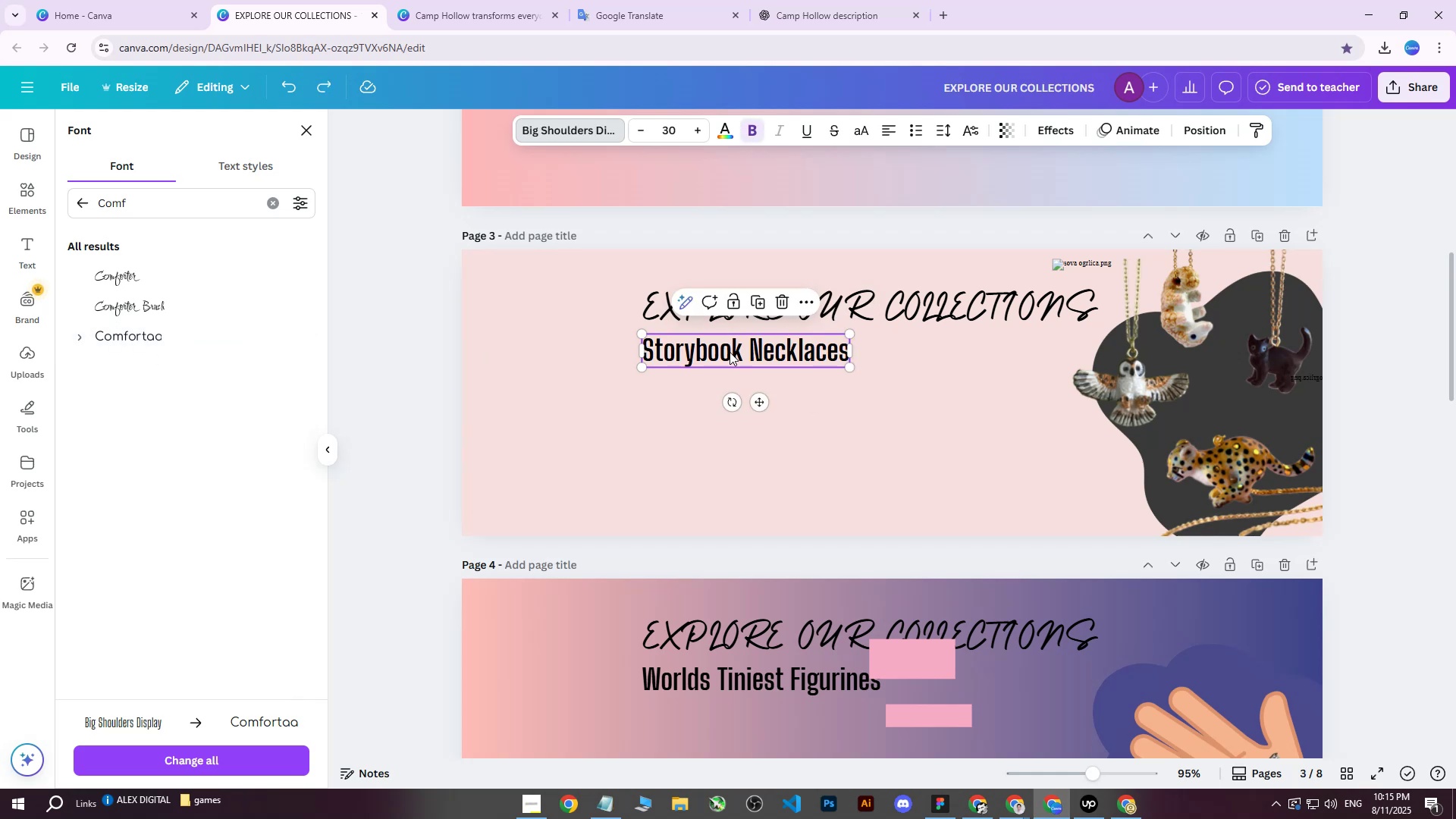 
key(Control+Y)
 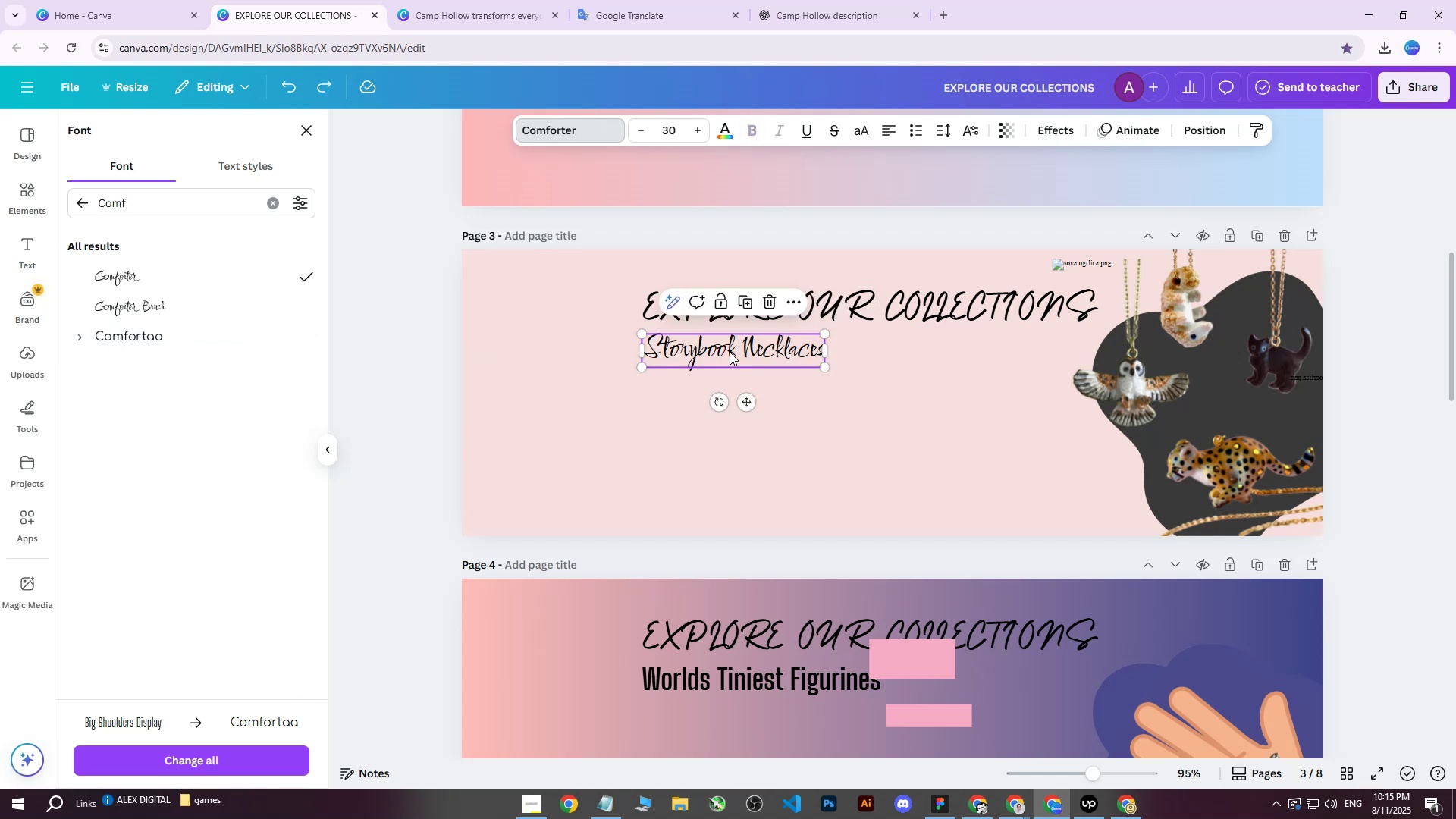 
key(Control+Y)
 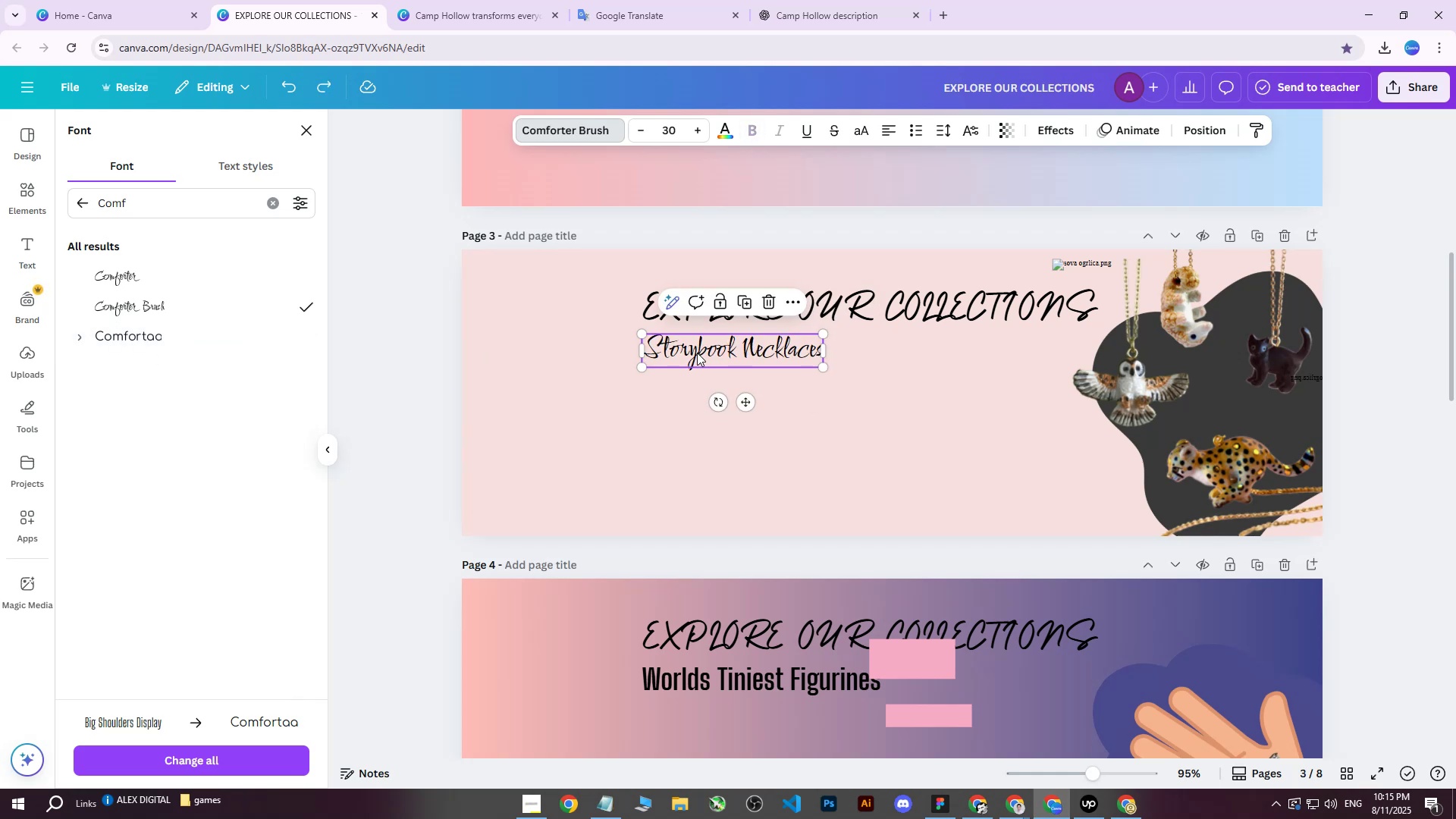 
key(Control+Y)
 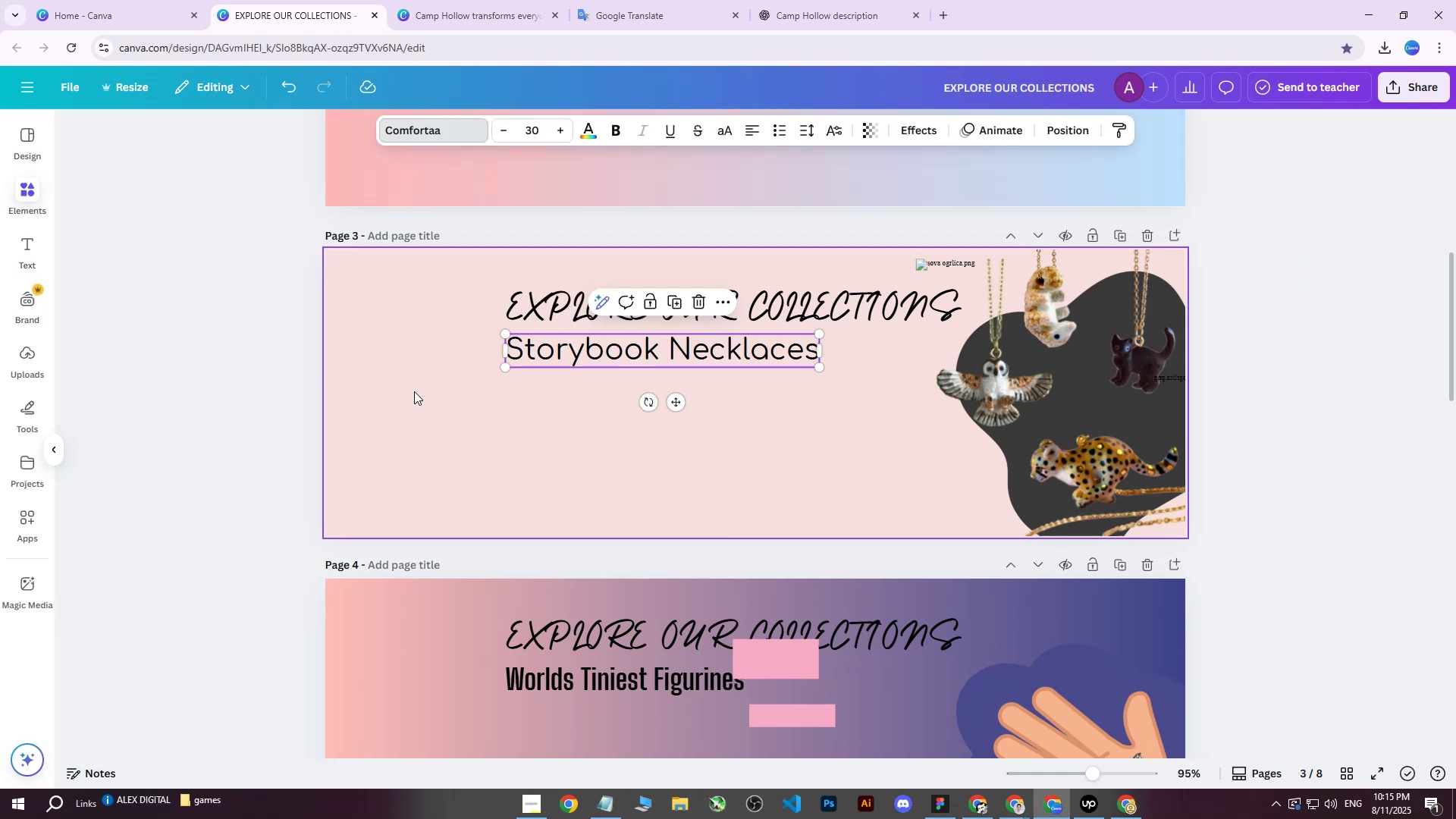 
double_click([414, 391])
 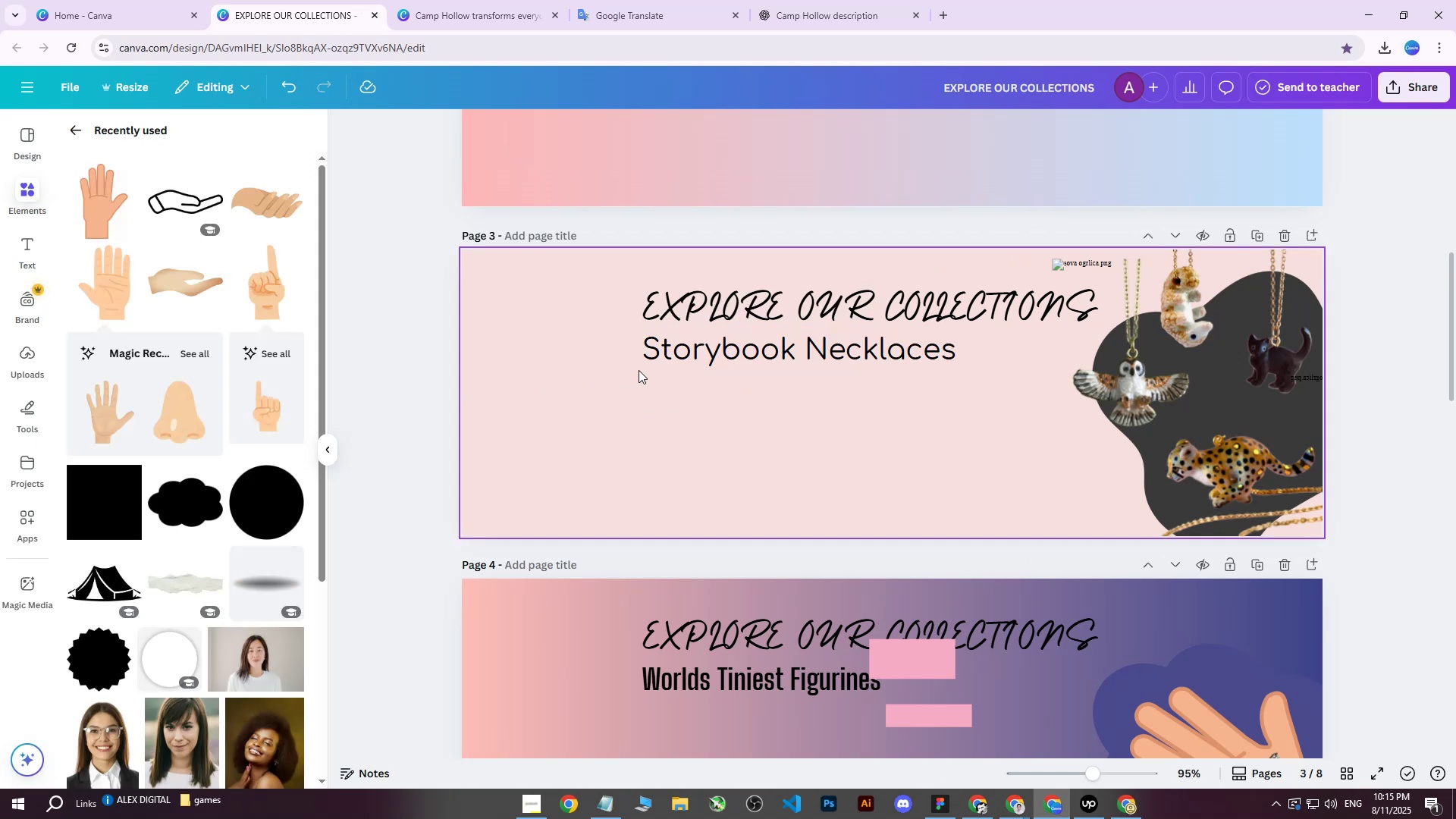 
hold_key(key=ShiftLeft, duration=0.67)
scroll: coordinate [1223, 360], scroll_direction: down, amount: 3.0
 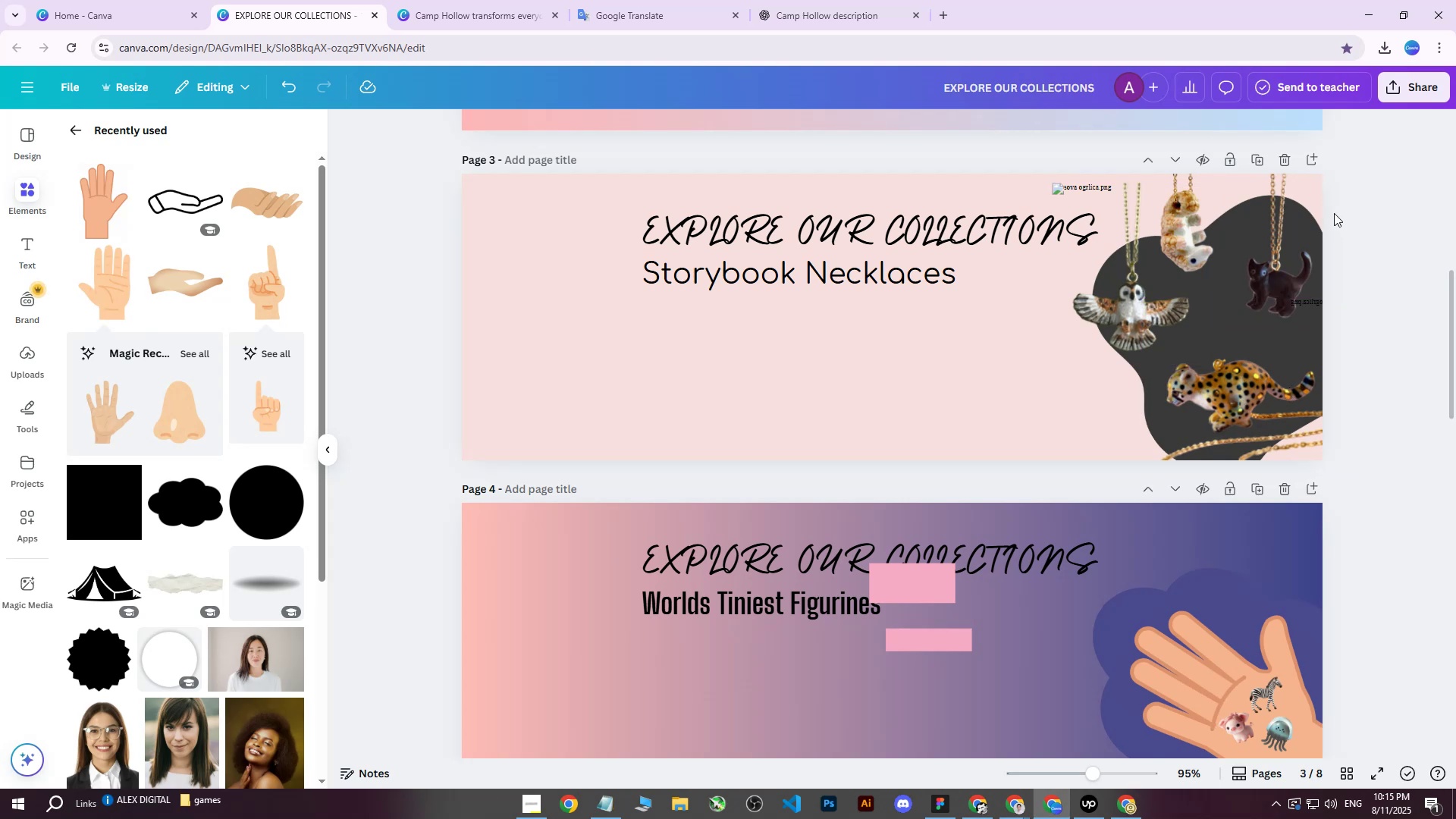 
key(Shift+ShiftLeft)
 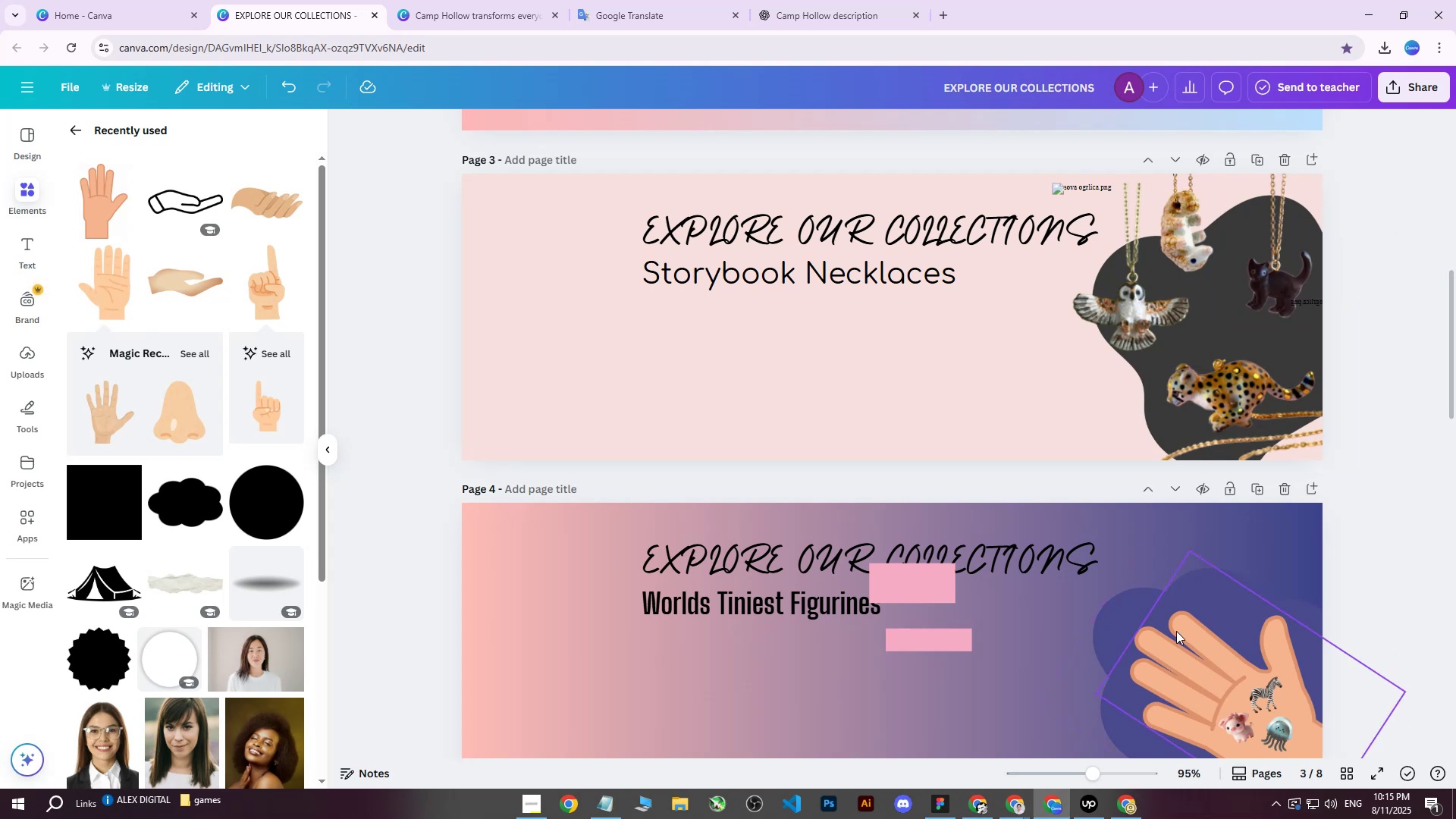 
hold_key(key=ControlLeft, duration=0.65)
scroll: coordinate [1364, 378], scroll_direction: up, amount: 2.0
 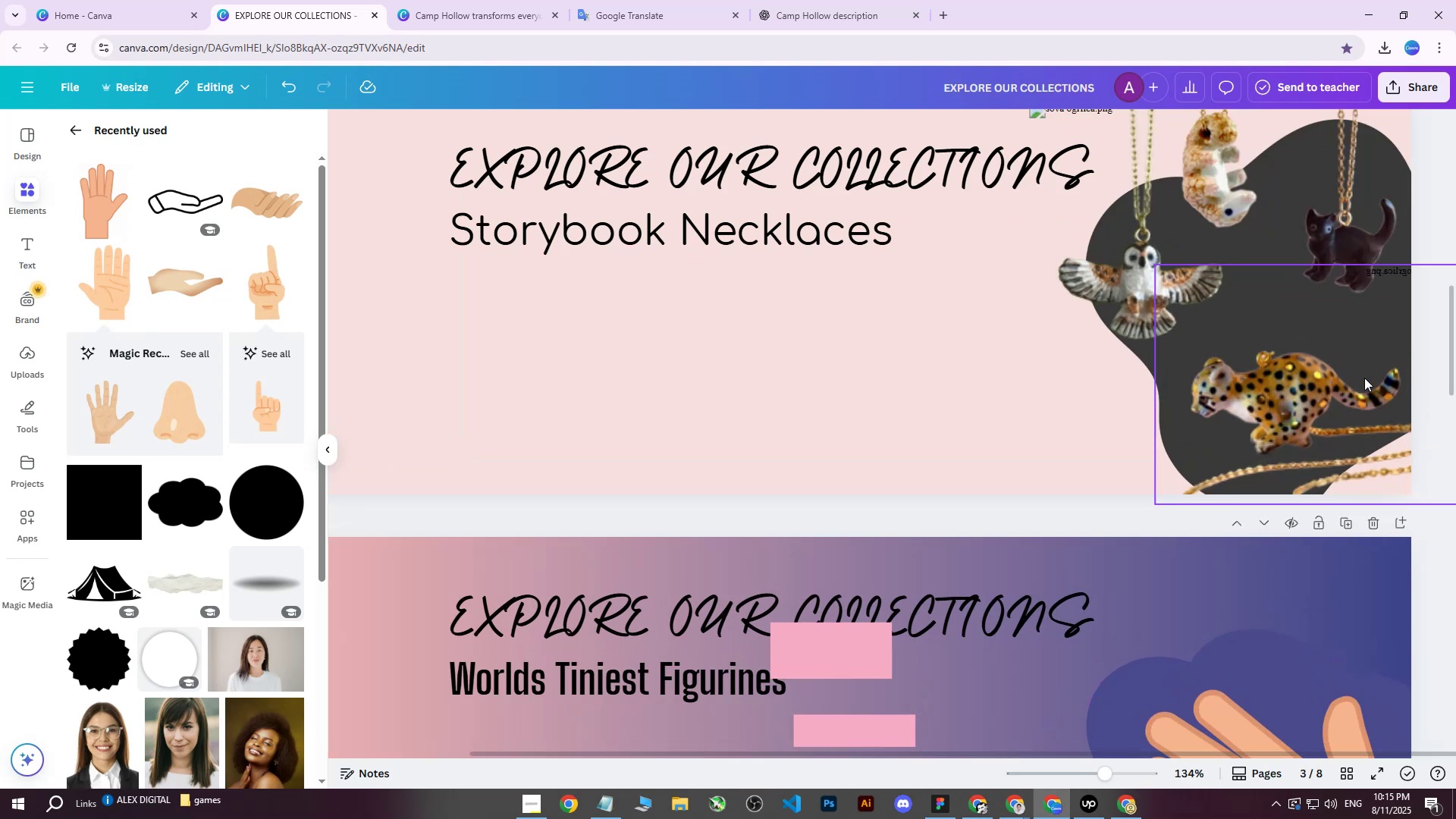 
scroll: coordinate [1258, 386], scroll_direction: down, amount: 4.0
 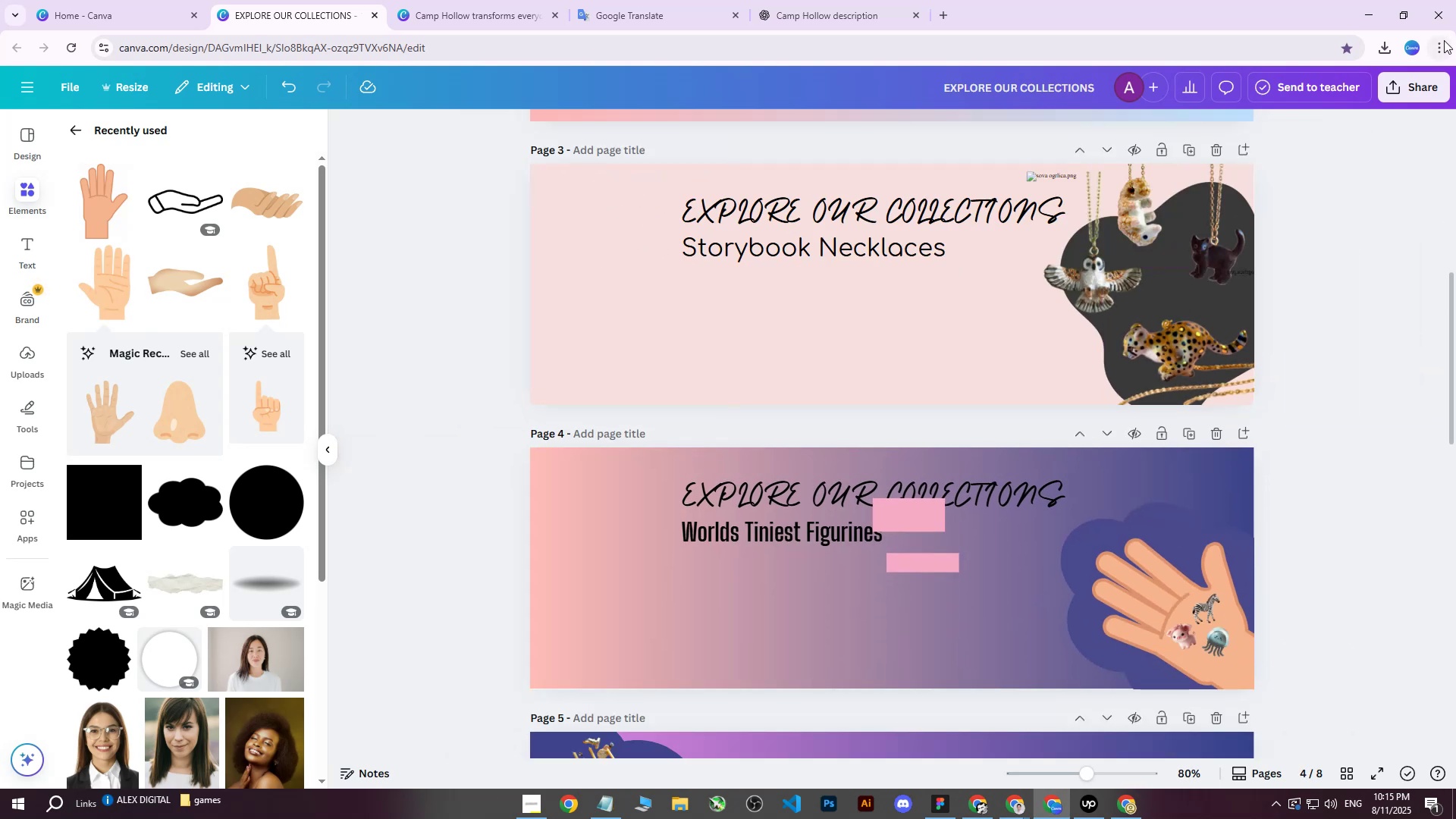 
hold_key(key=ControlLeft, duration=0.83)
 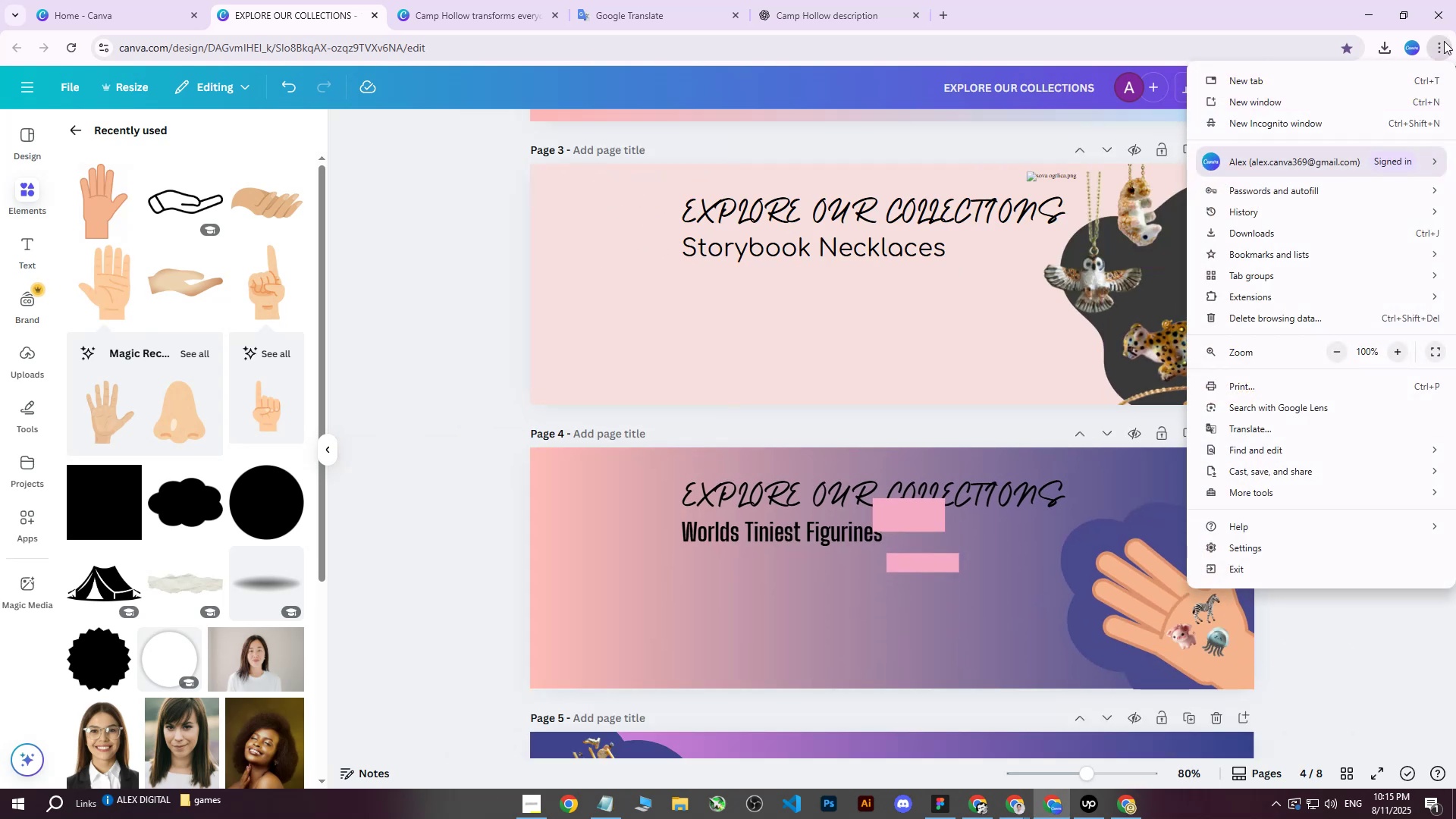 
left_click([1444, 41])
 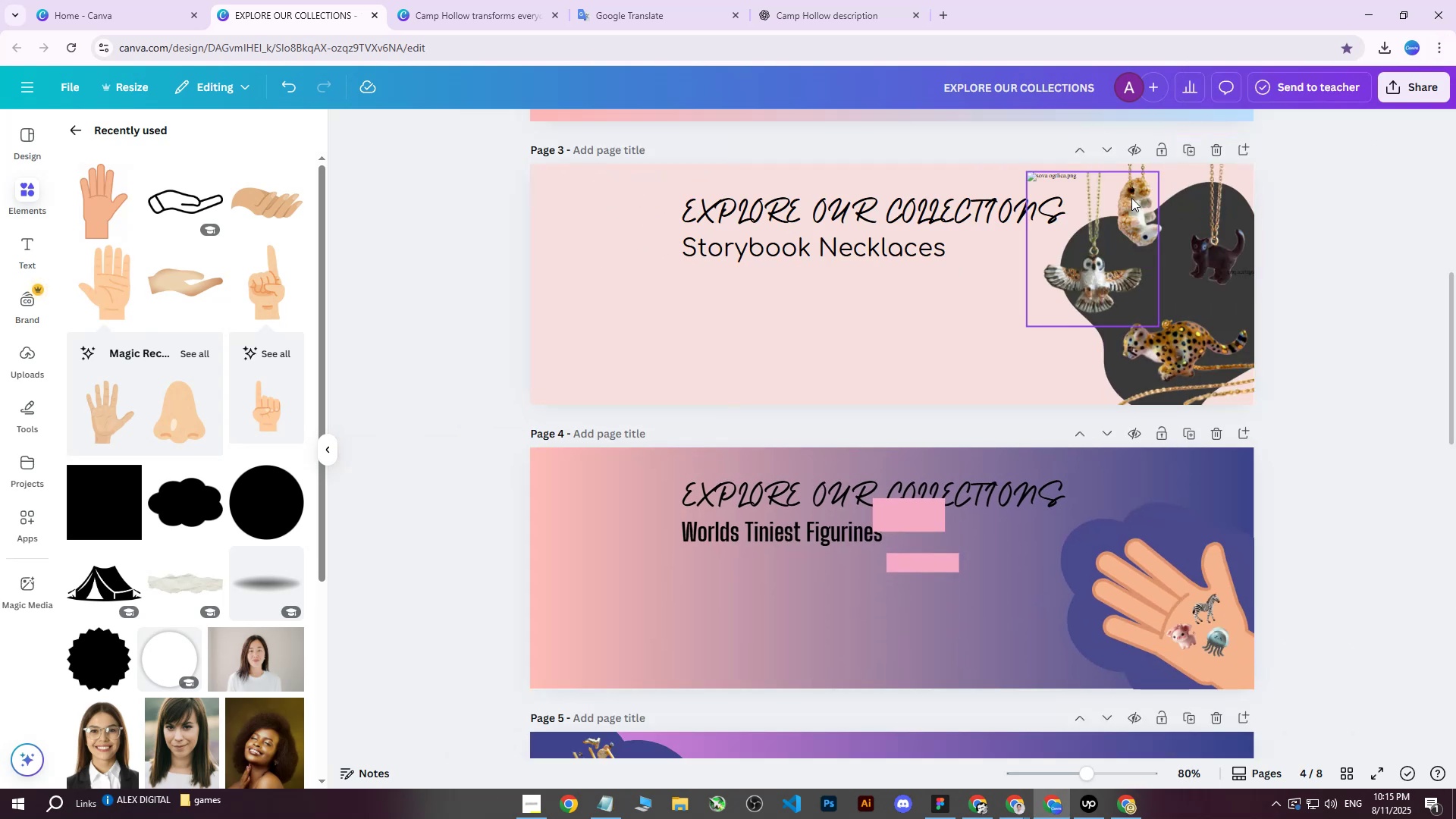 
left_click([1131, 198])
 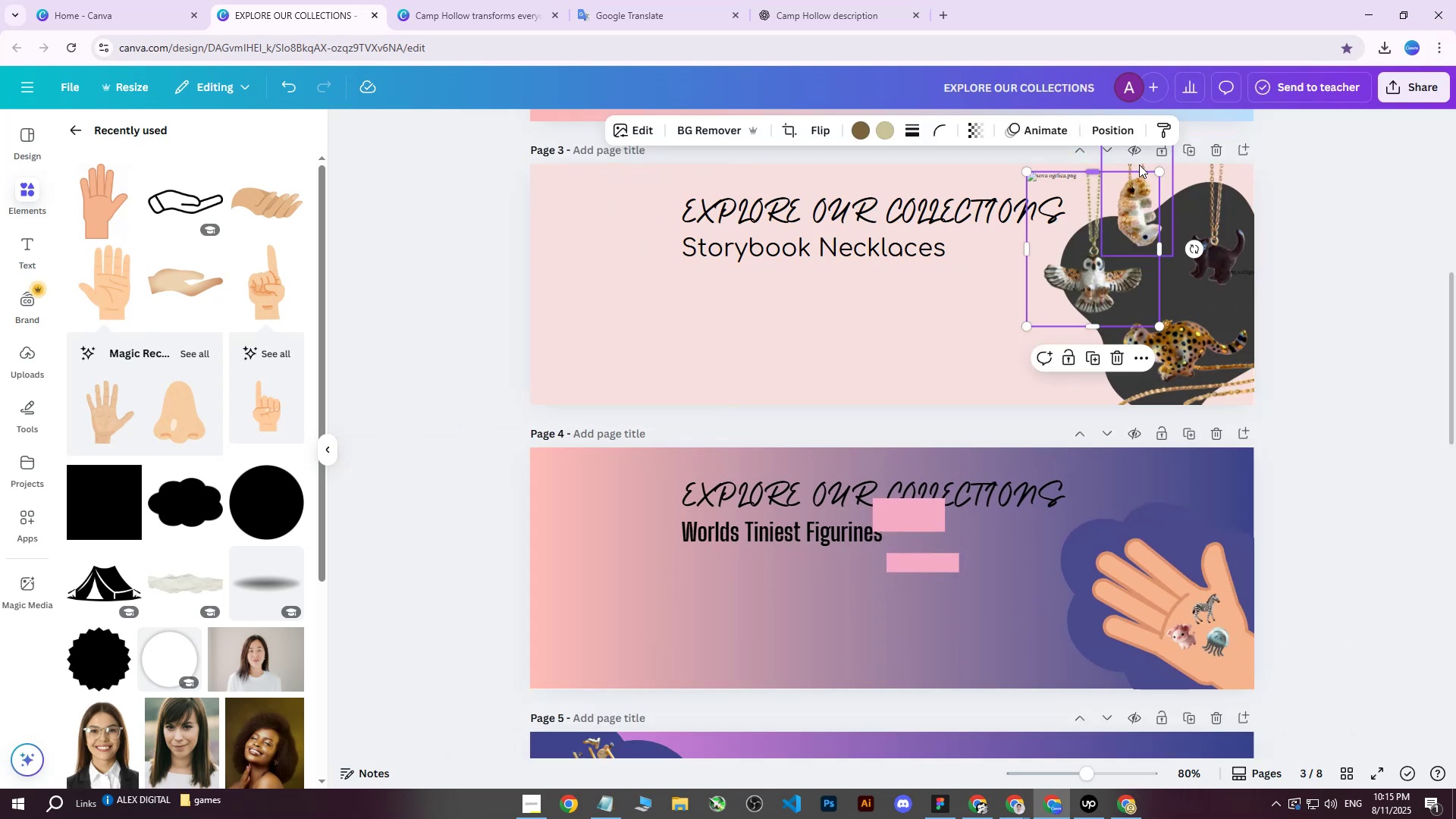 
left_click([1141, 164])
 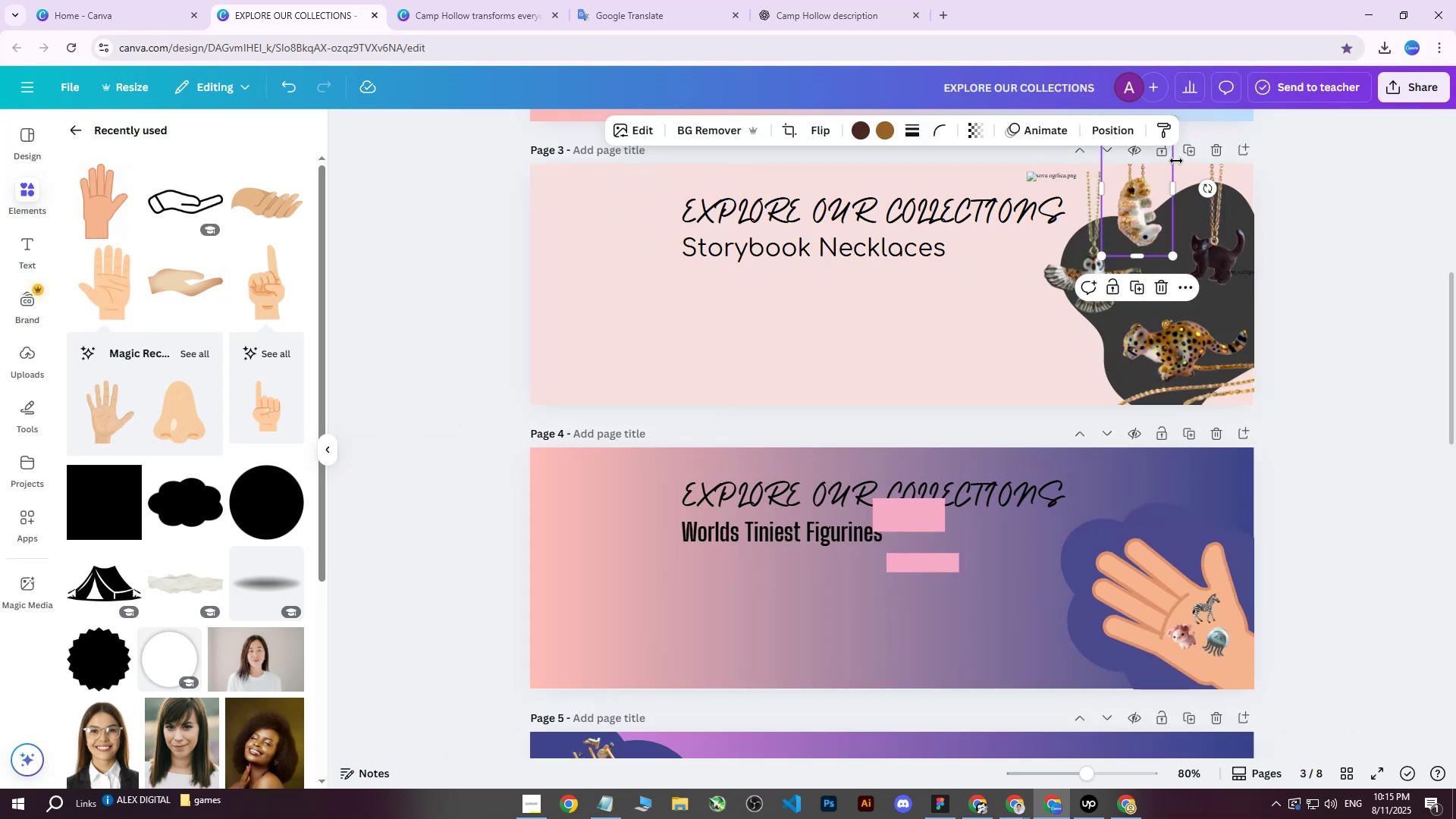 
hold_key(key=ControlLeft, duration=0.82)
scroll: coordinate [1251, 158], scroll_direction: up, amount: 1.0
 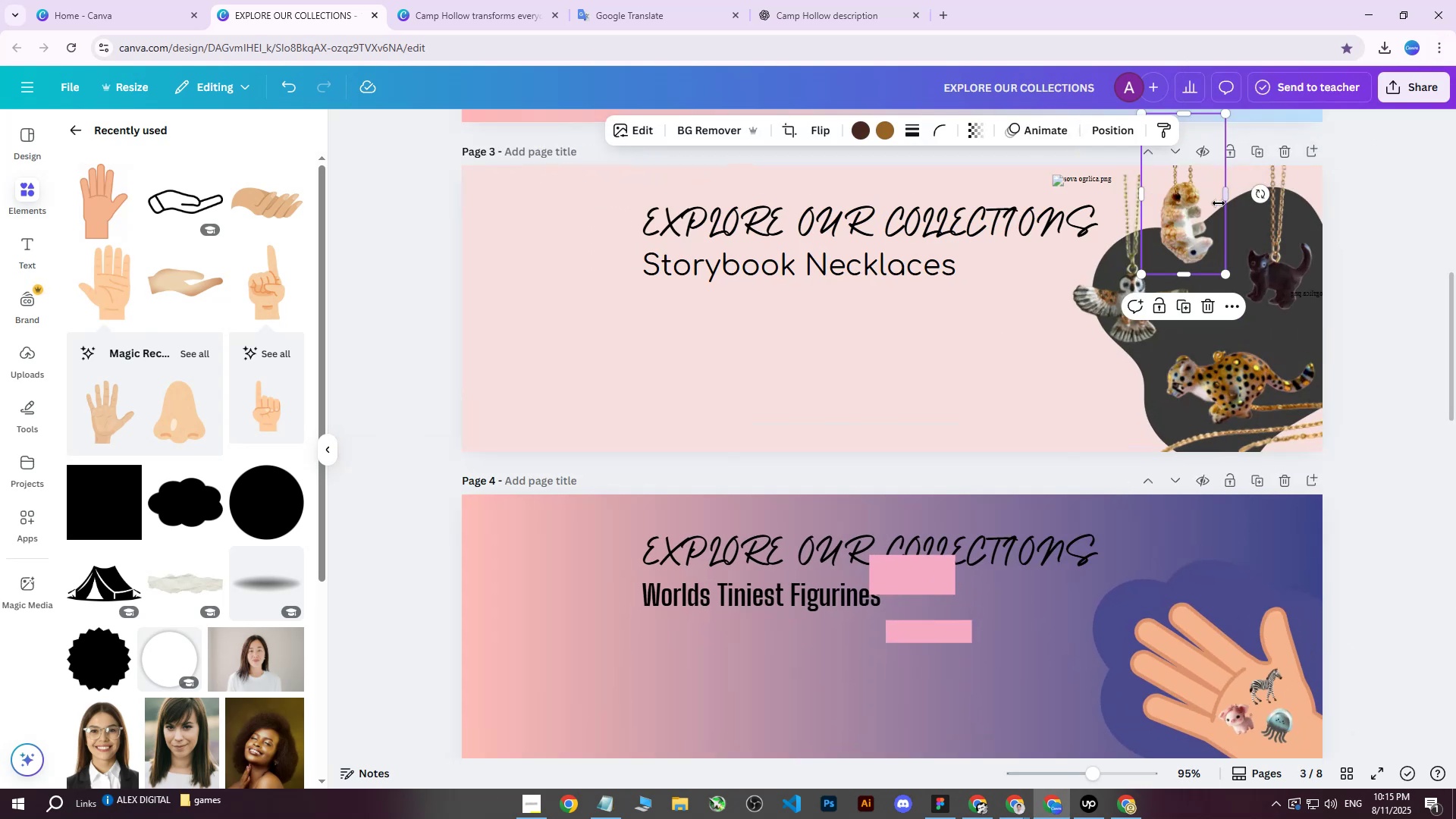 
hold_key(key=ControlLeft, duration=0.34)
scroll: coordinate [1203, 210], scroll_direction: up, amount: 2.0
 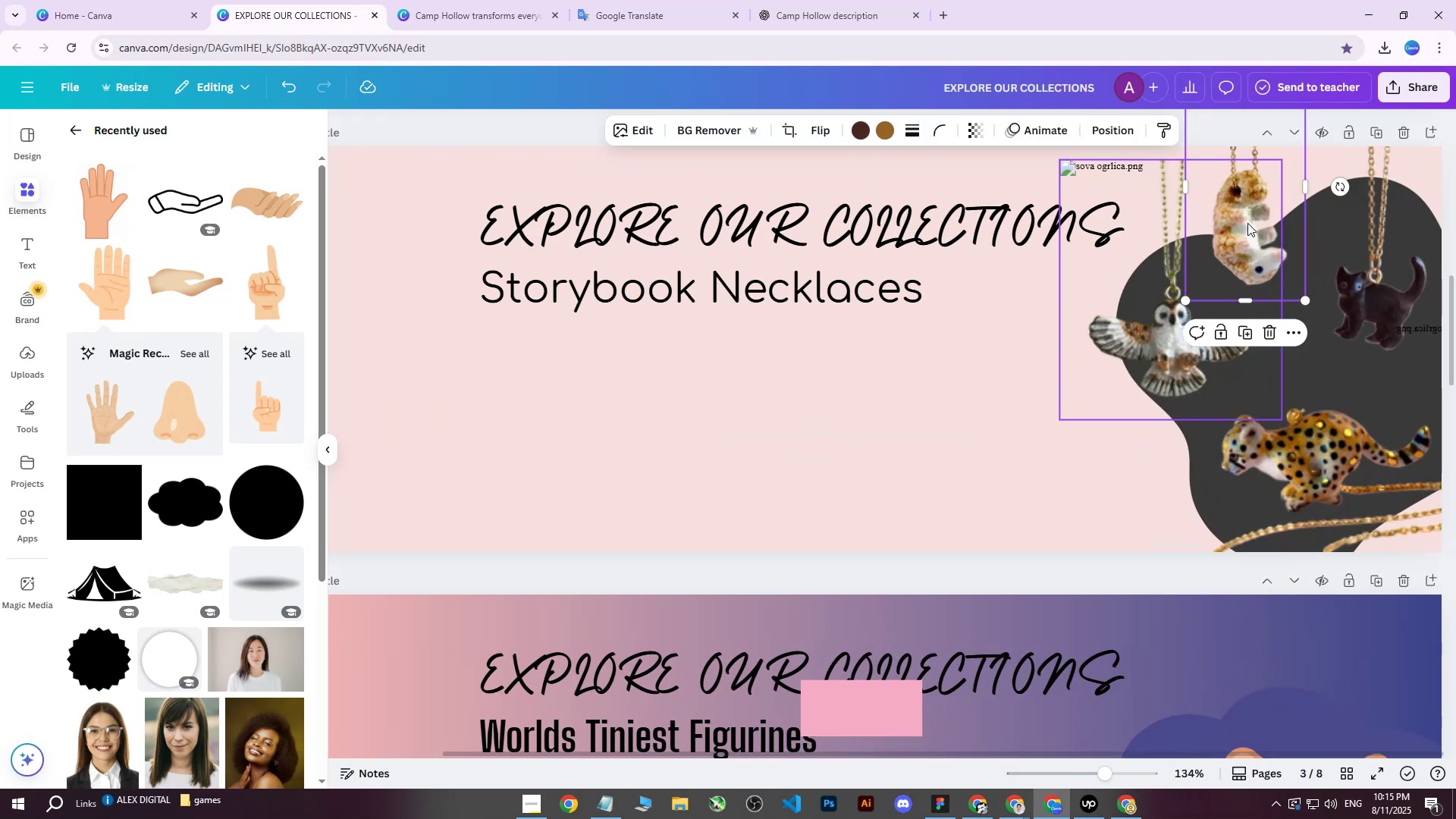 
left_click_drag(start_coordinate=[1249, 224], to_coordinate=[1272, 237])
 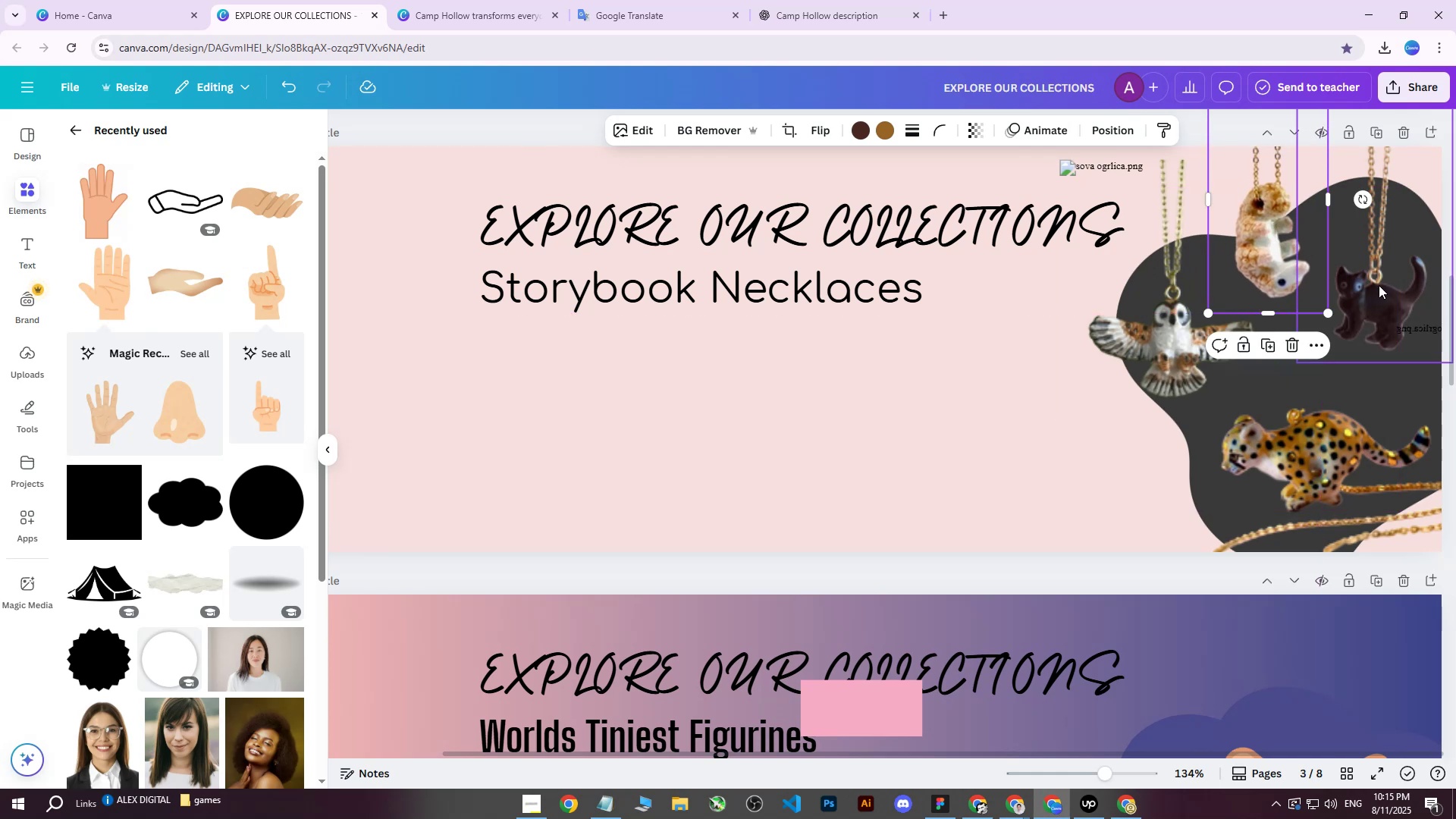 
left_click([1379, 285])
 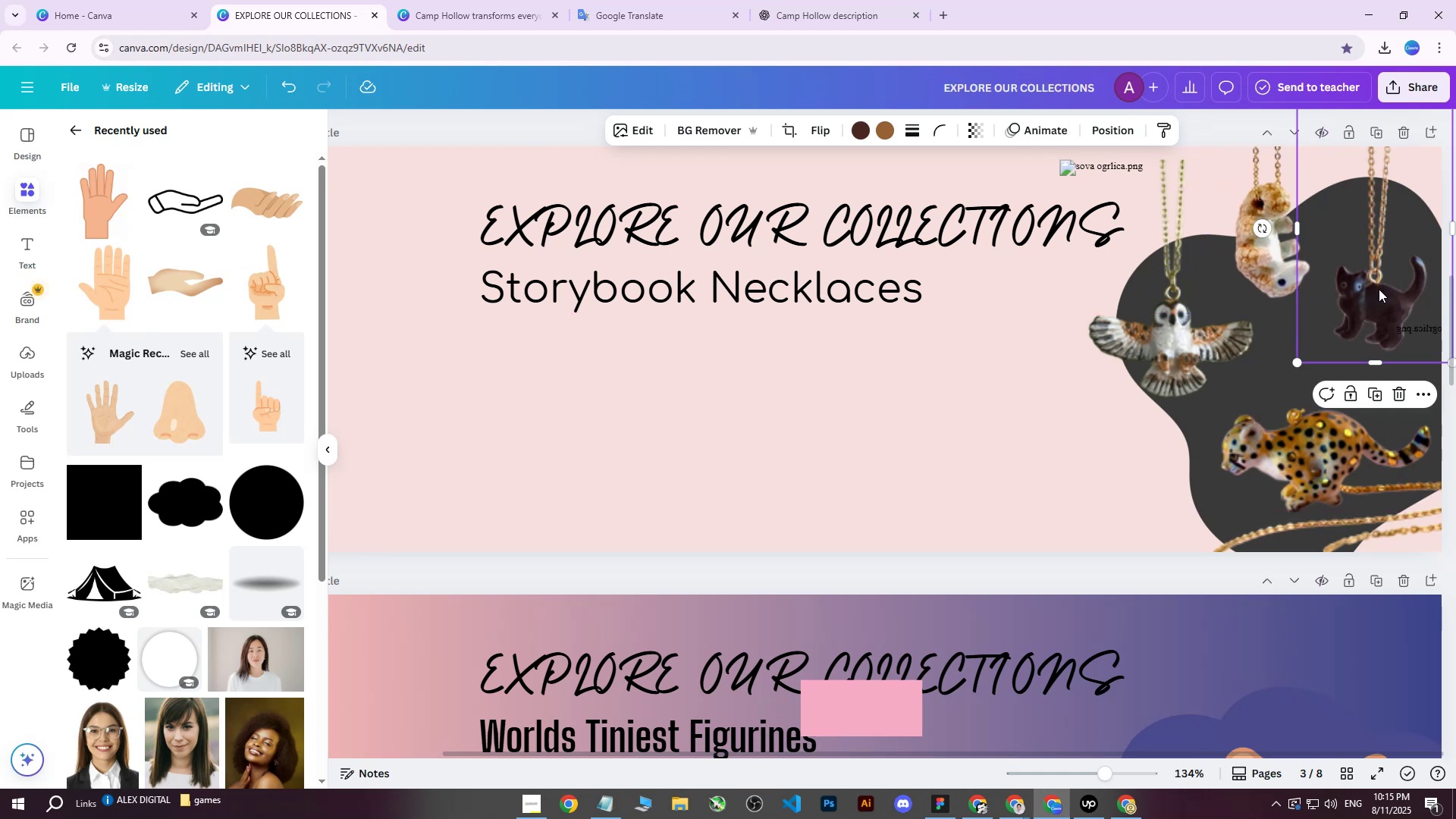 
left_click_drag(start_coordinate=[1379, 293], to_coordinate=[1379, 310])
 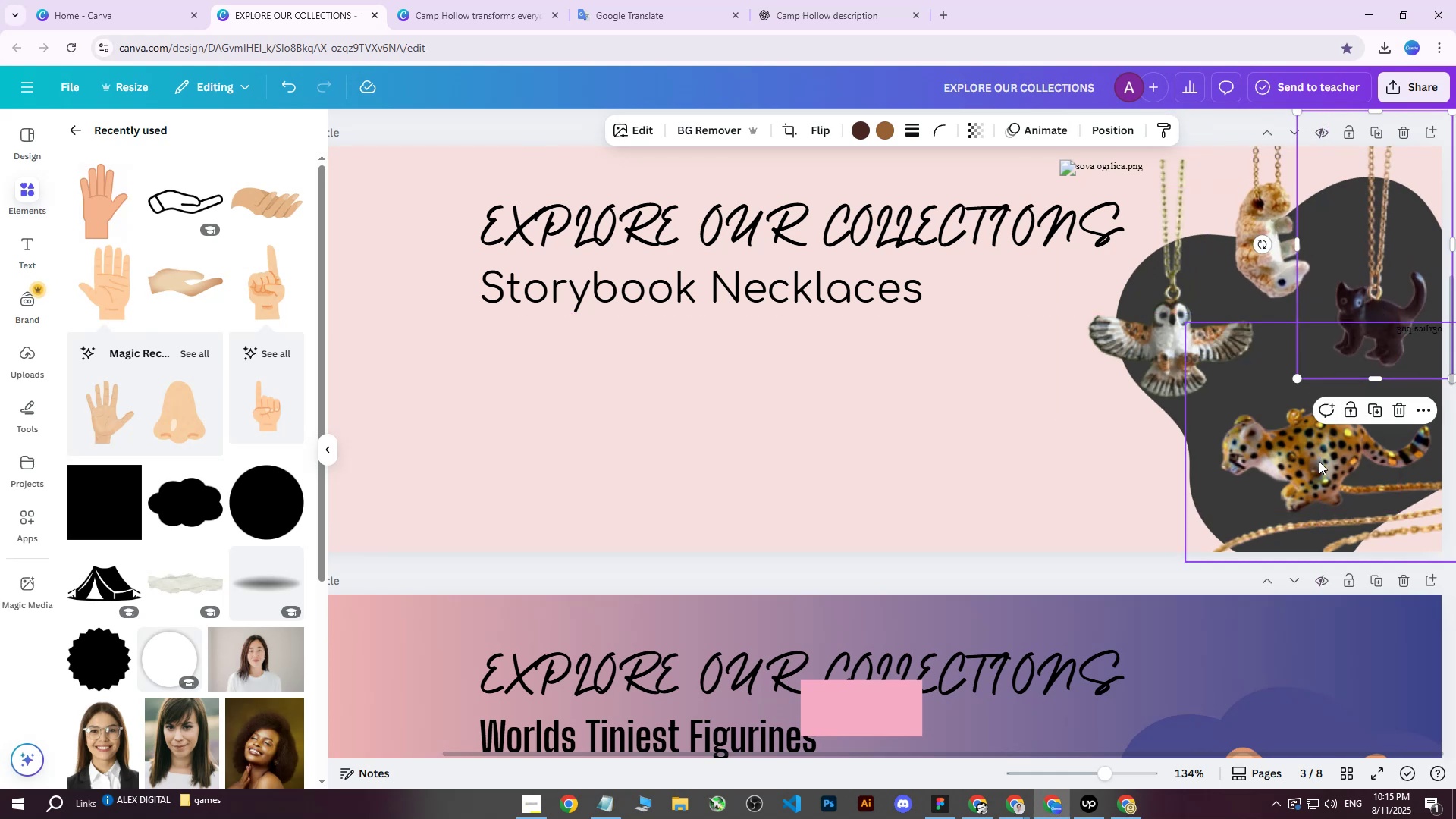 
left_click_drag(start_coordinate=[1319, 461], to_coordinate=[1319, 469])
 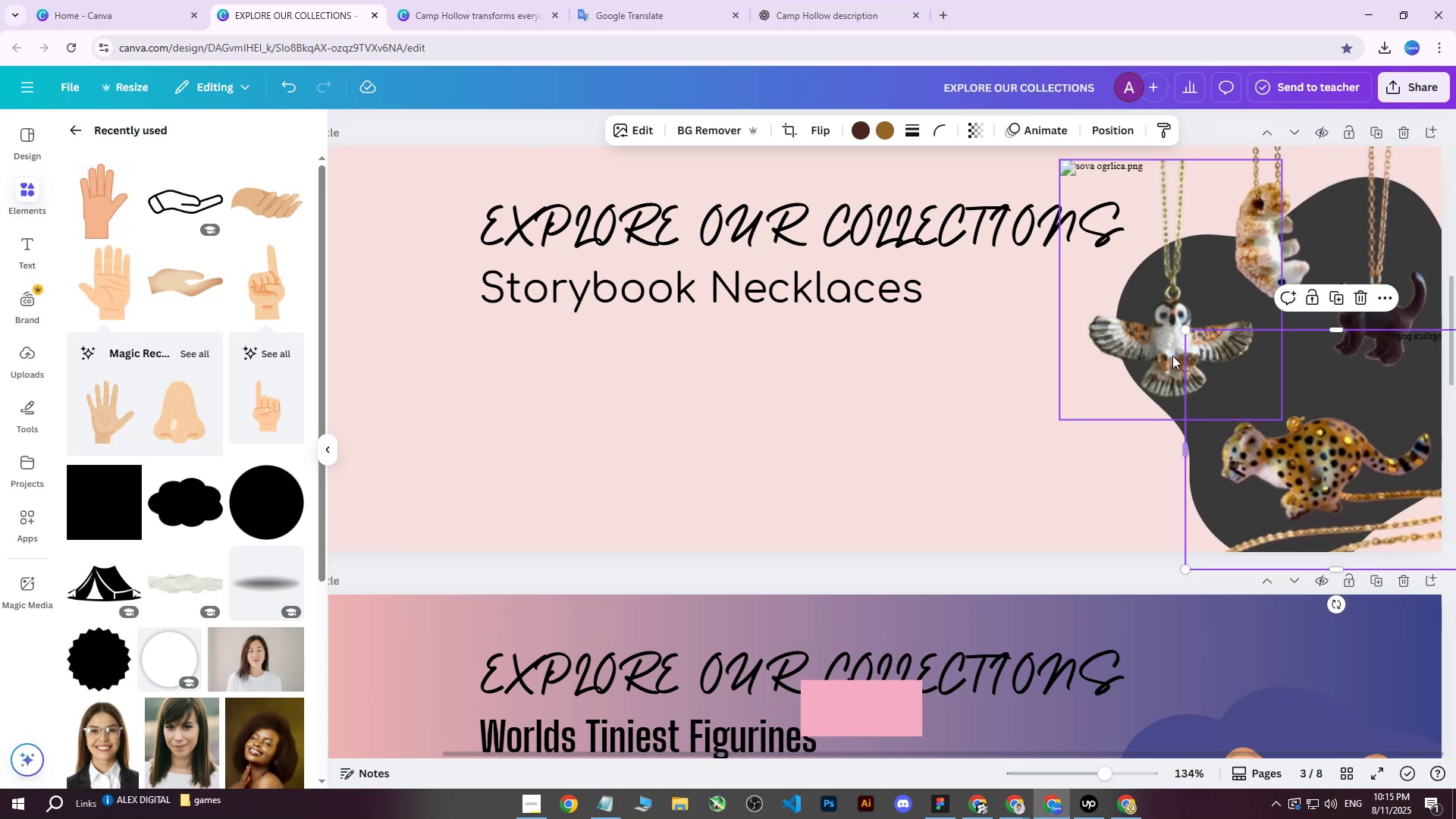 
left_click([1162, 346])
 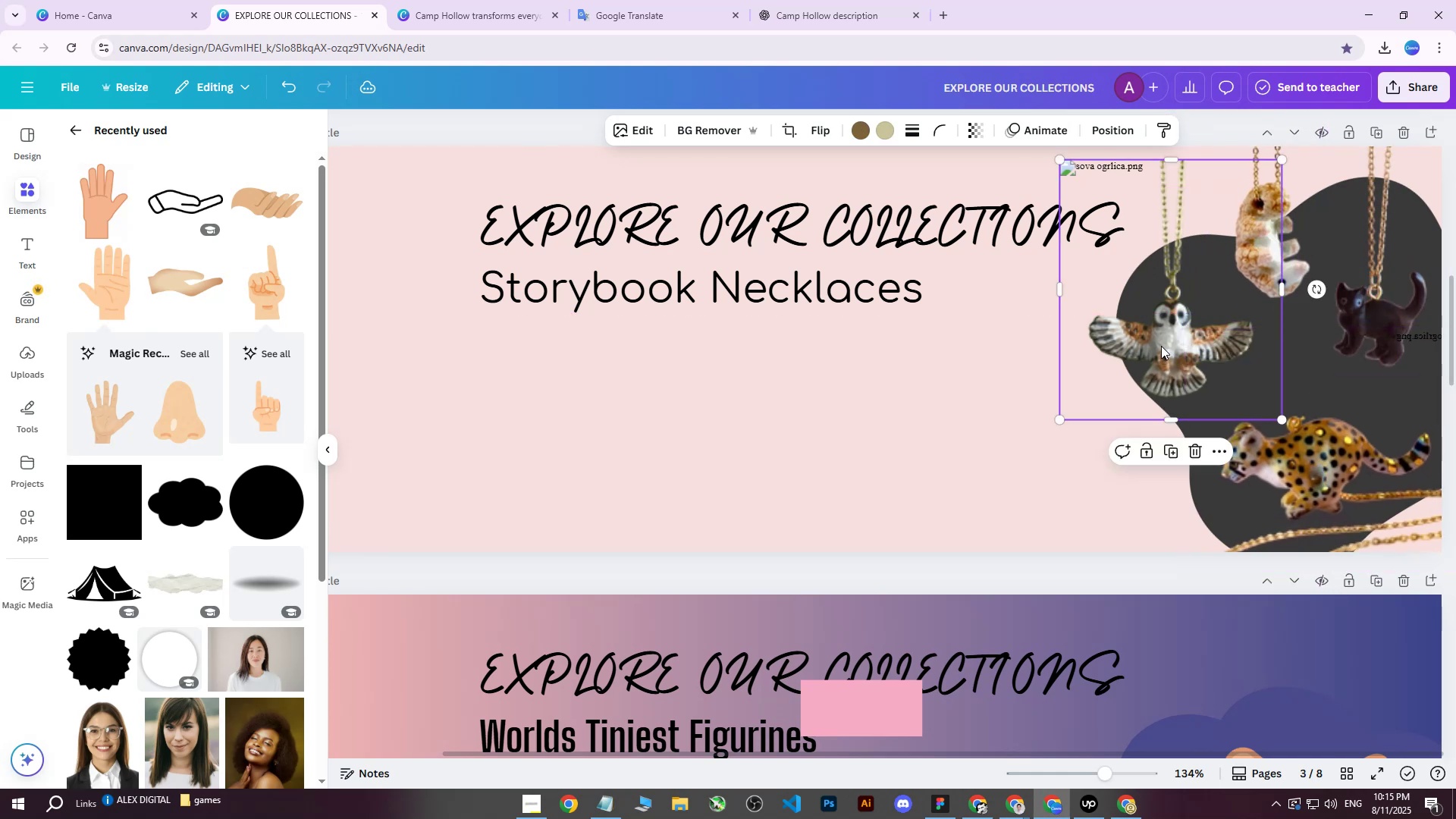 
left_click_drag(start_coordinate=[1159, 350], to_coordinate=[1166, 362])
 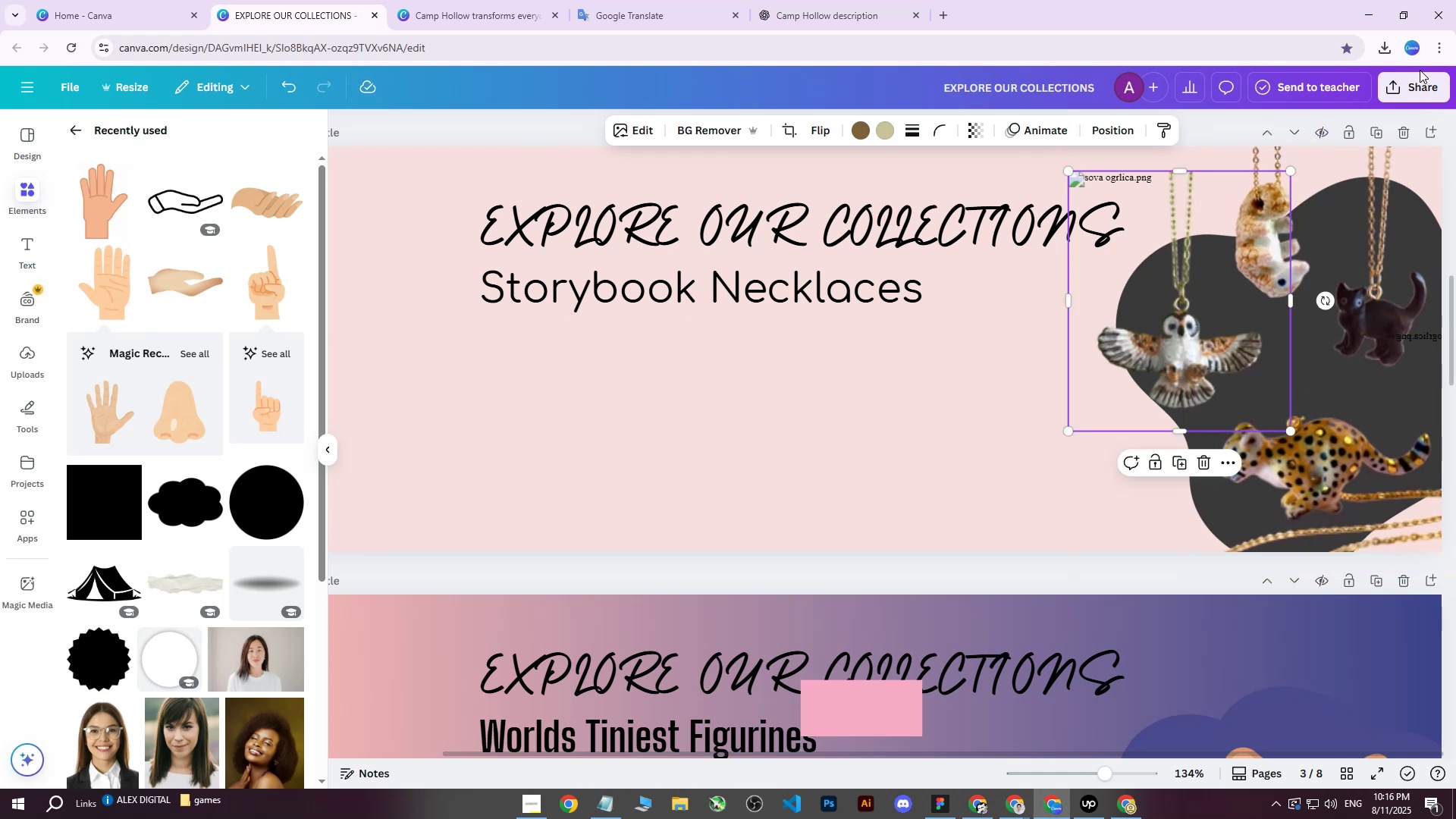 
double_click([1412, 82])
 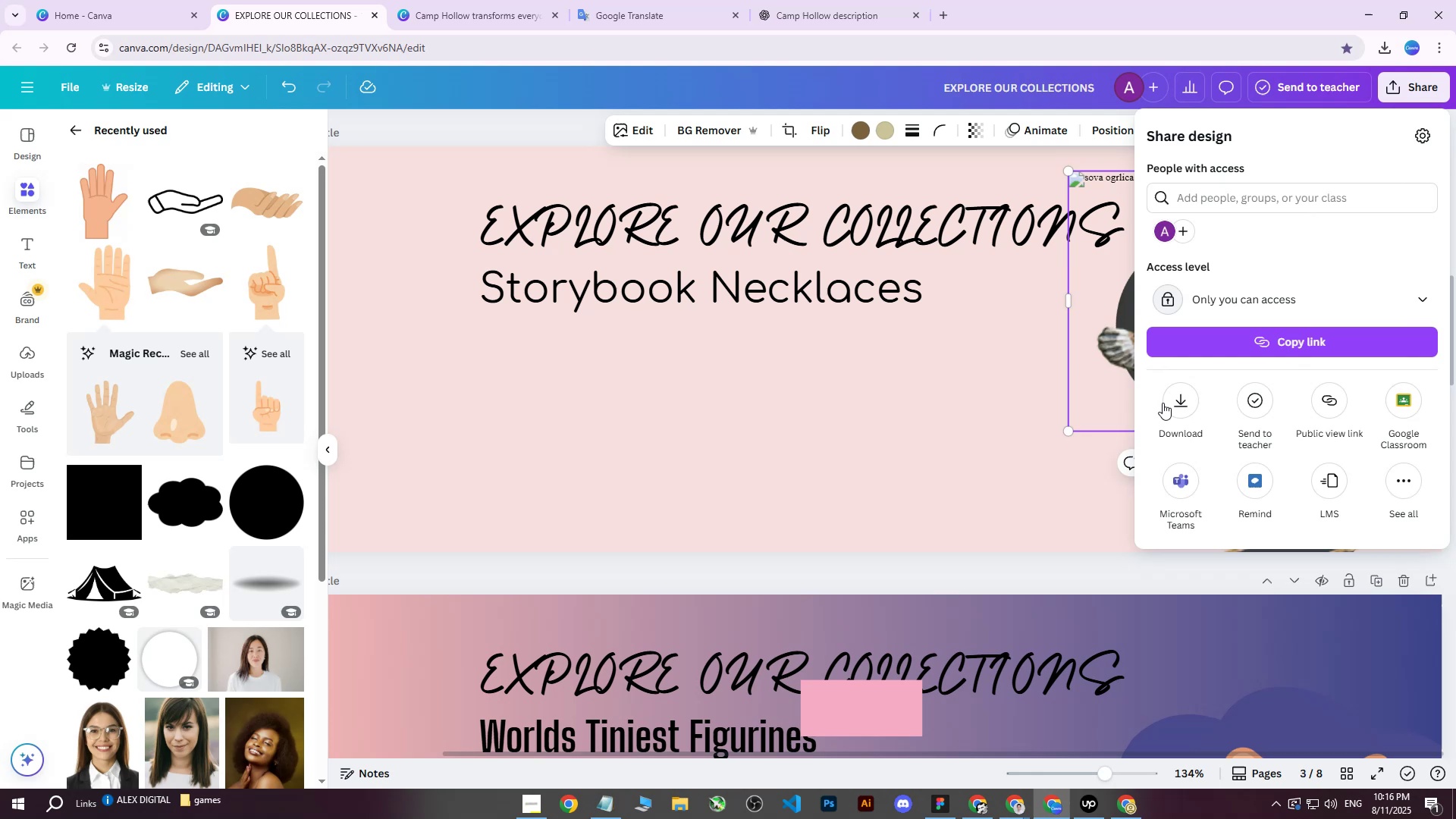 
double_click([1178, 403])
 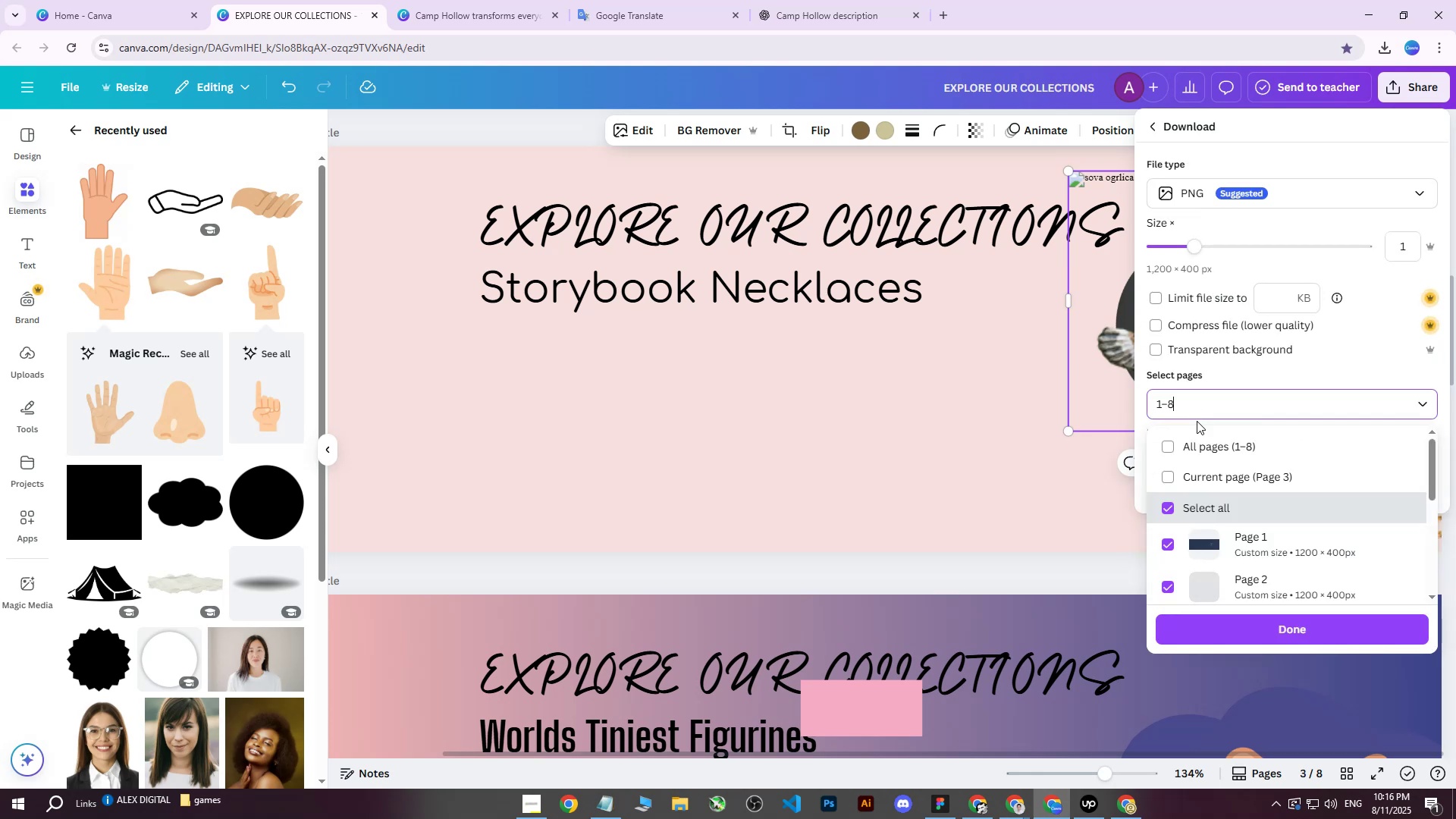 
double_click([1191, 445])
 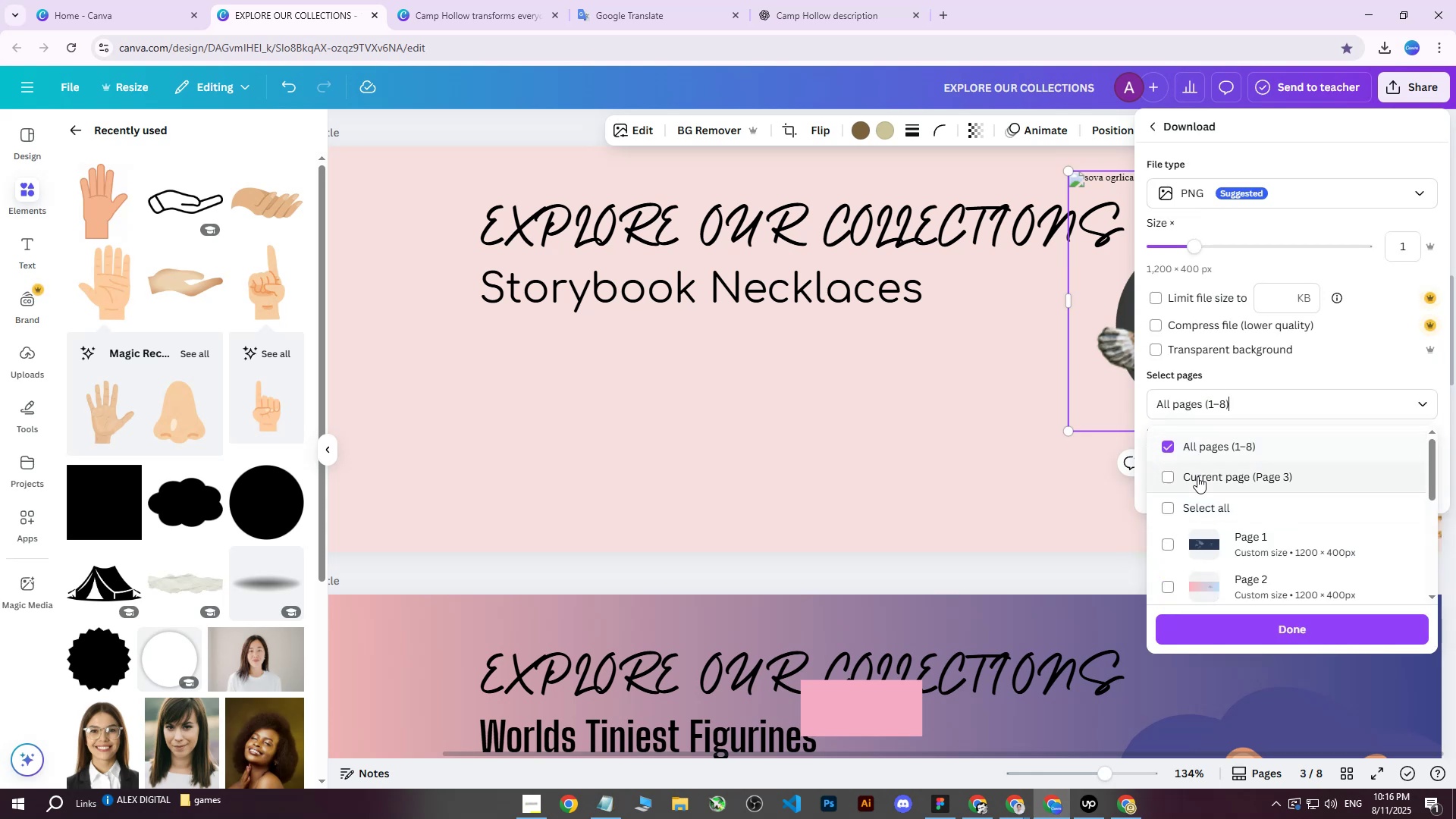 
triple_click([1197, 476])
 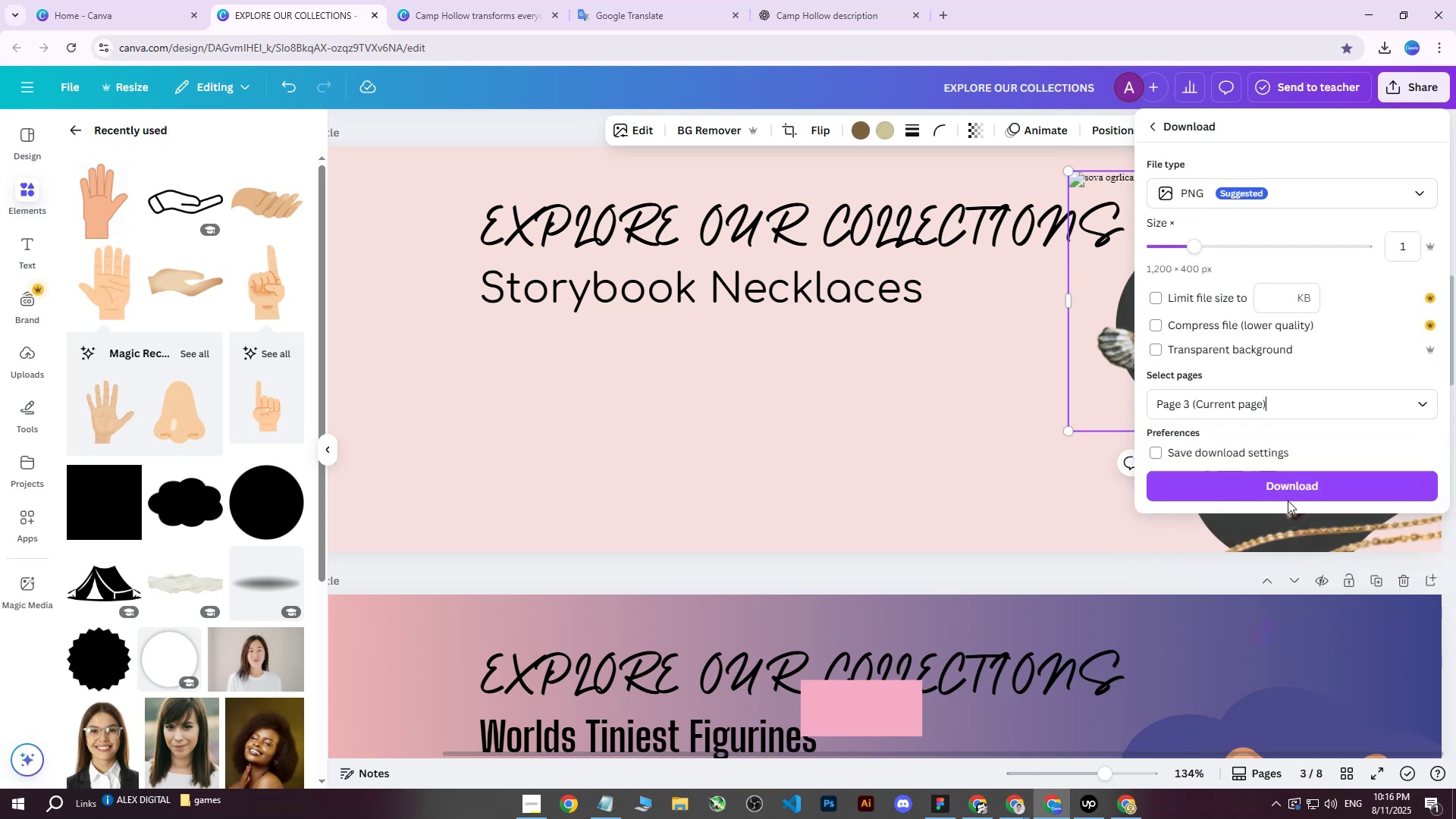 
double_click([1285, 481])
 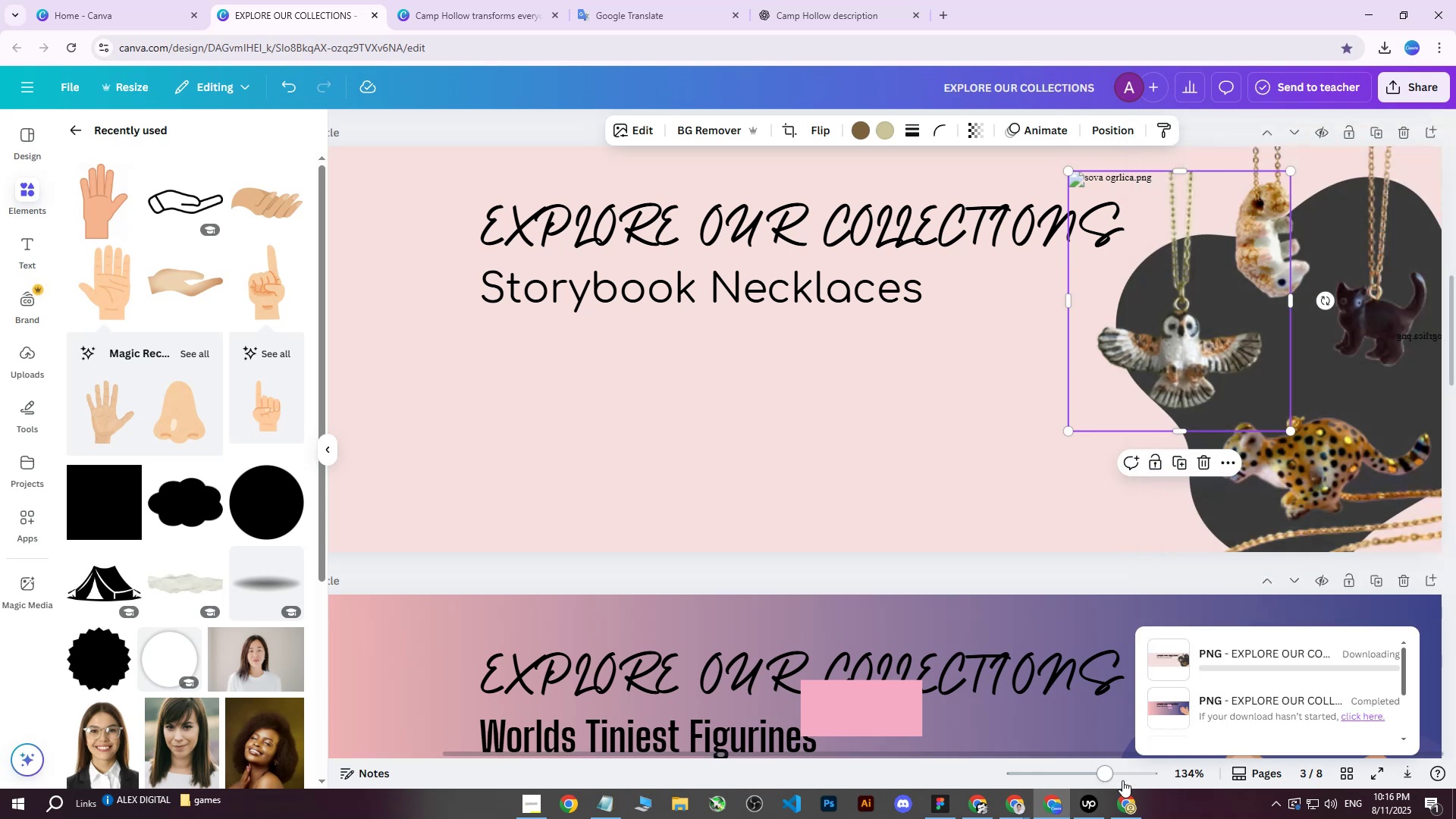 
left_click([1127, 803])
 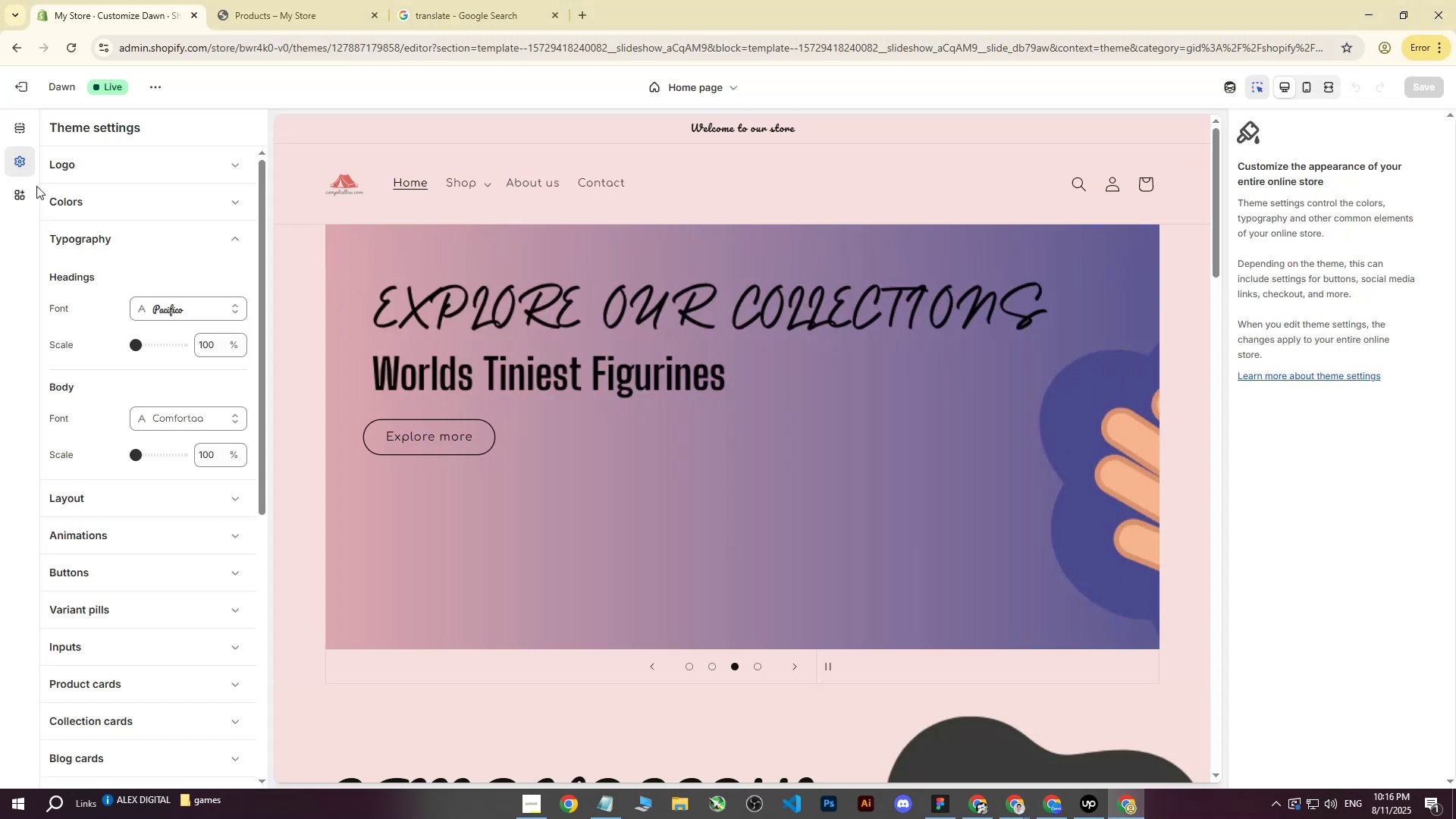 
left_click([26, 132])
 